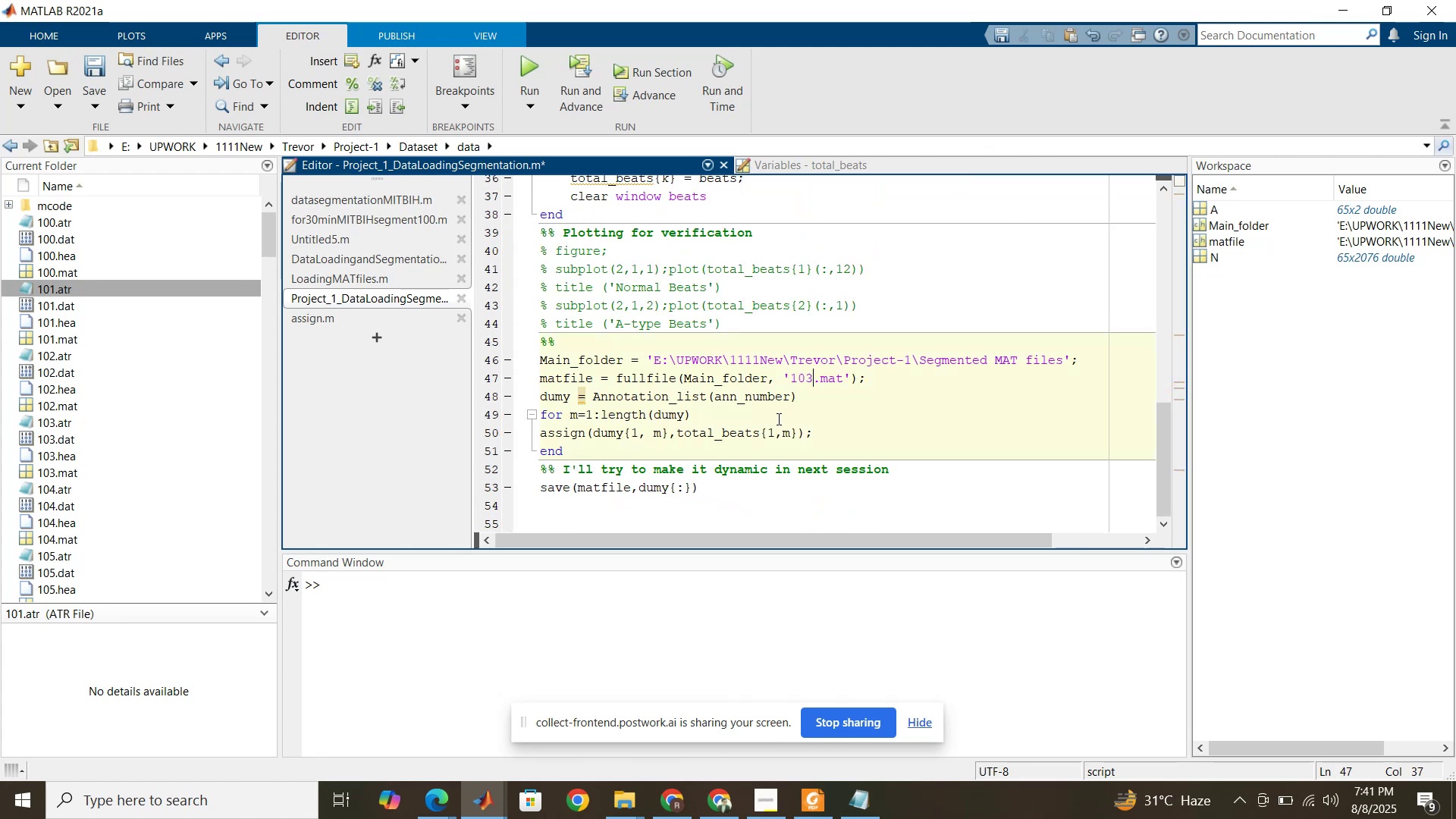 
key(3)
 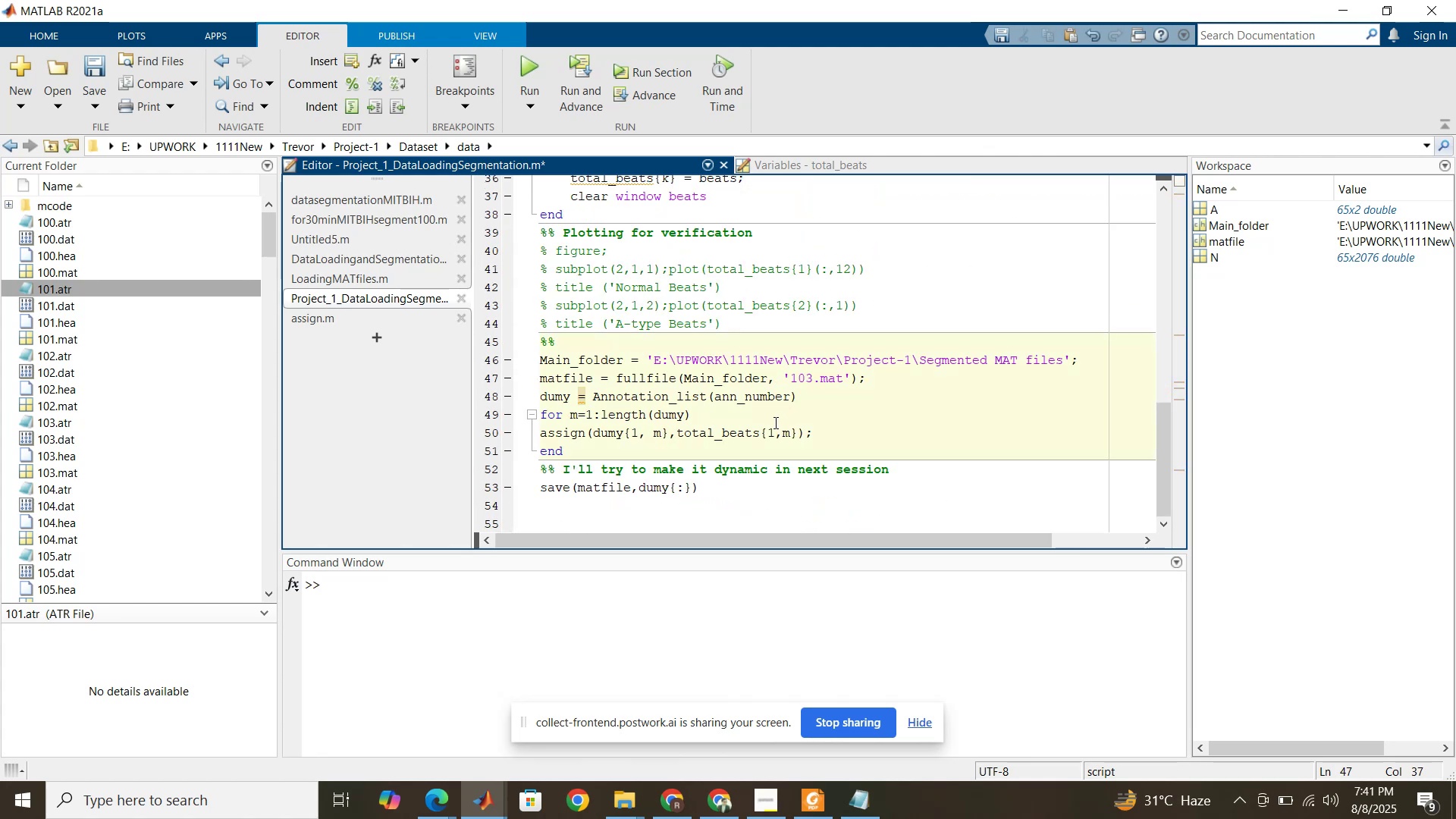 
left_click([774, 422])
 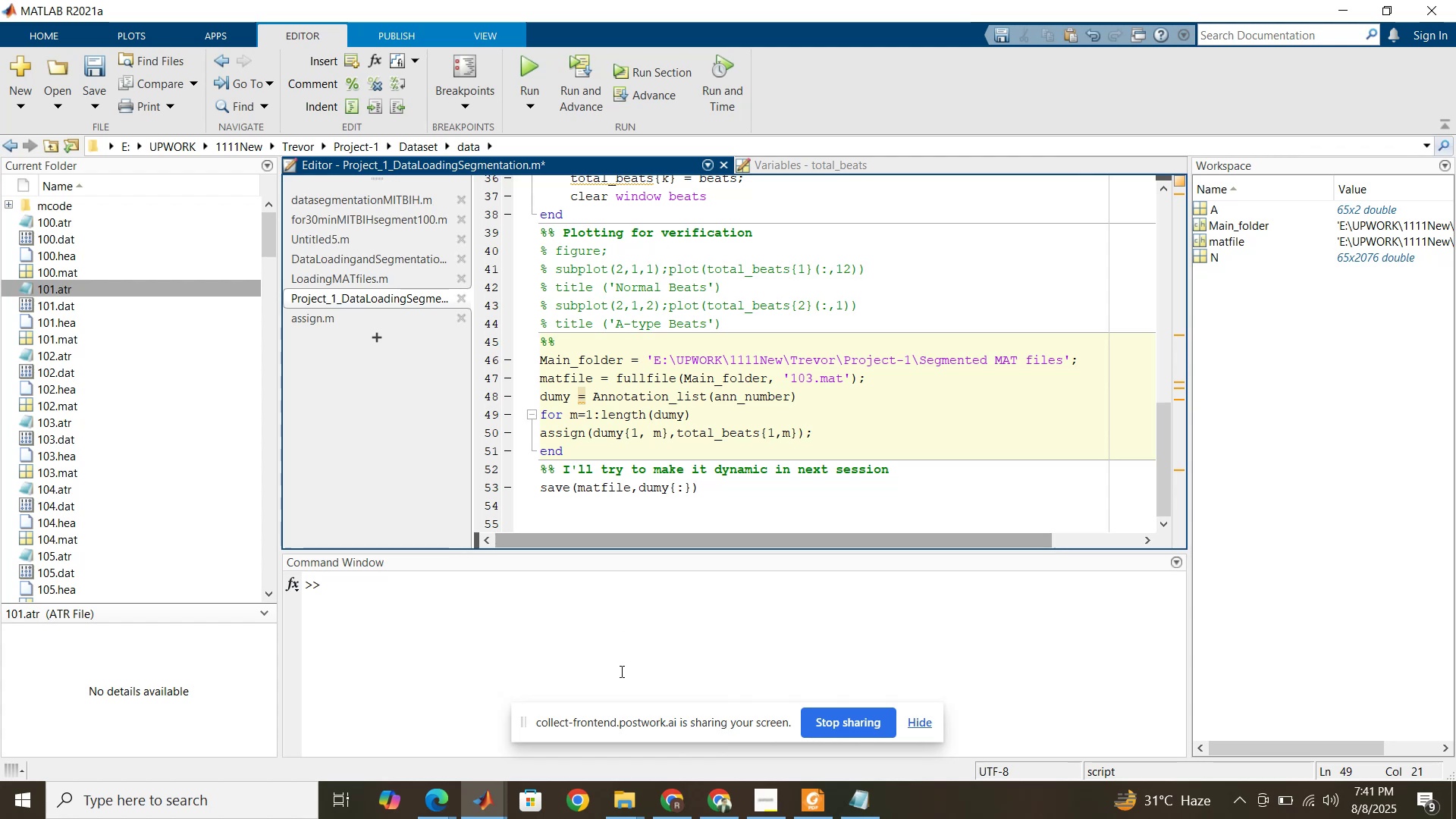 
left_click([616, 808])
 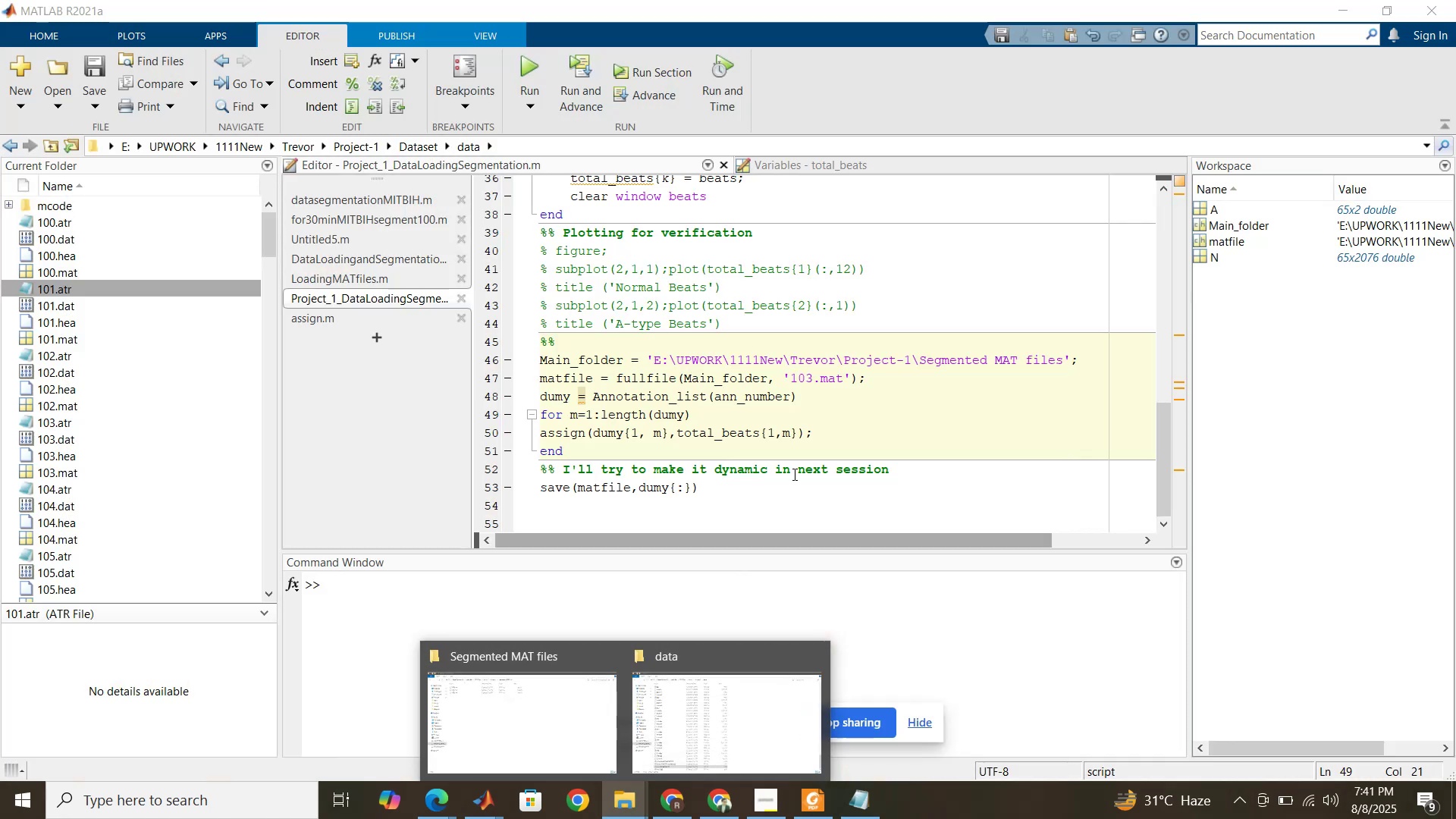 
scroll: coordinate [781, 340], scroll_direction: up, amount: 15.0
 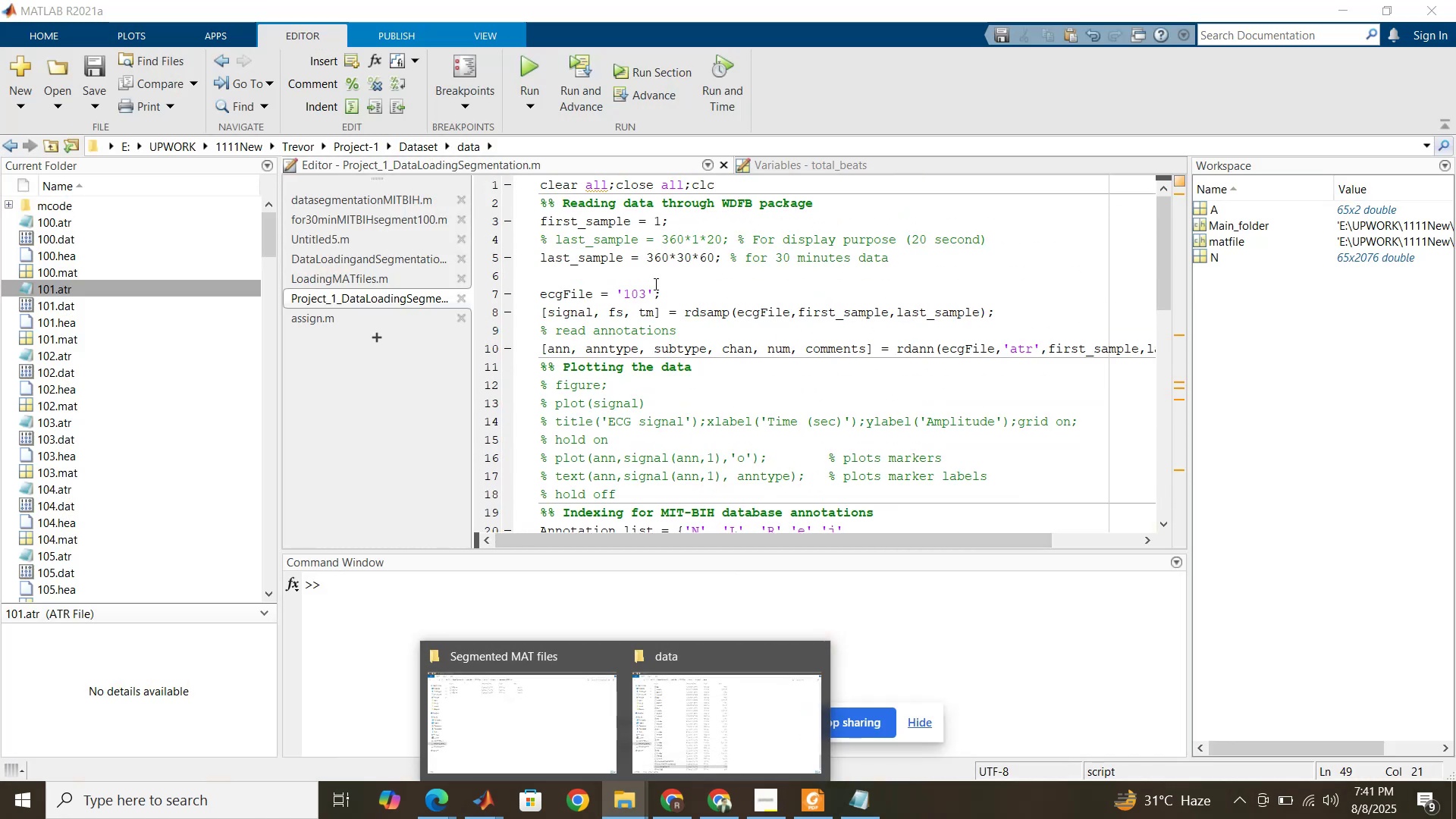 
left_click_drag(start_coordinate=[645, 285], to_coordinate=[639, 287])
 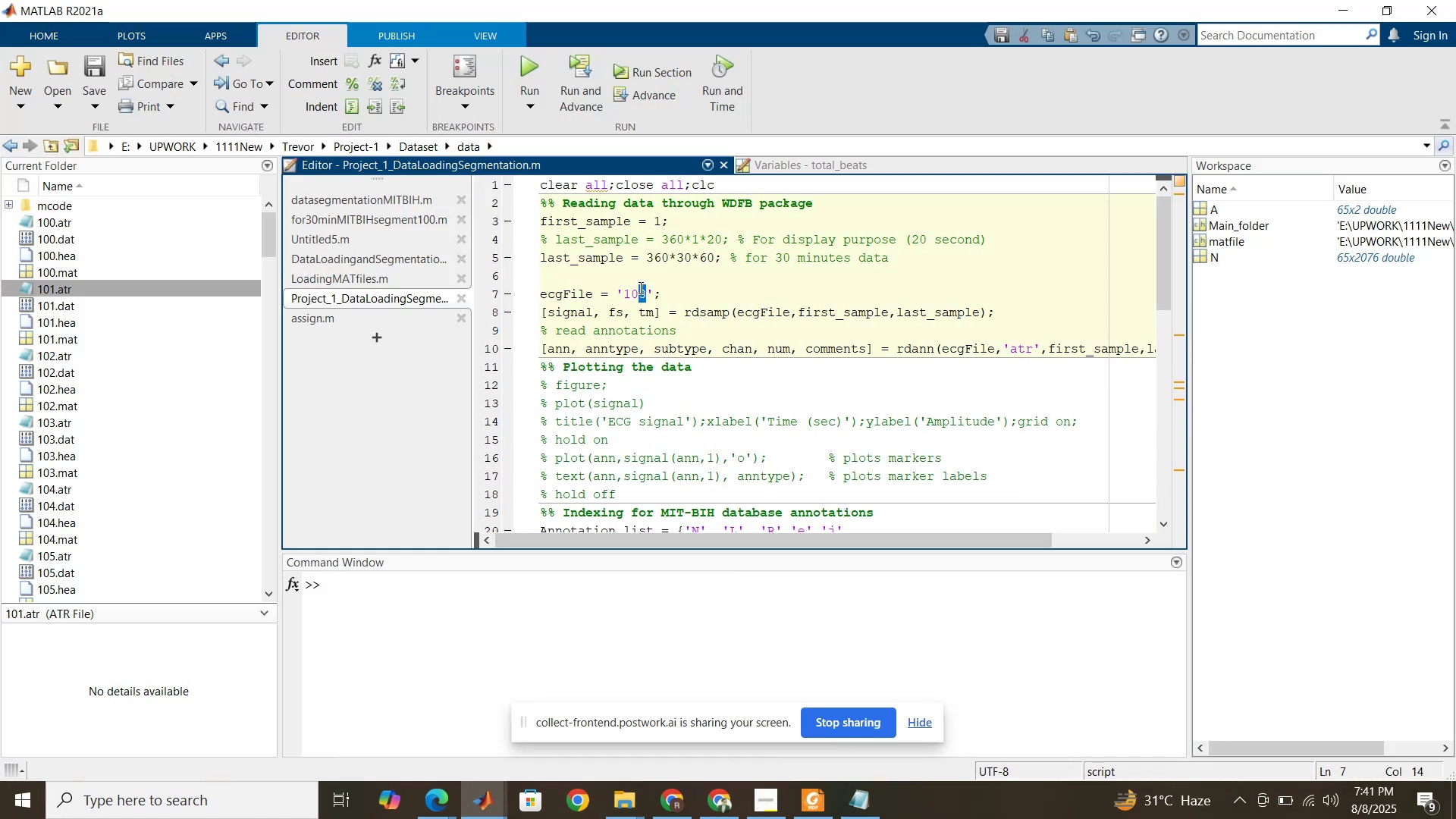 
type(22)
 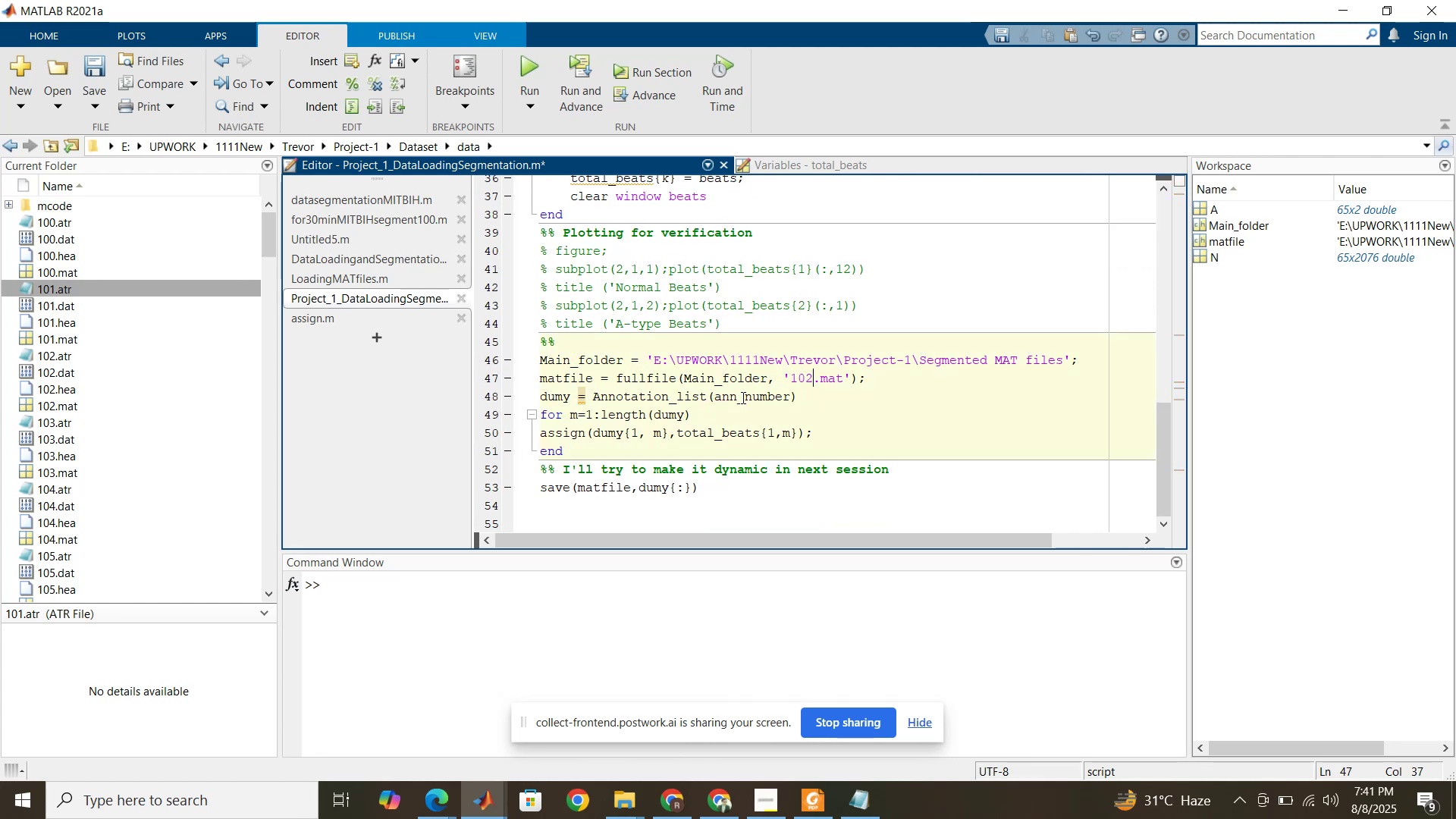 
scroll: coordinate [730, 342], scroll_direction: down, amount: 17.0
 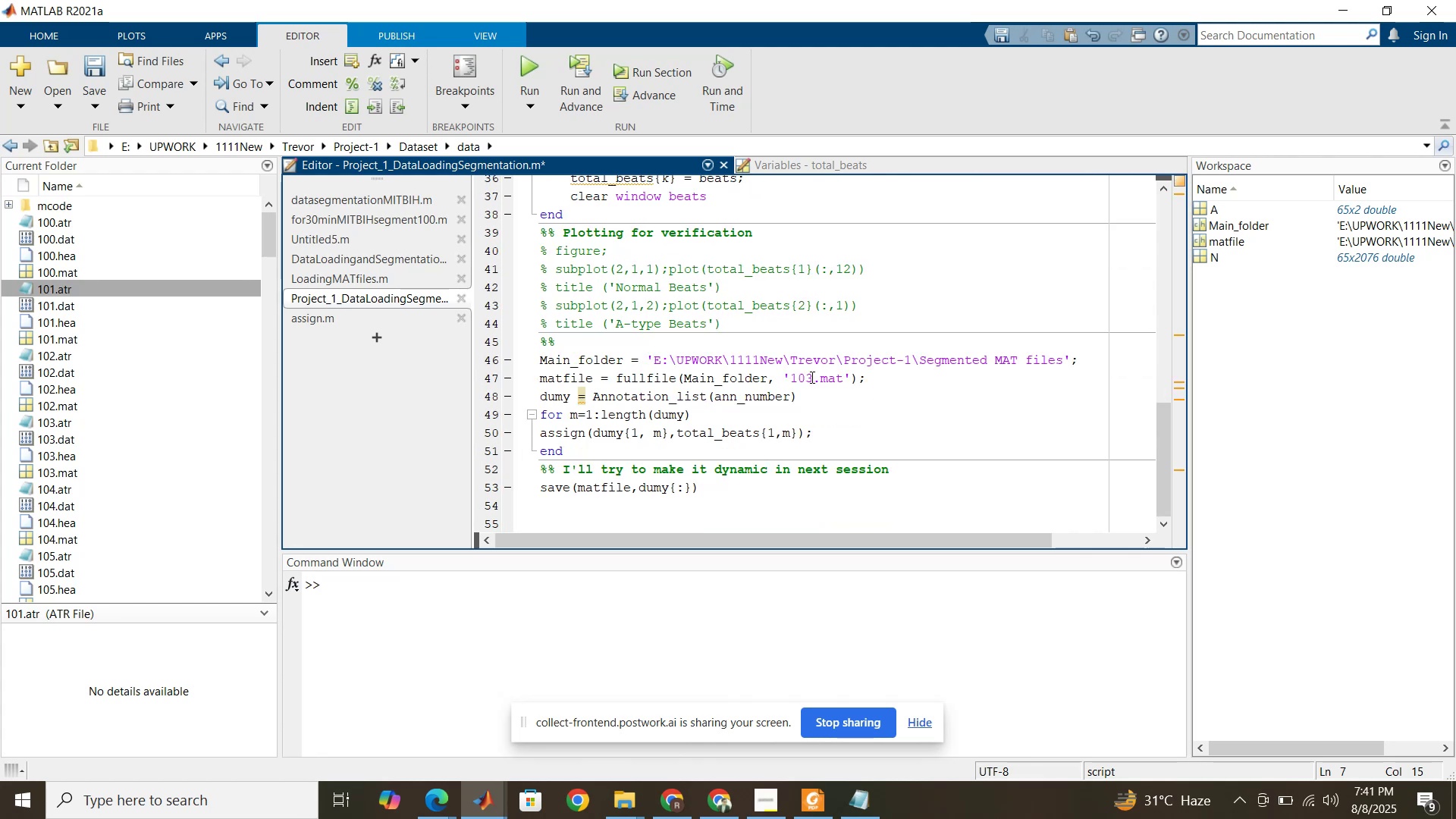 
left_click_drag(start_coordinate=[811, 377], to_coordinate=[806, 376])
 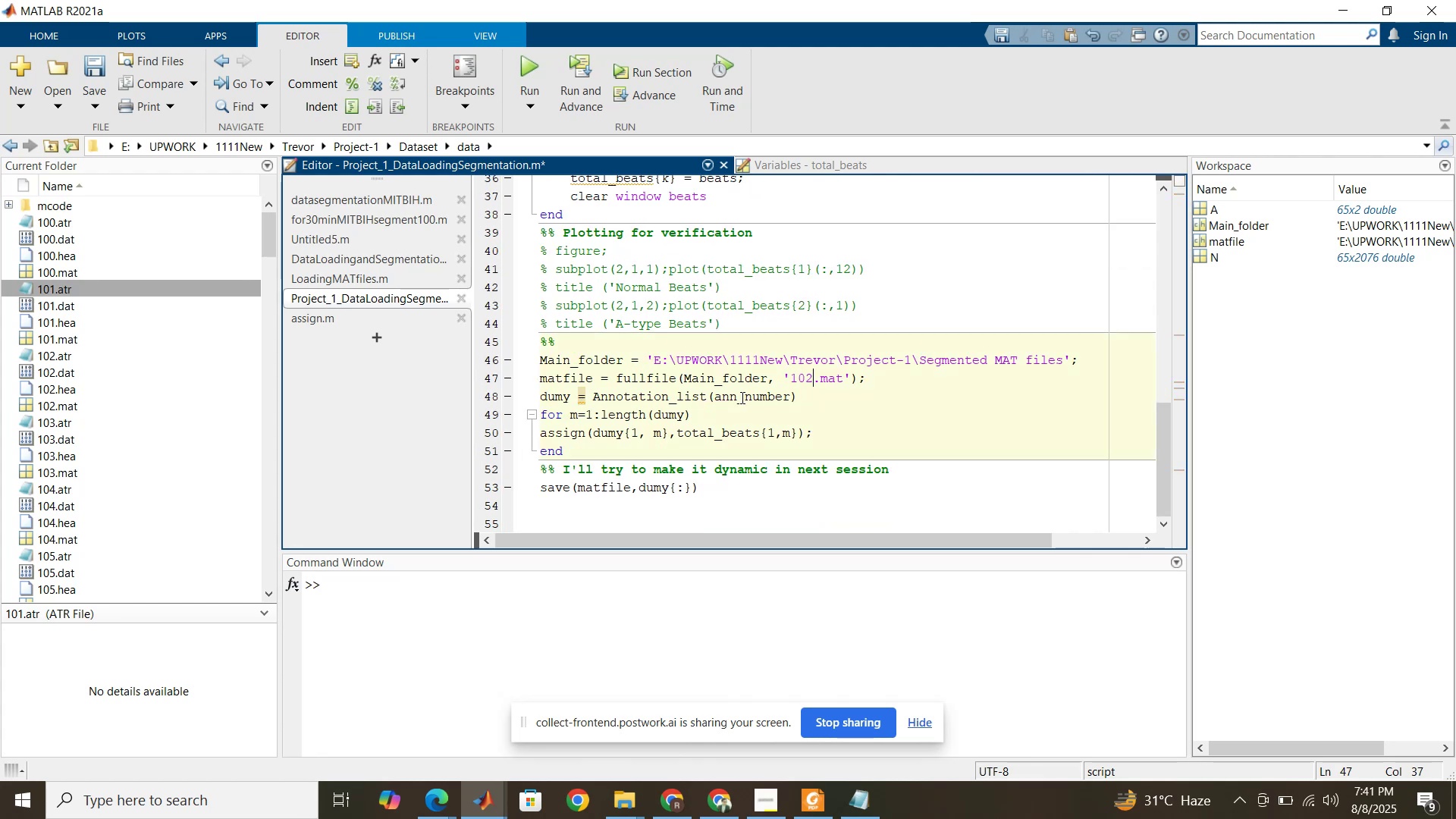 
left_click([741, 397])
 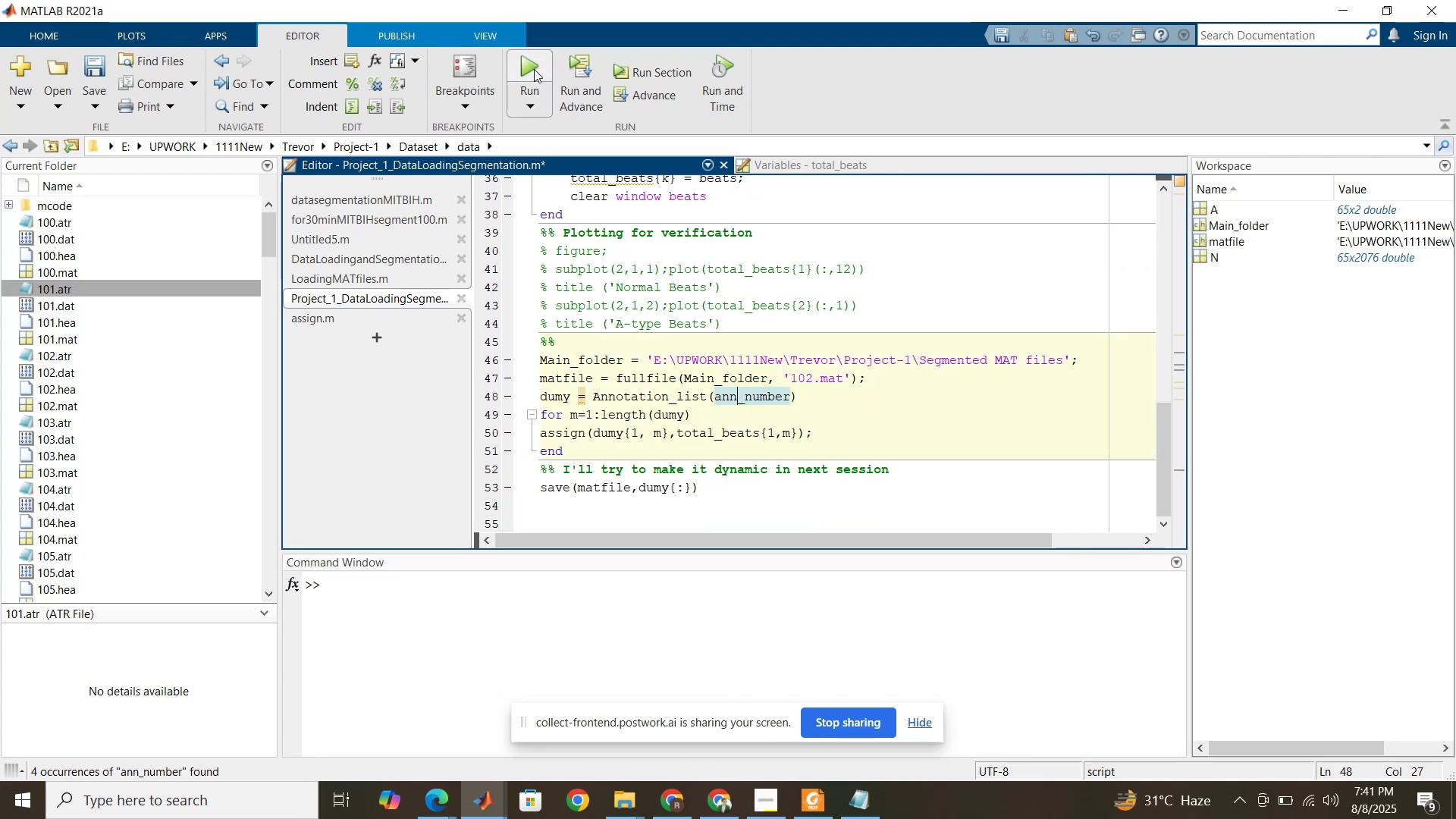 
left_click([534, 69])
 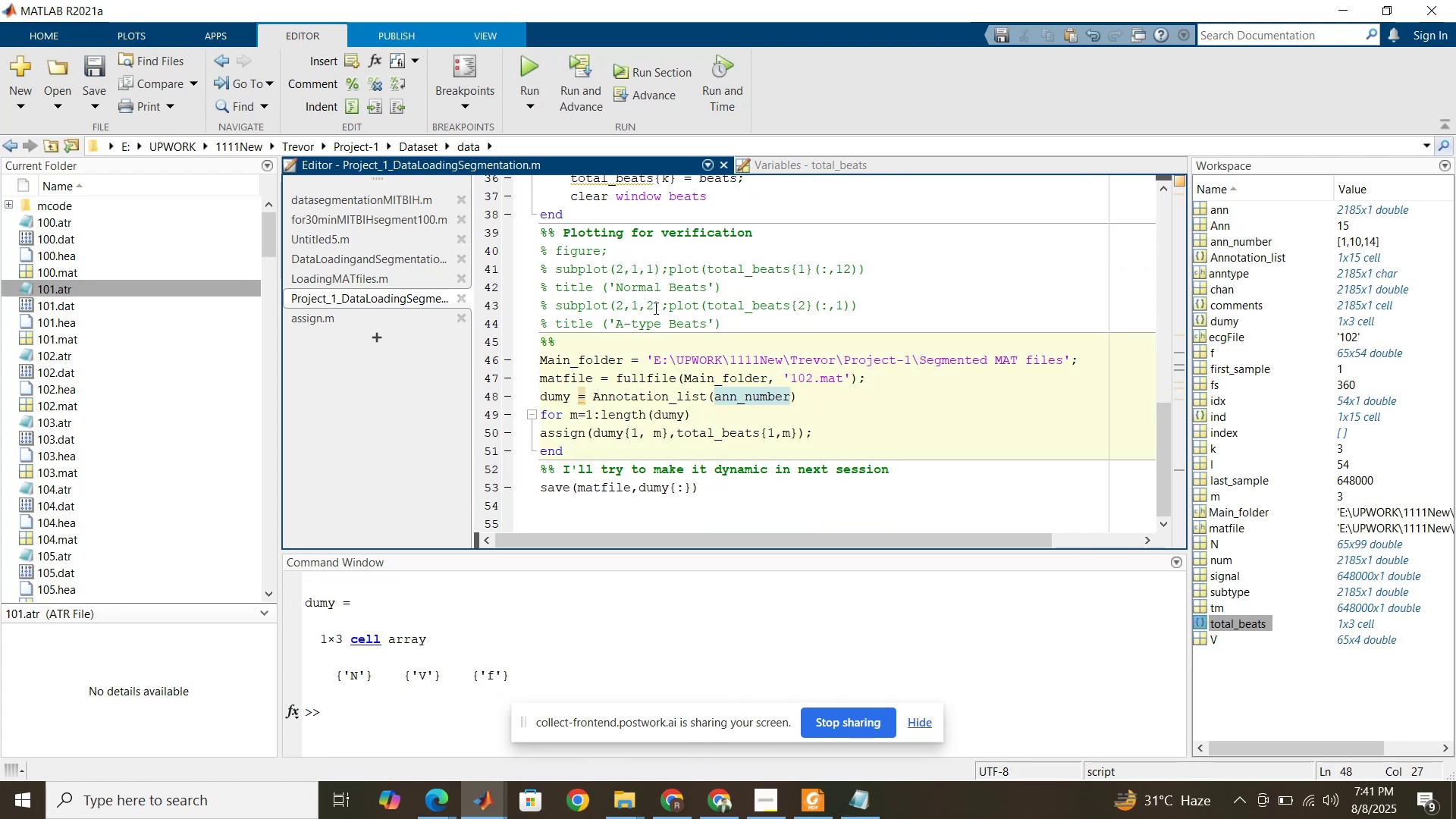 
wait(9.34)
 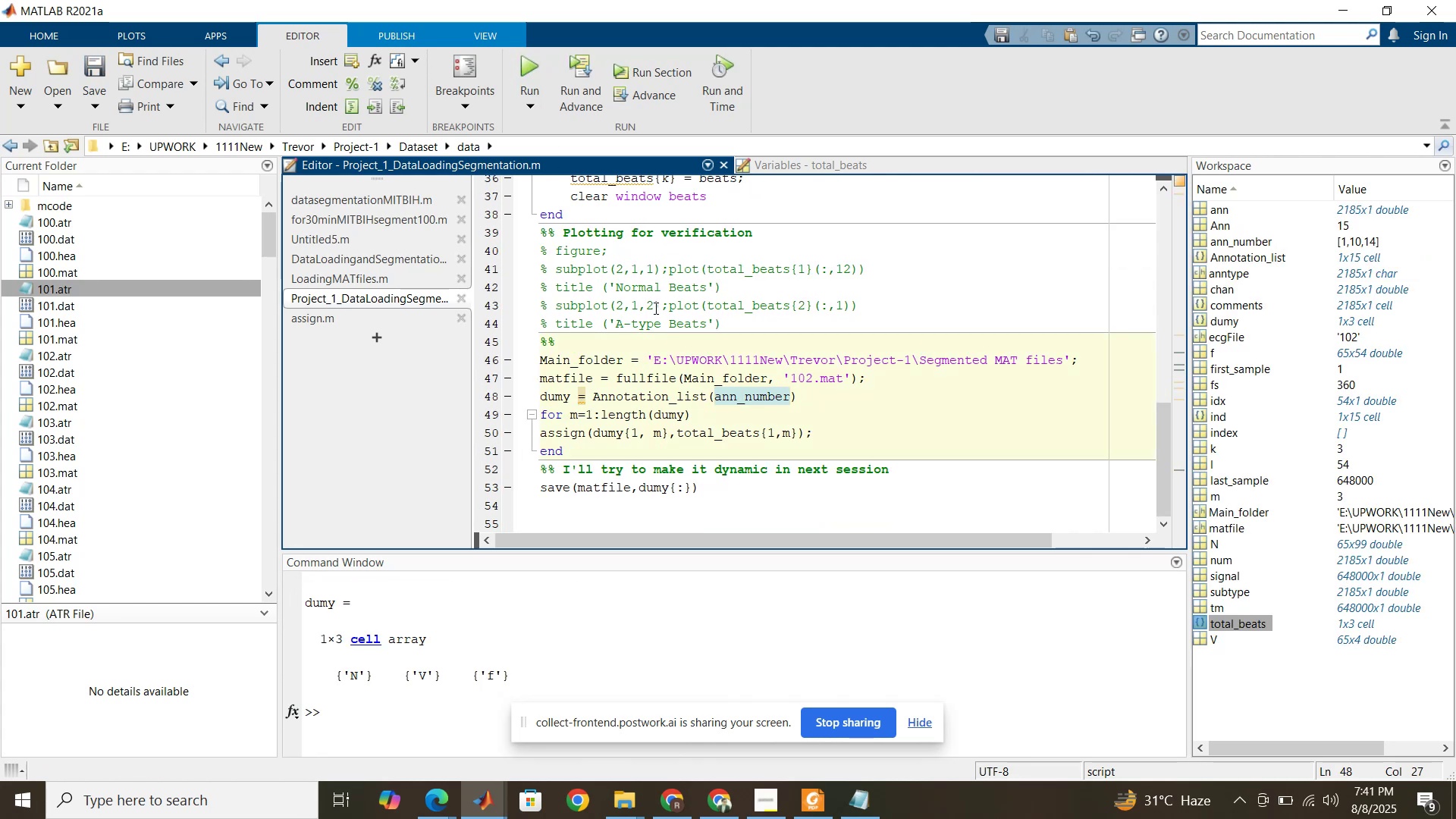 
left_click([397, 275])
 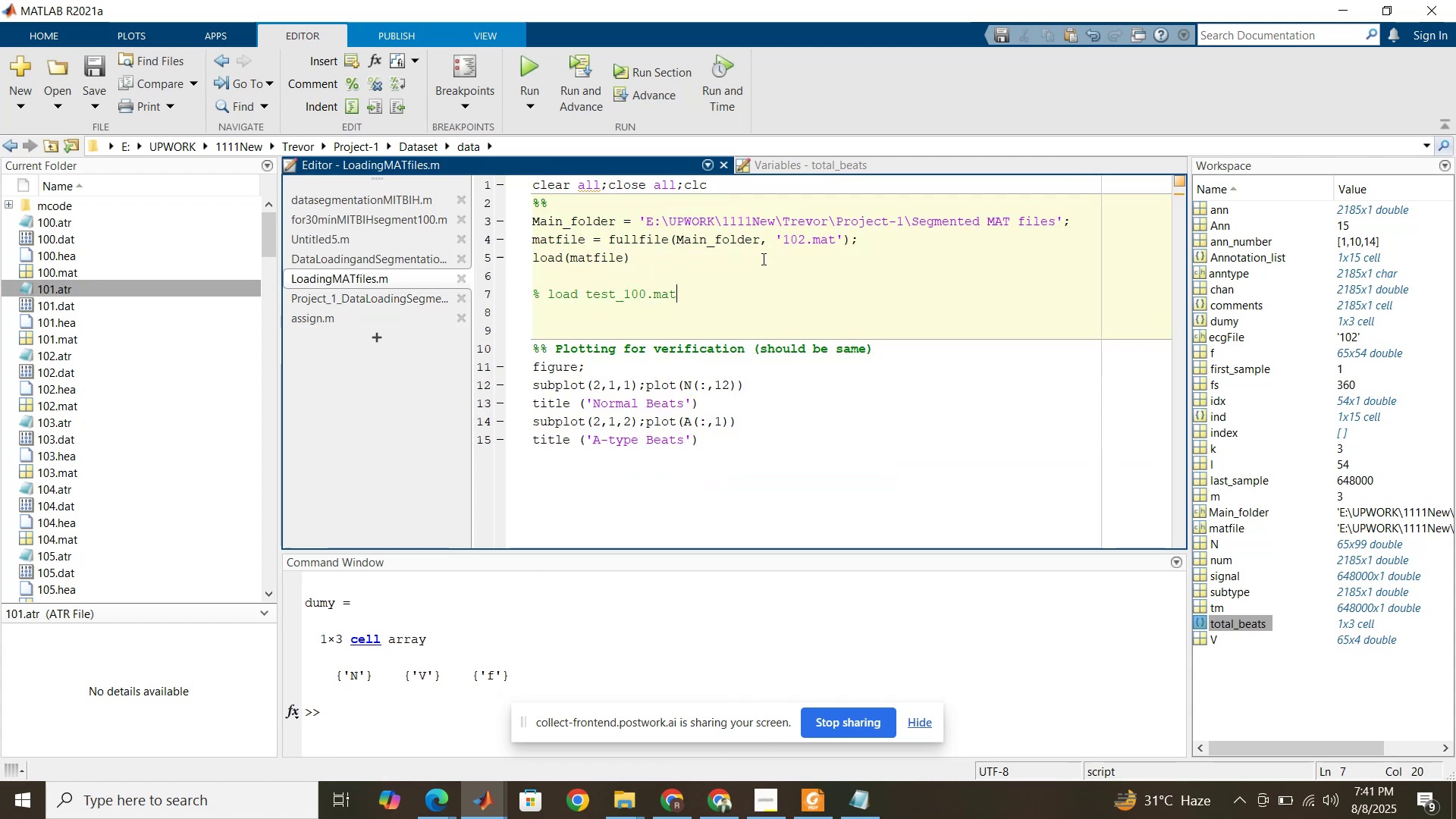 
left_click([763, 256])
 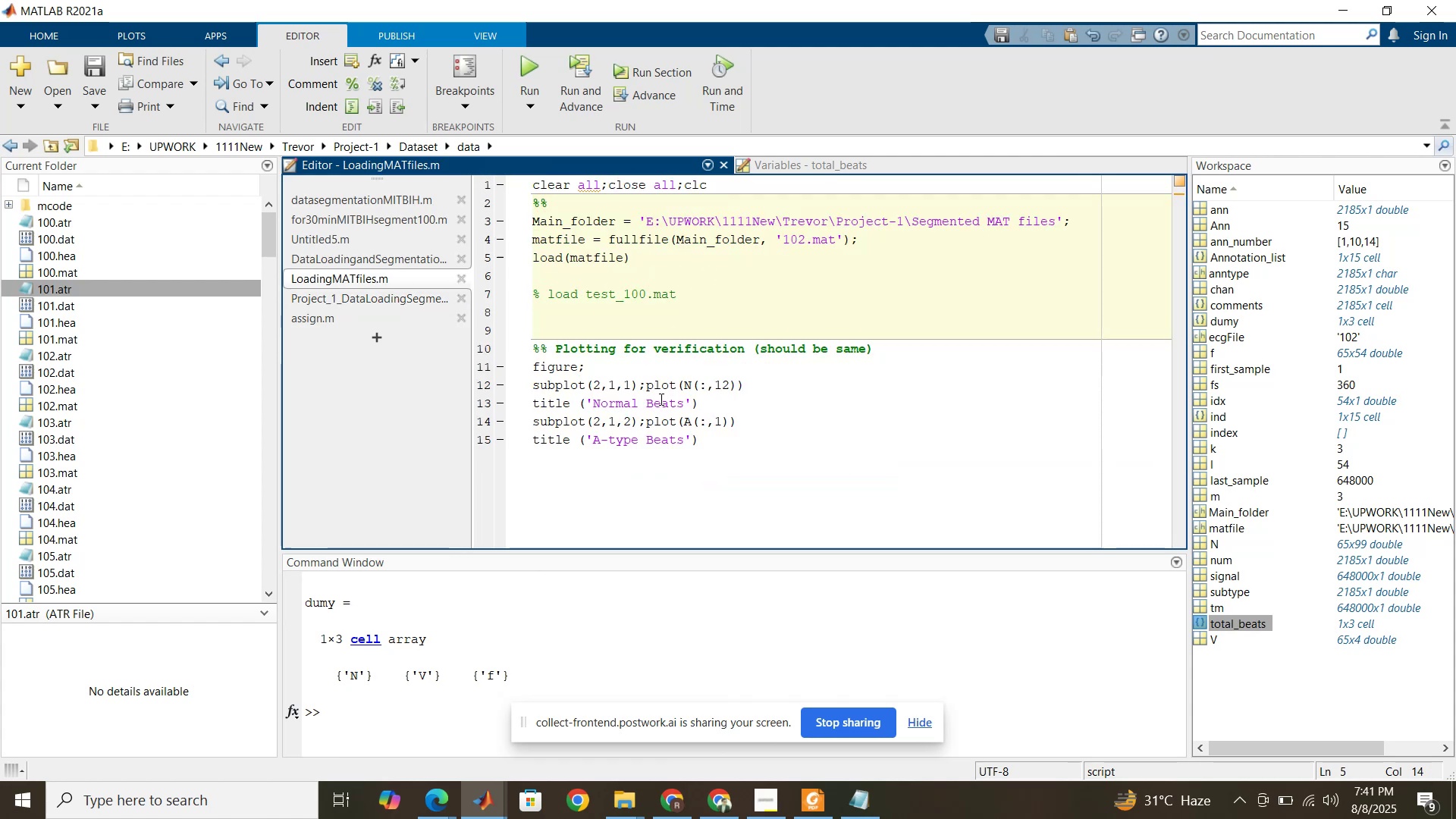 
left_click_drag(start_coordinate=[728, 455], to_coordinate=[539, 363])
 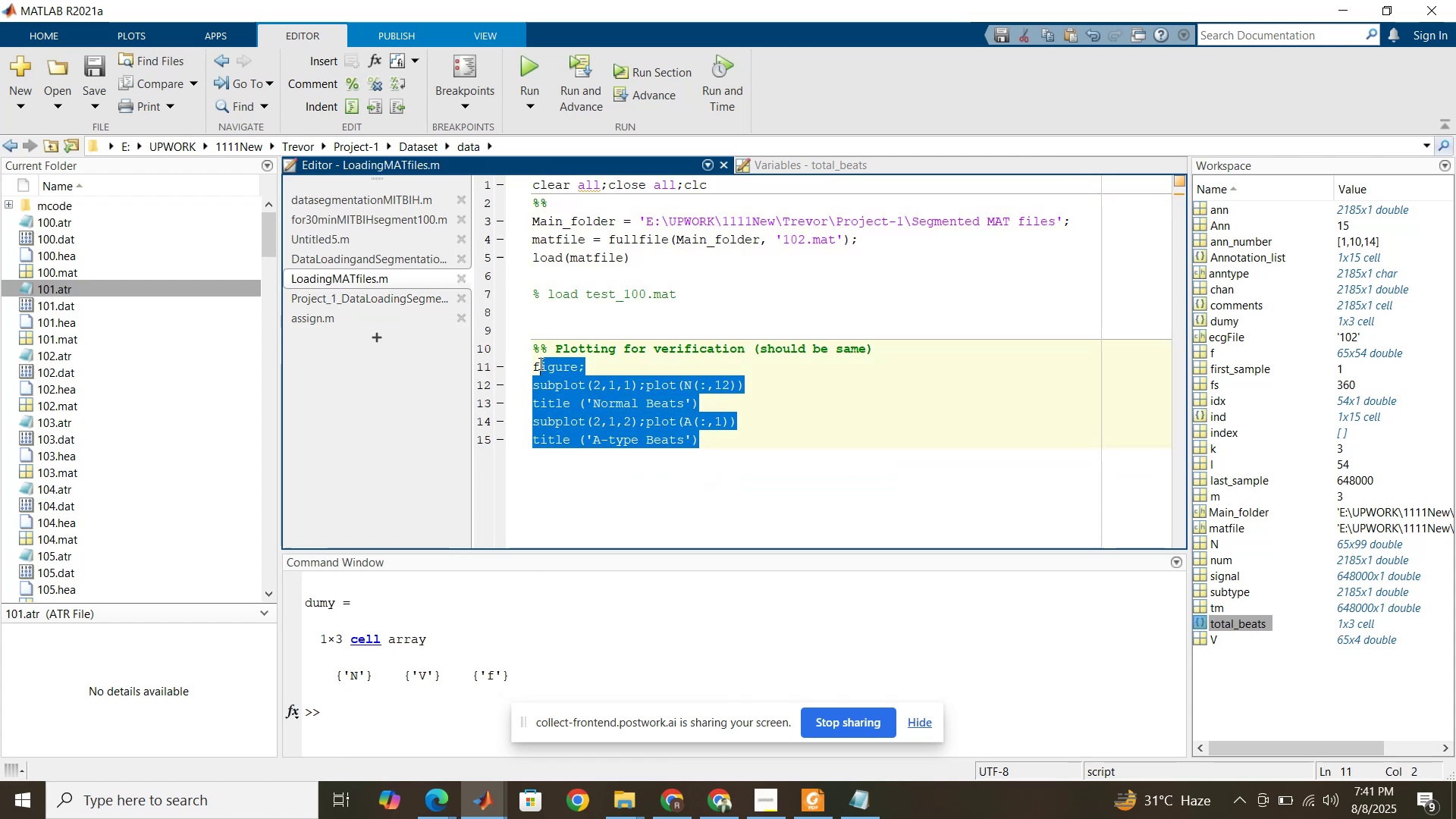 
key(Control+R)
 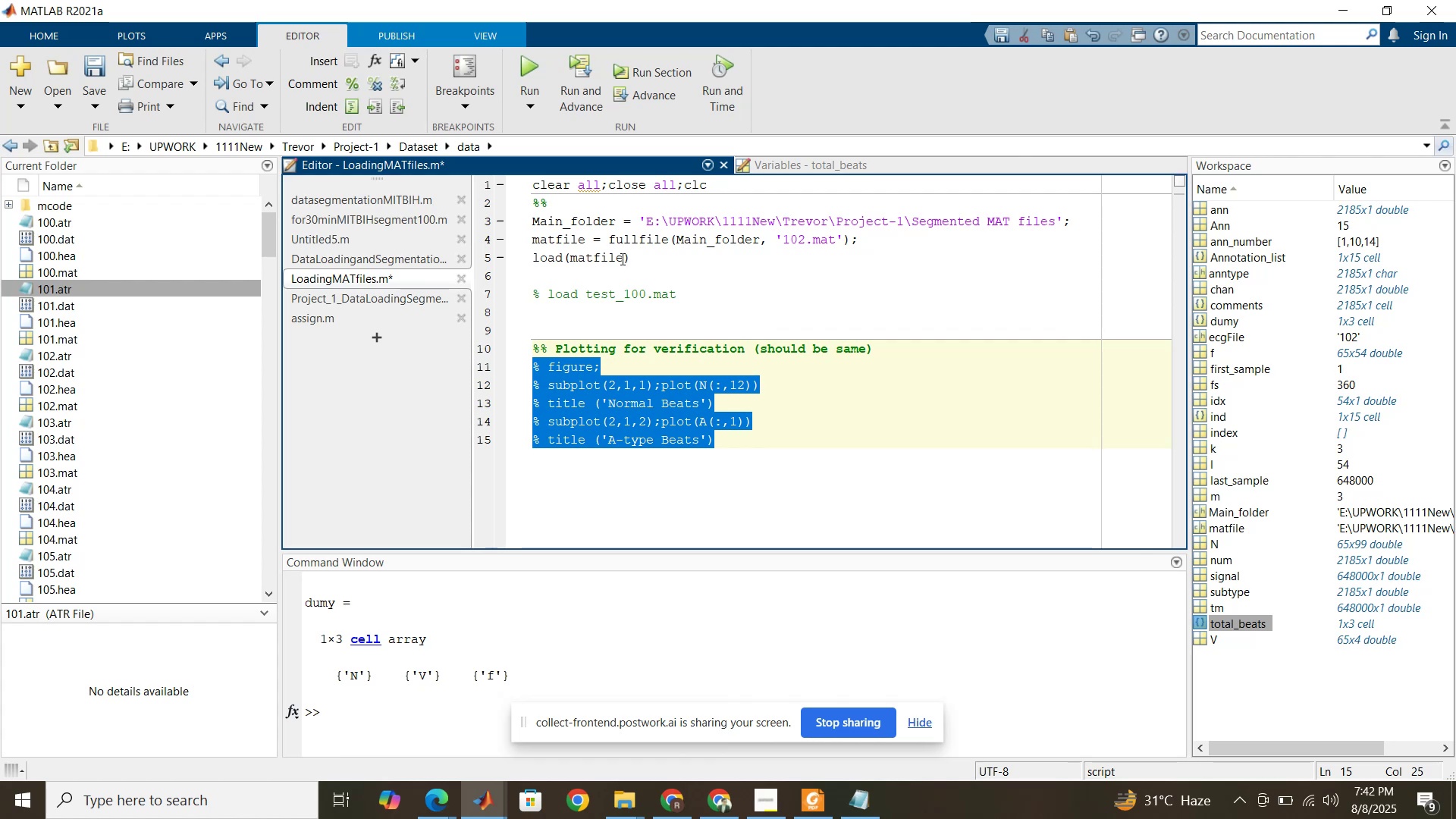 
left_click([621, 259])
 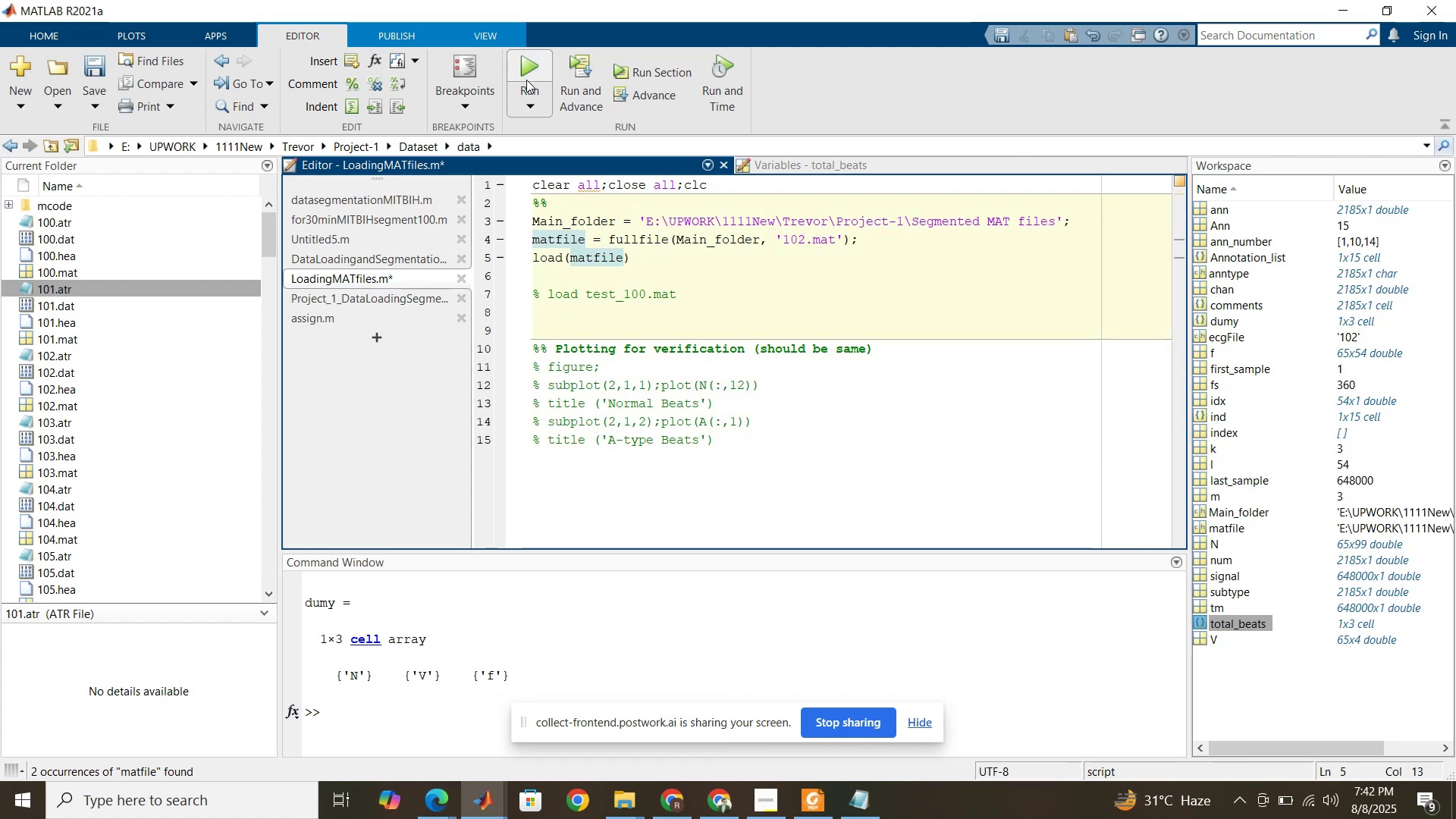 
left_click([526, 80])
 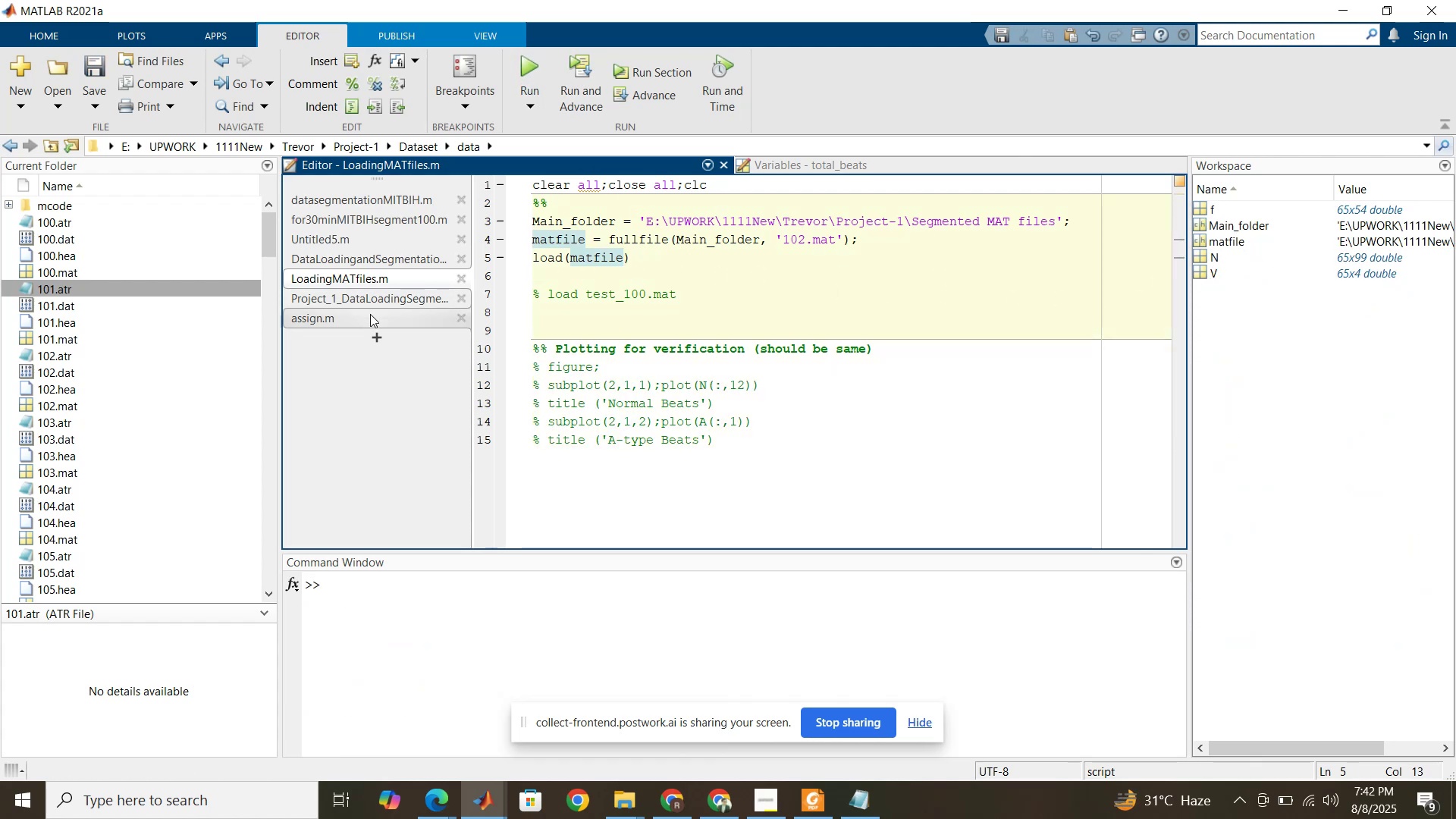 
wait(5.39)
 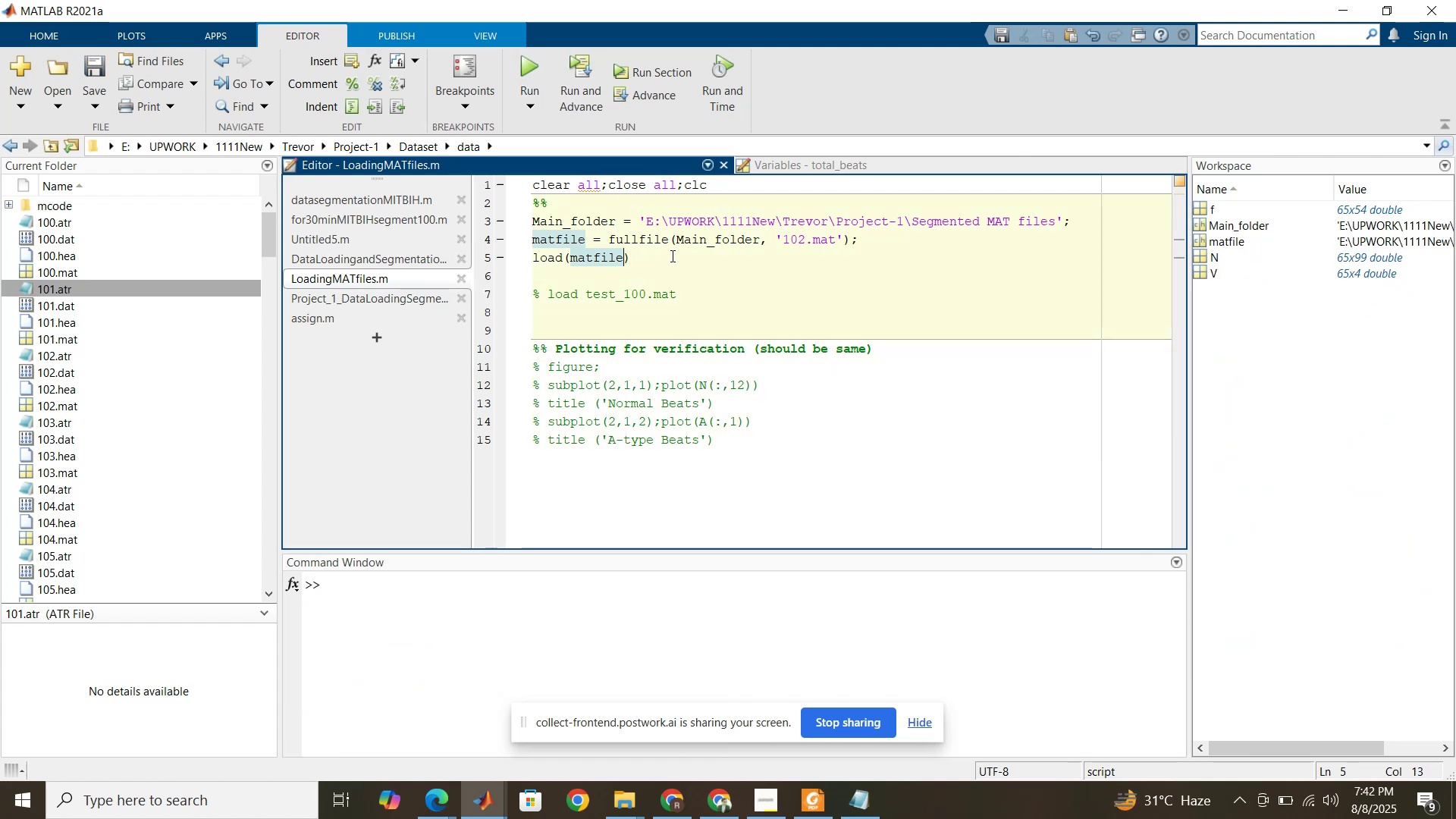 
left_click([369, 306])
 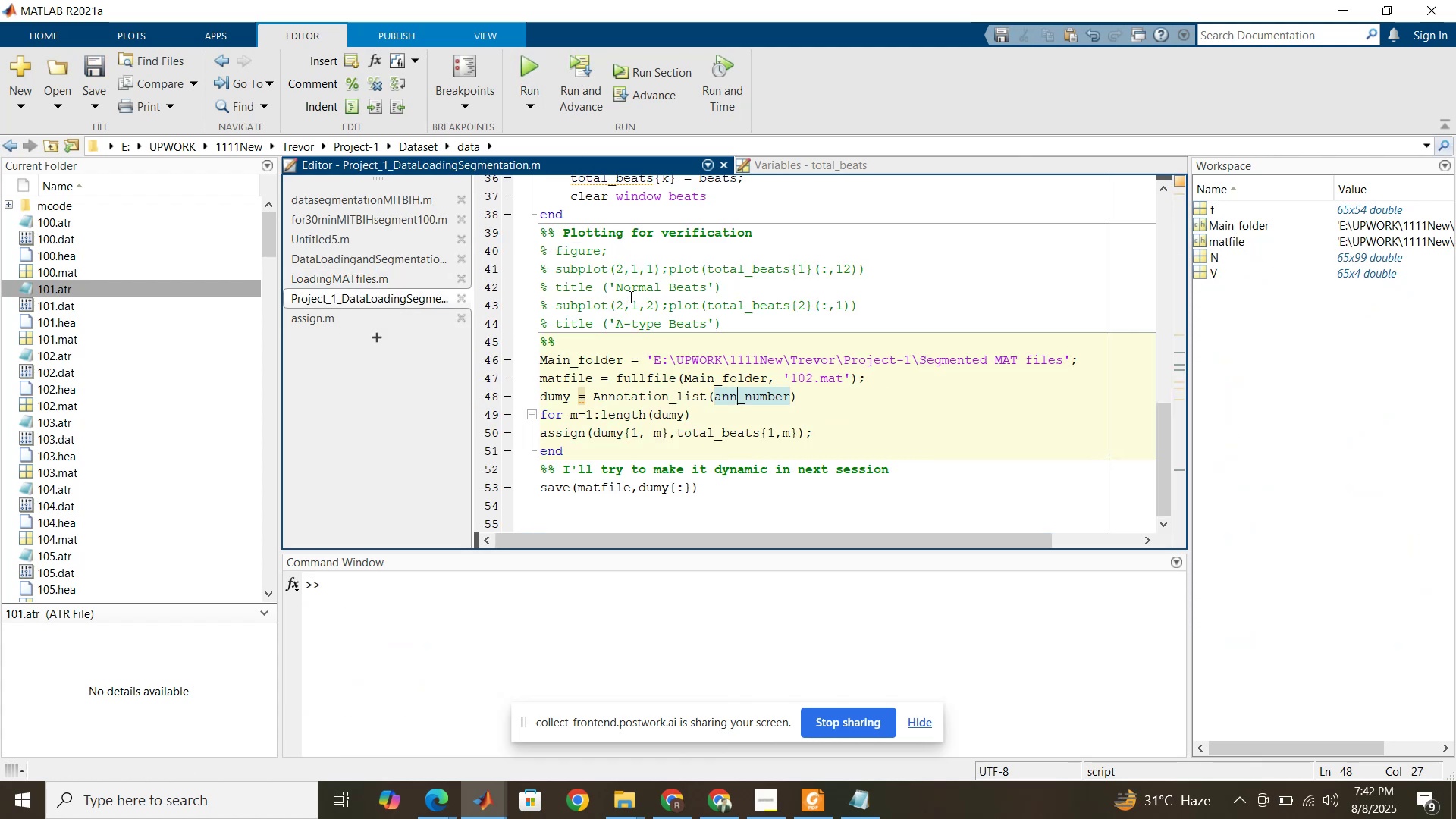 
scroll: coordinate [637, 309], scroll_direction: up, amount: 16.0
 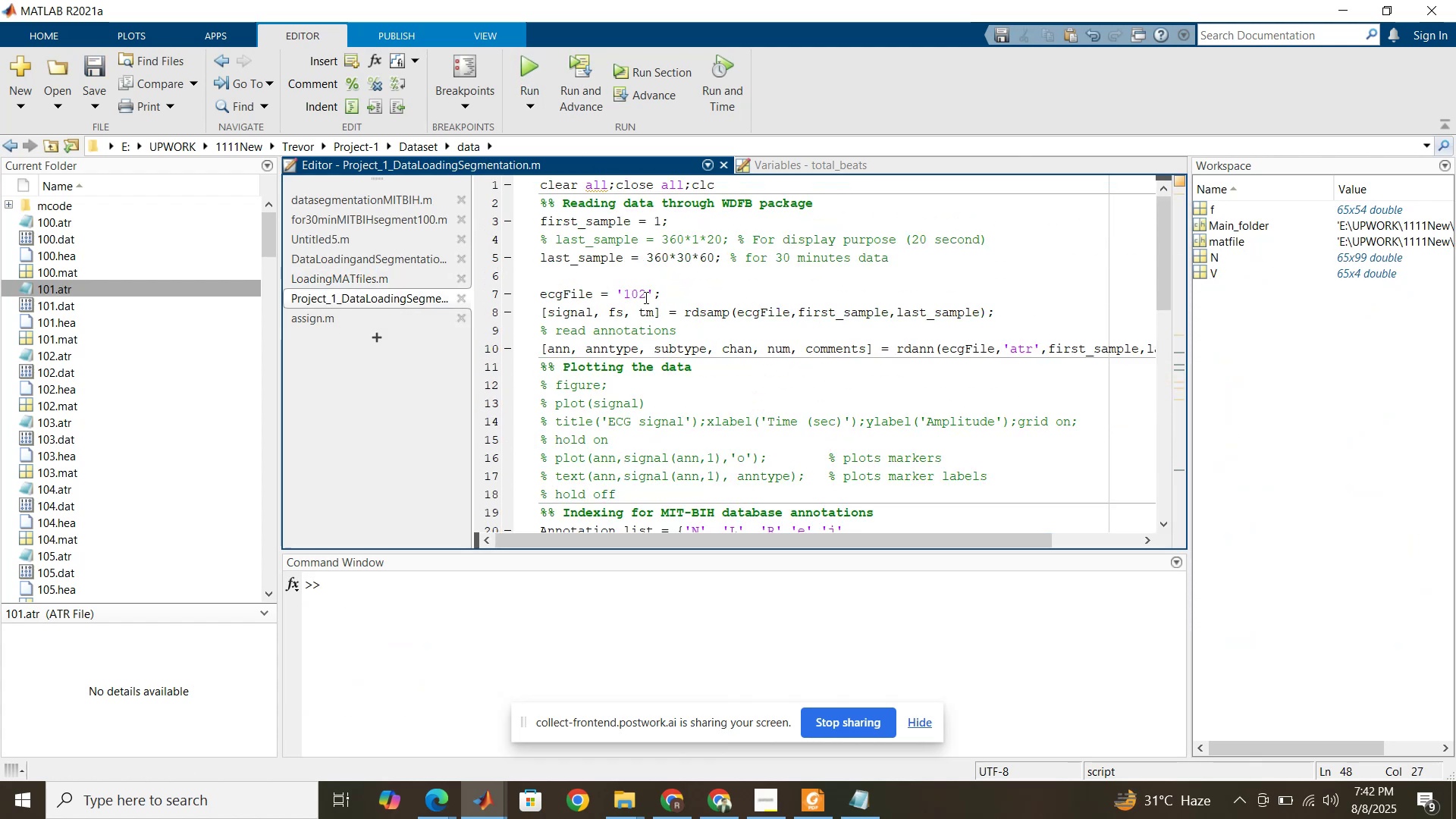 
left_click_drag(start_coordinate=[645, 295], to_coordinate=[640, 293])
 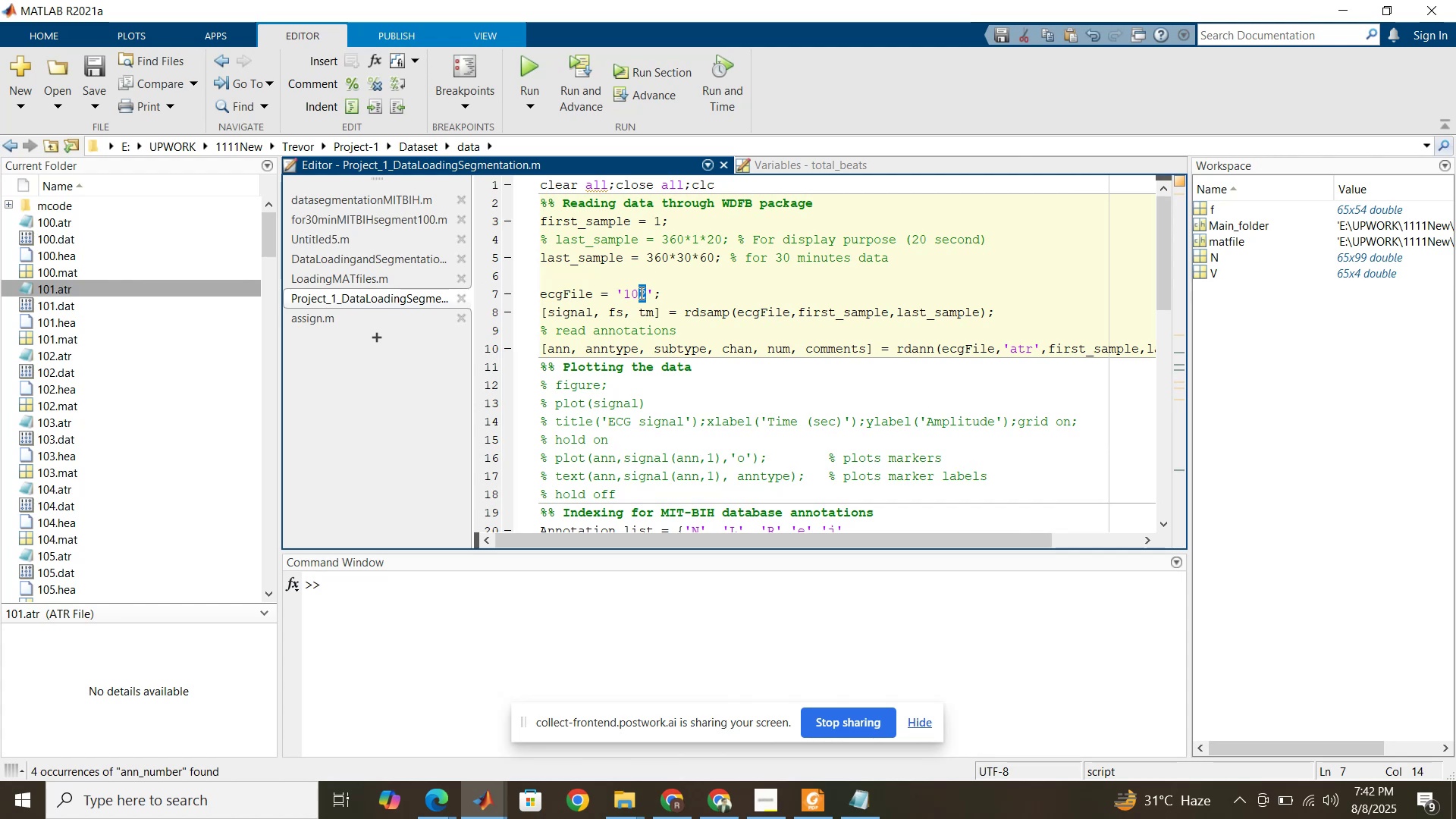 
key(3)
 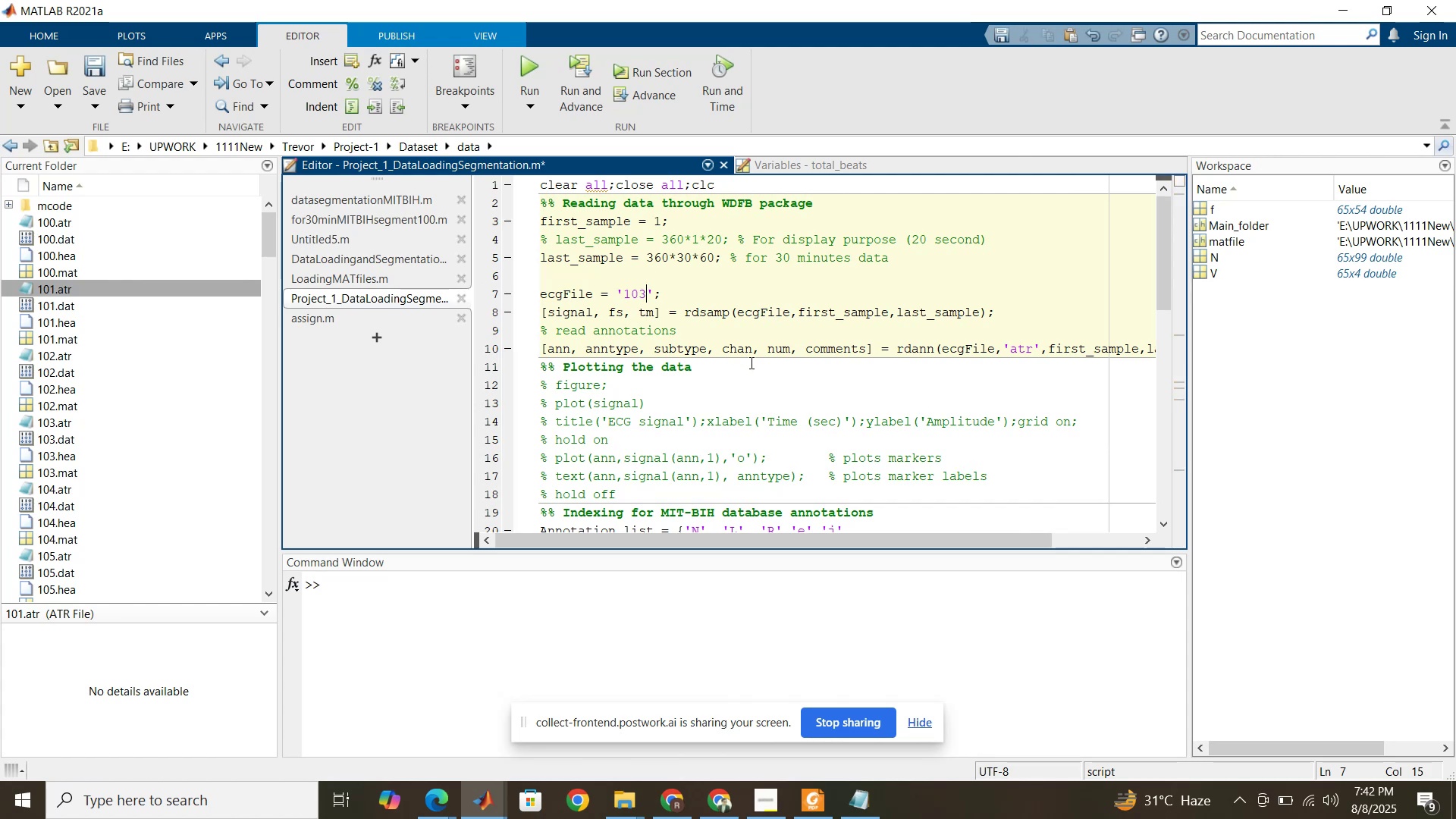 
scroll: coordinate [765, 379], scroll_direction: down, amount: 16.0
 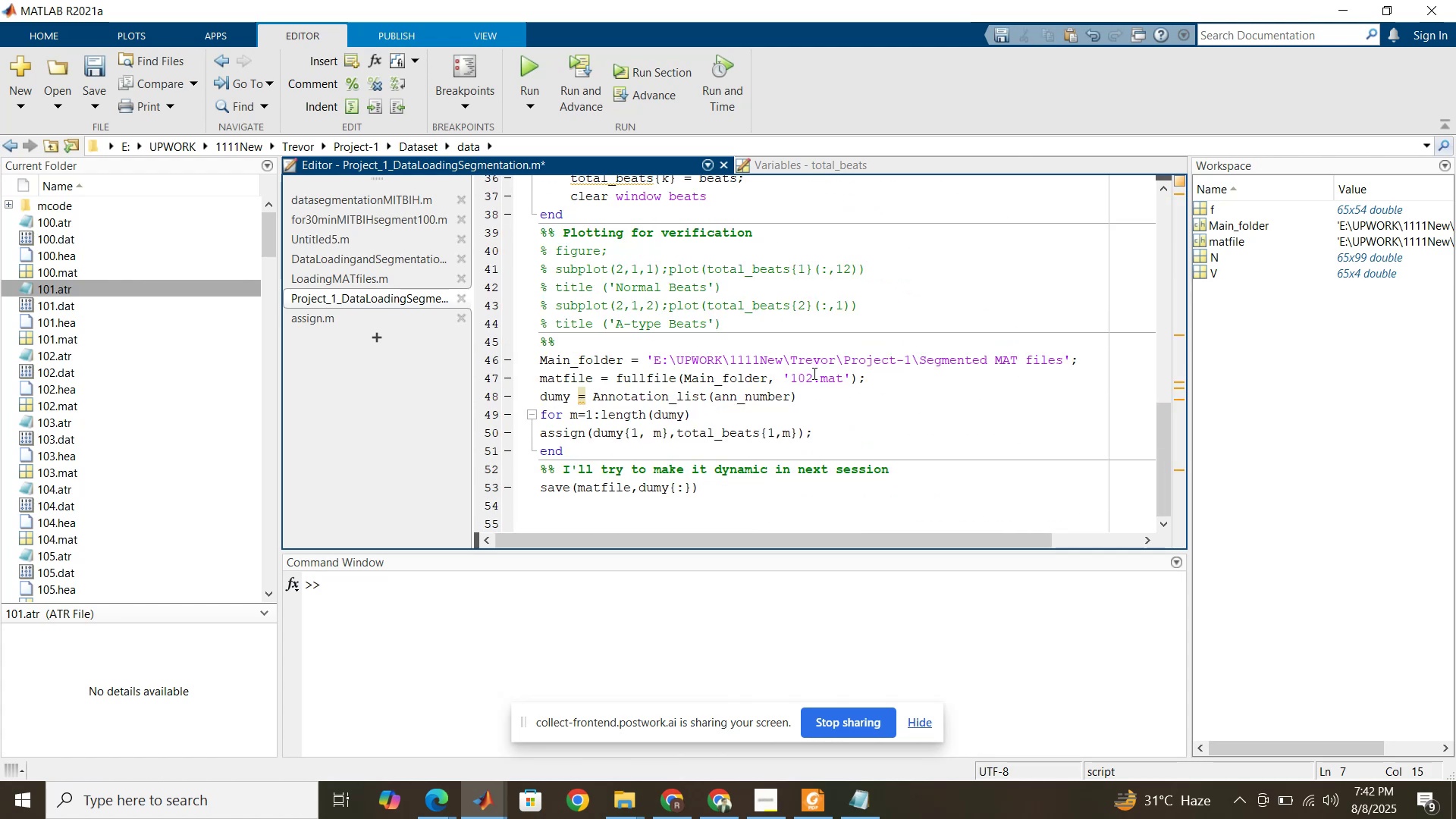 
left_click_drag(start_coordinate=[813, 373], to_coordinate=[806, 375])
 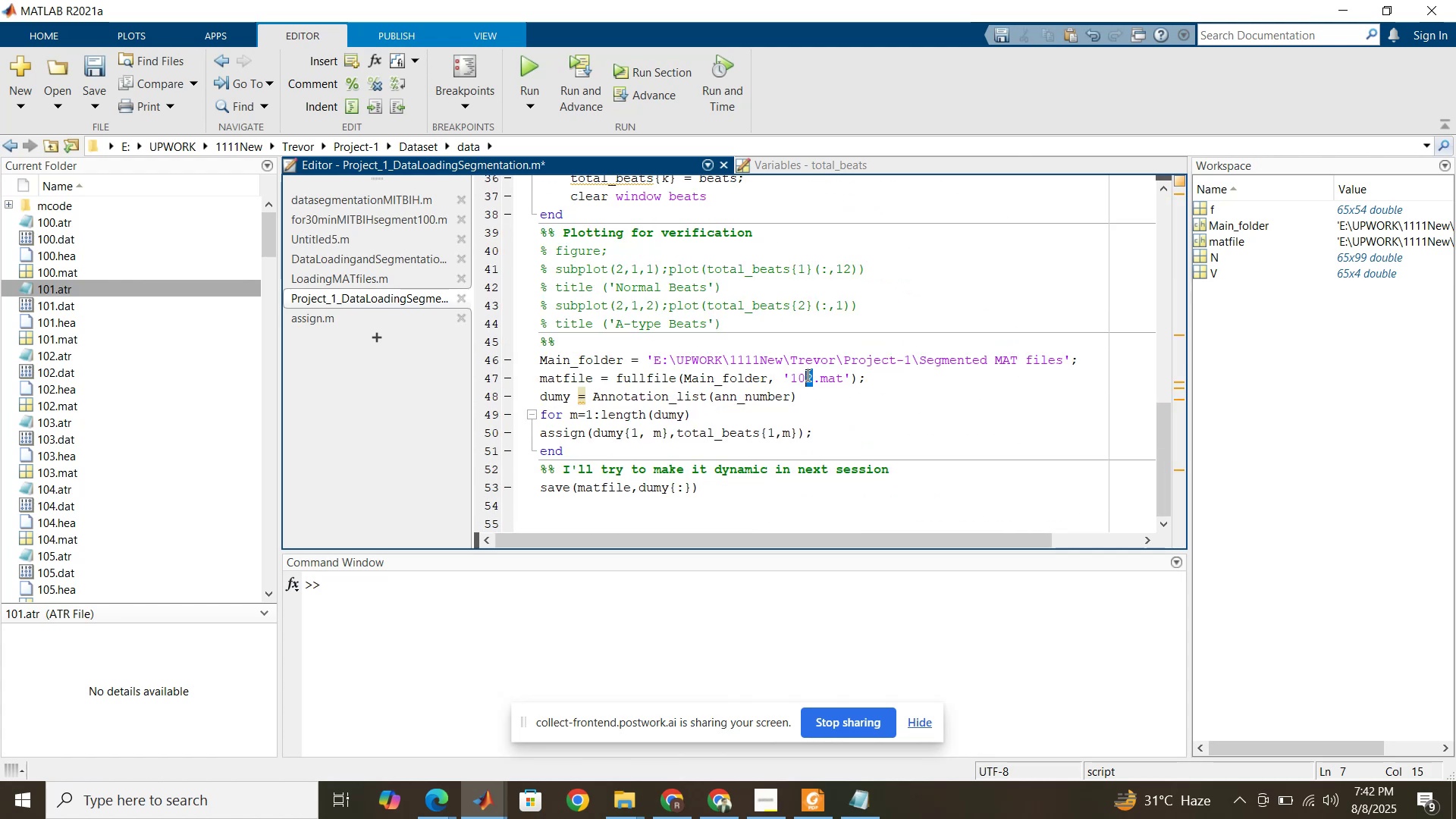 
key(3)
 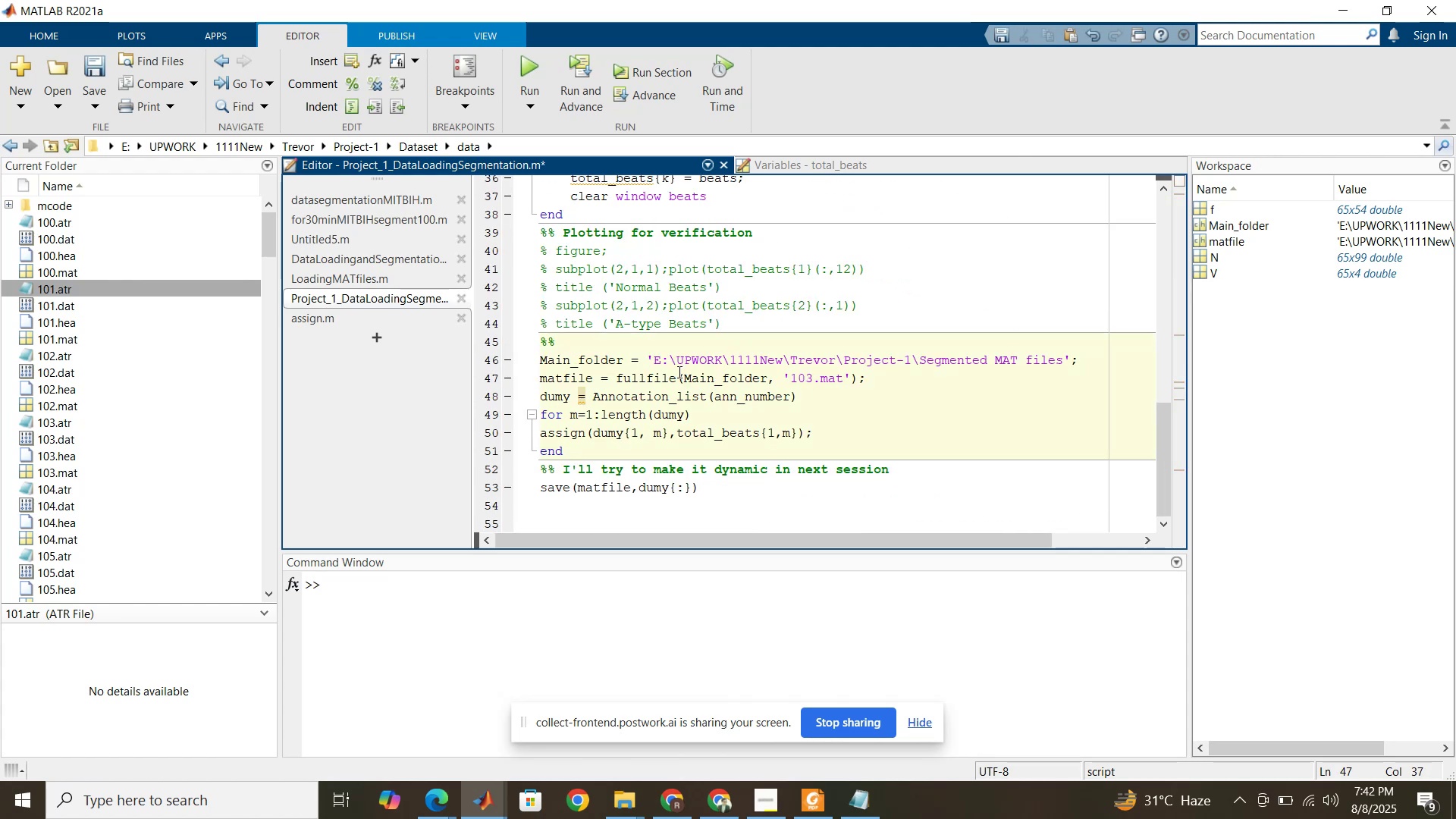 
left_click([678, 372])
 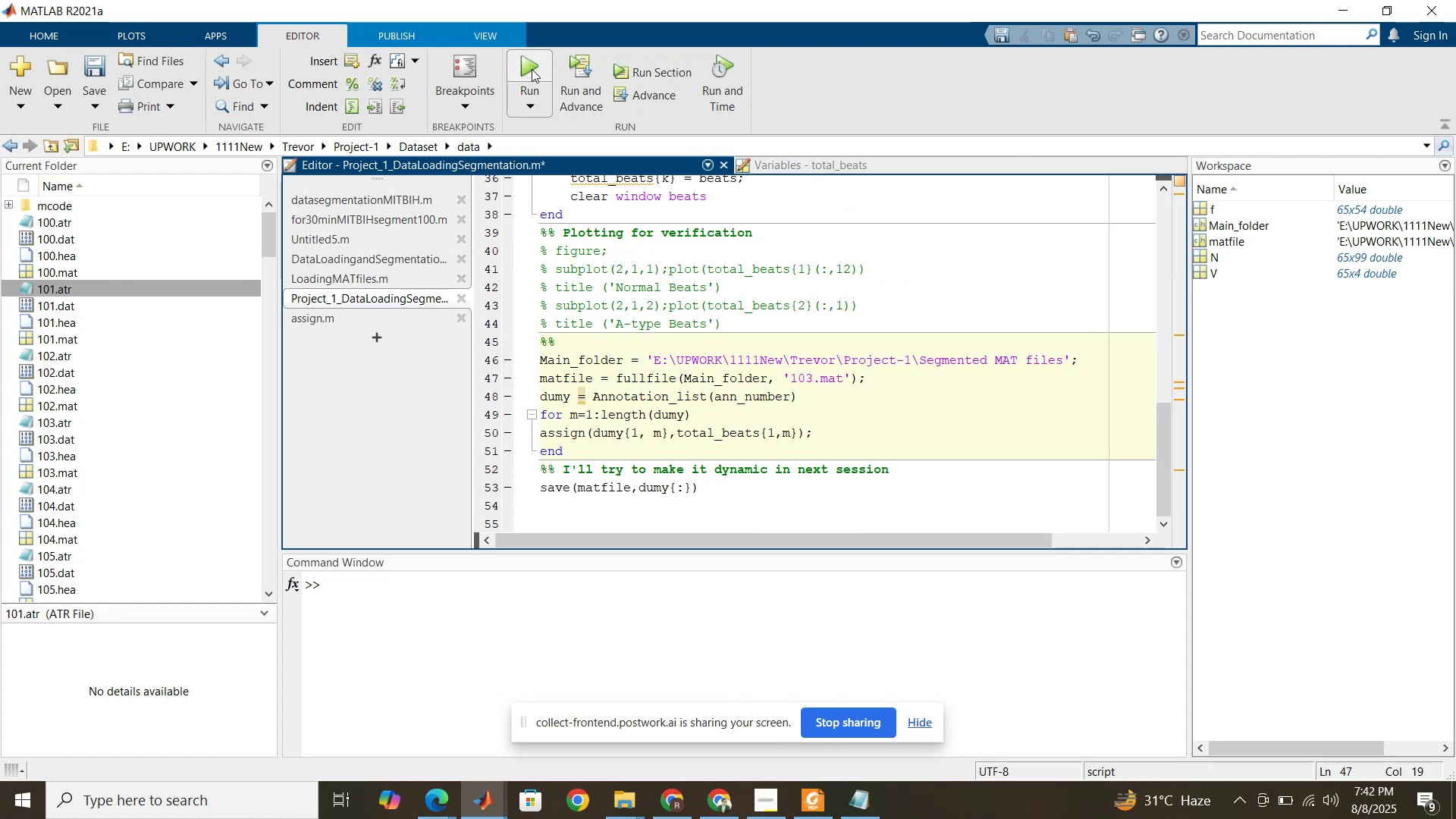 
left_click([532, 69])
 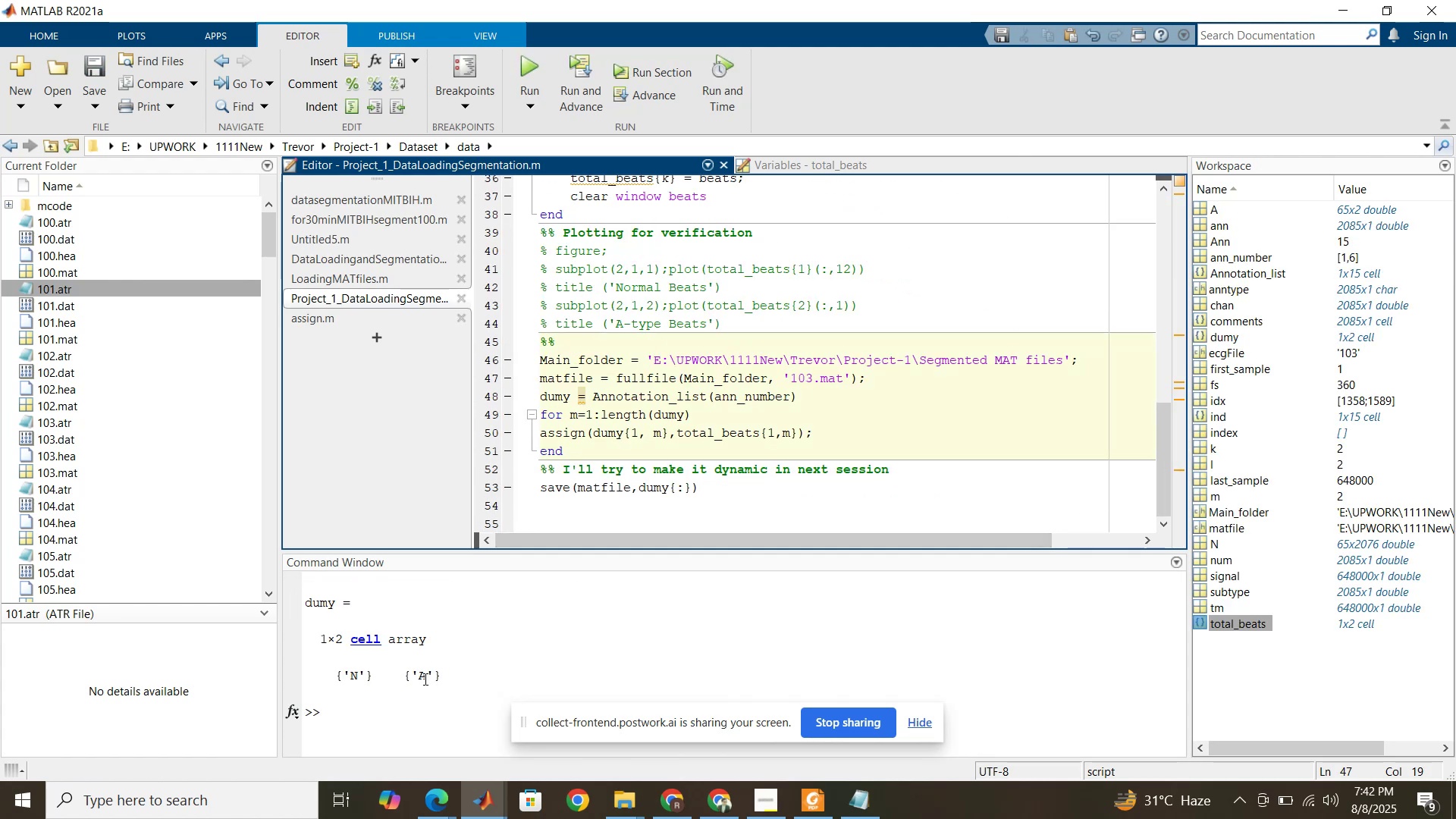 
wait(5.86)
 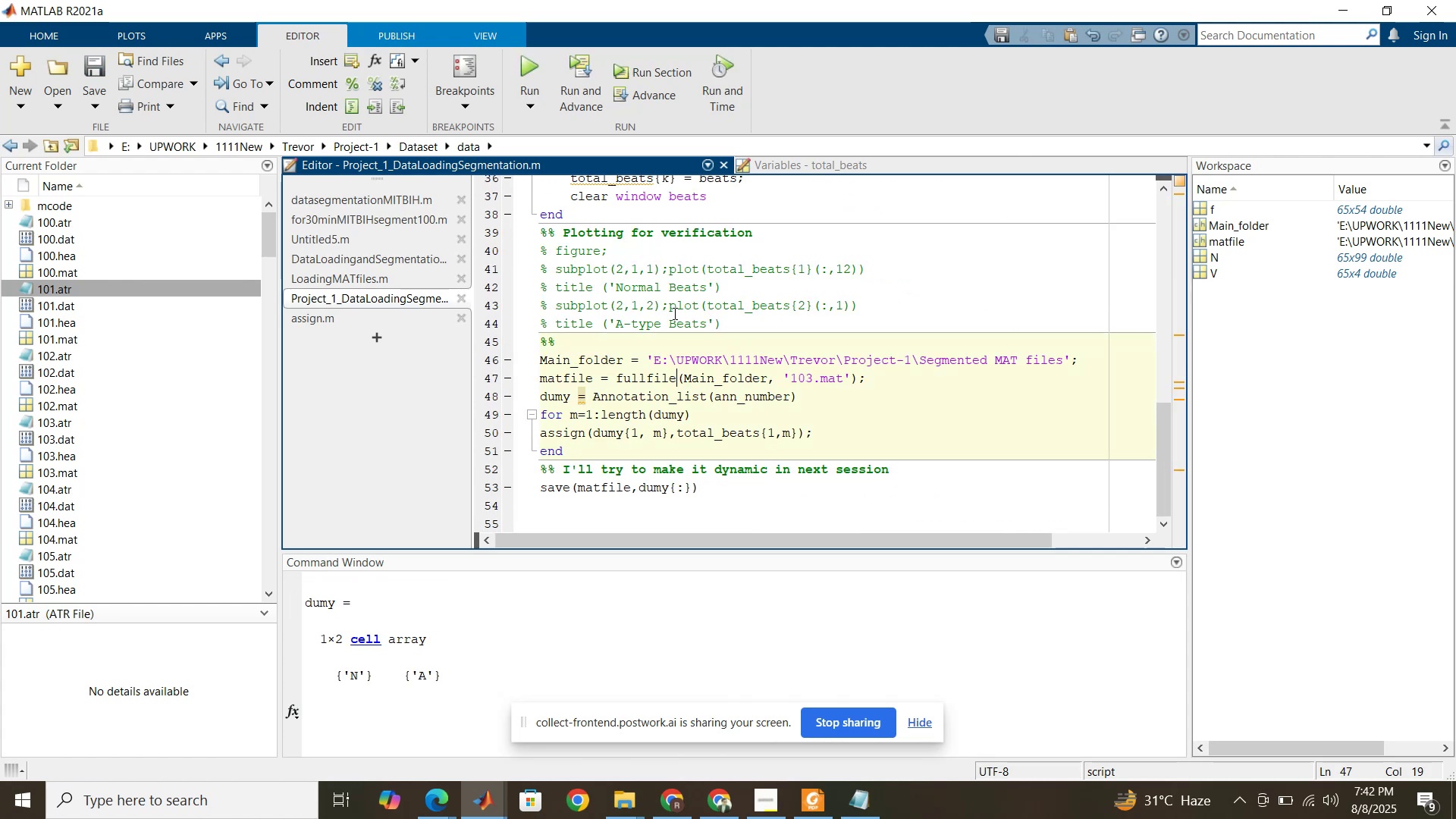 
left_click([348, 280])
 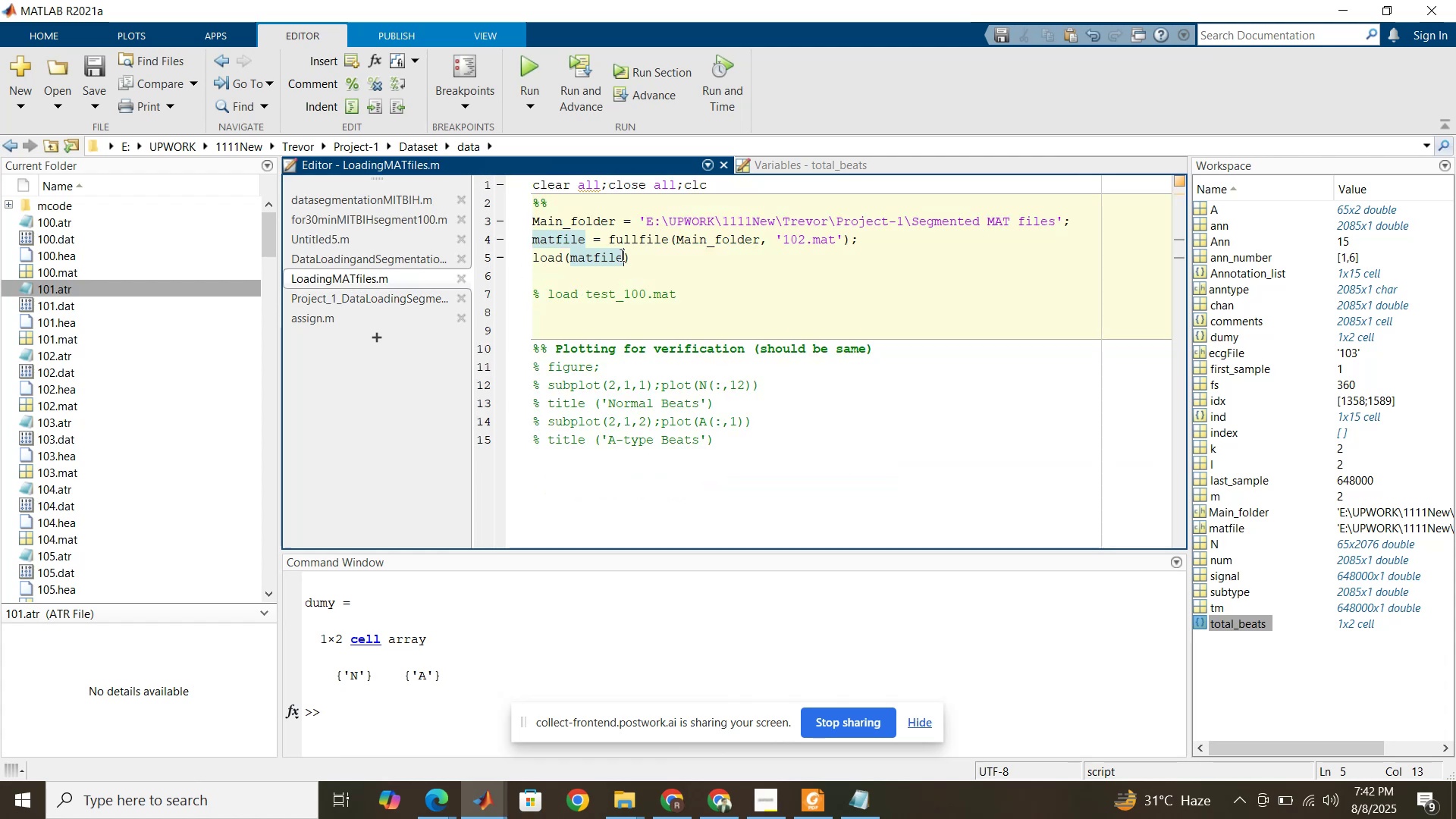 
left_click([620, 255])
 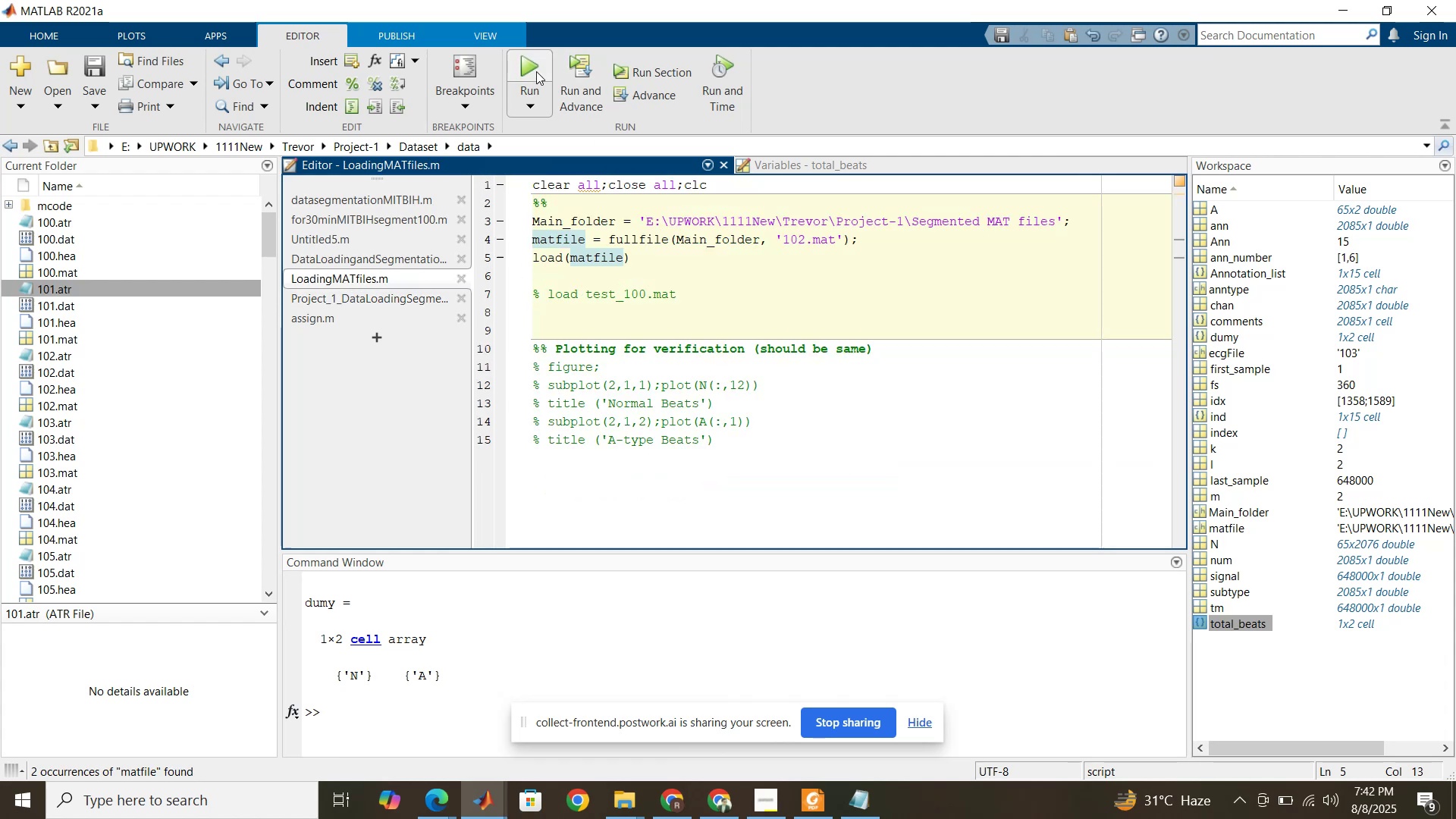 
left_click([536, 71])
 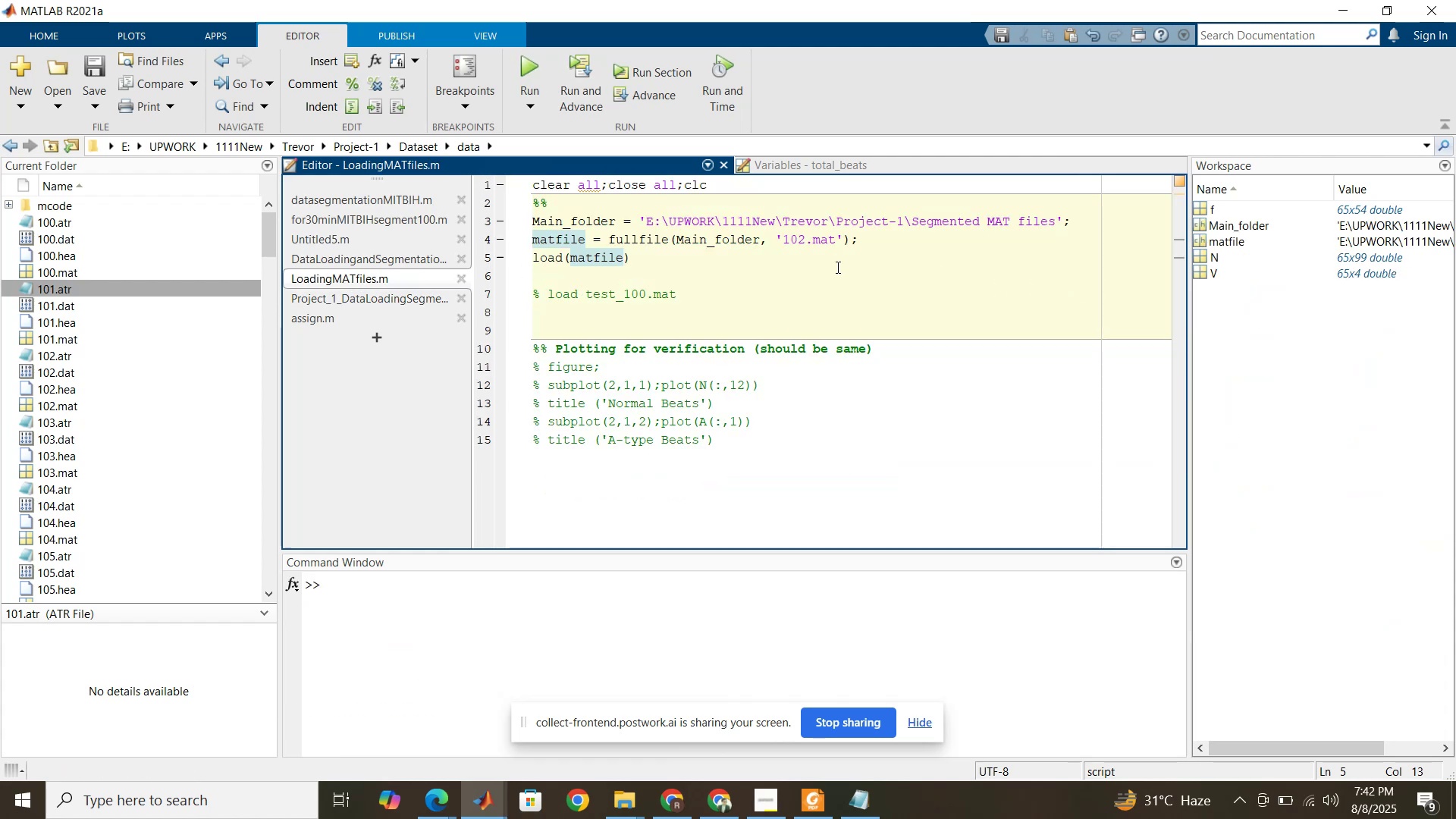 
left_click_drag(start_coordinate=[807, 240], to_coordinate=[797, 234])
 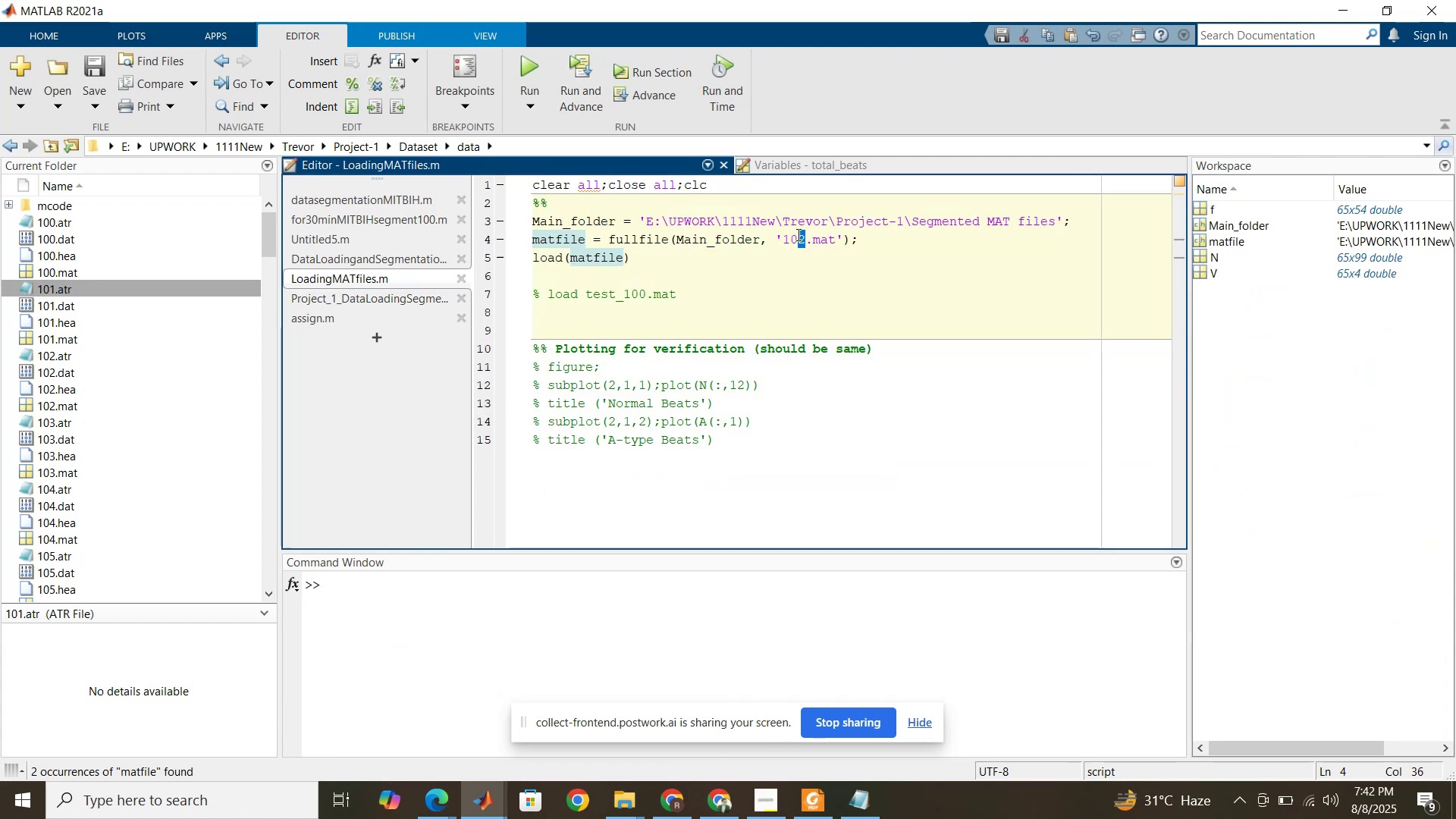 
key(3)
 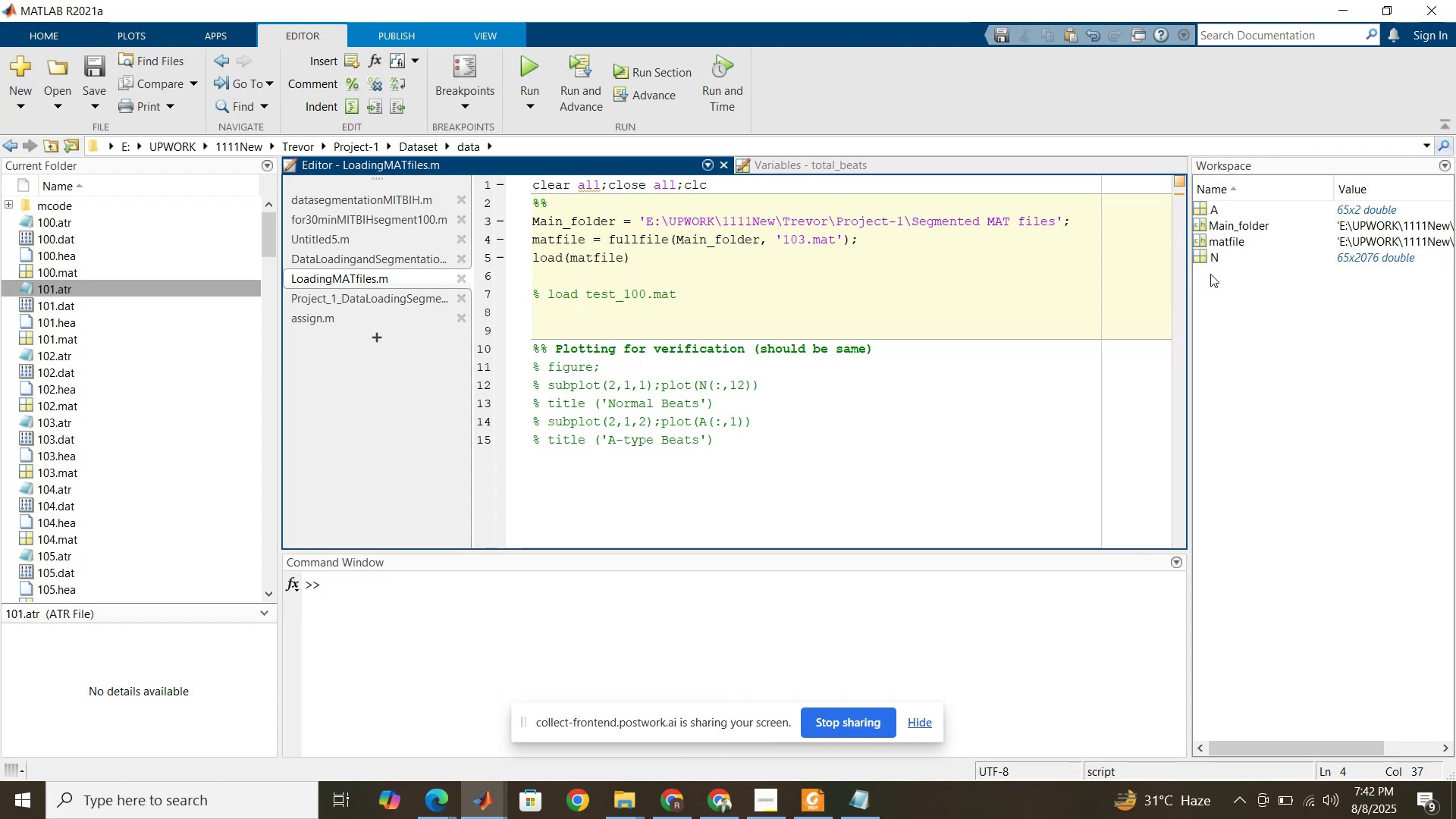 
wait(9.24)
 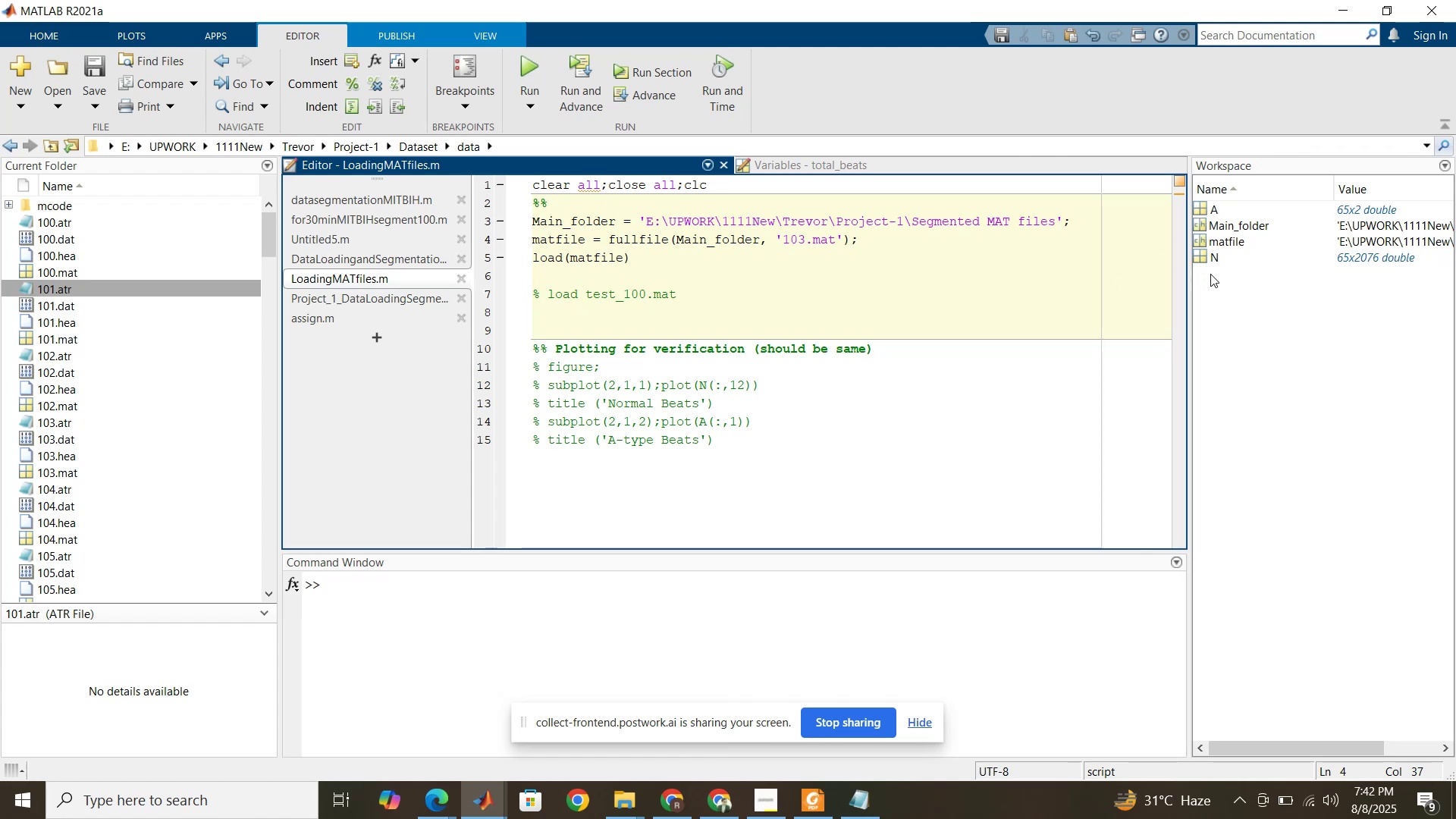 
left_click([375, 293])
 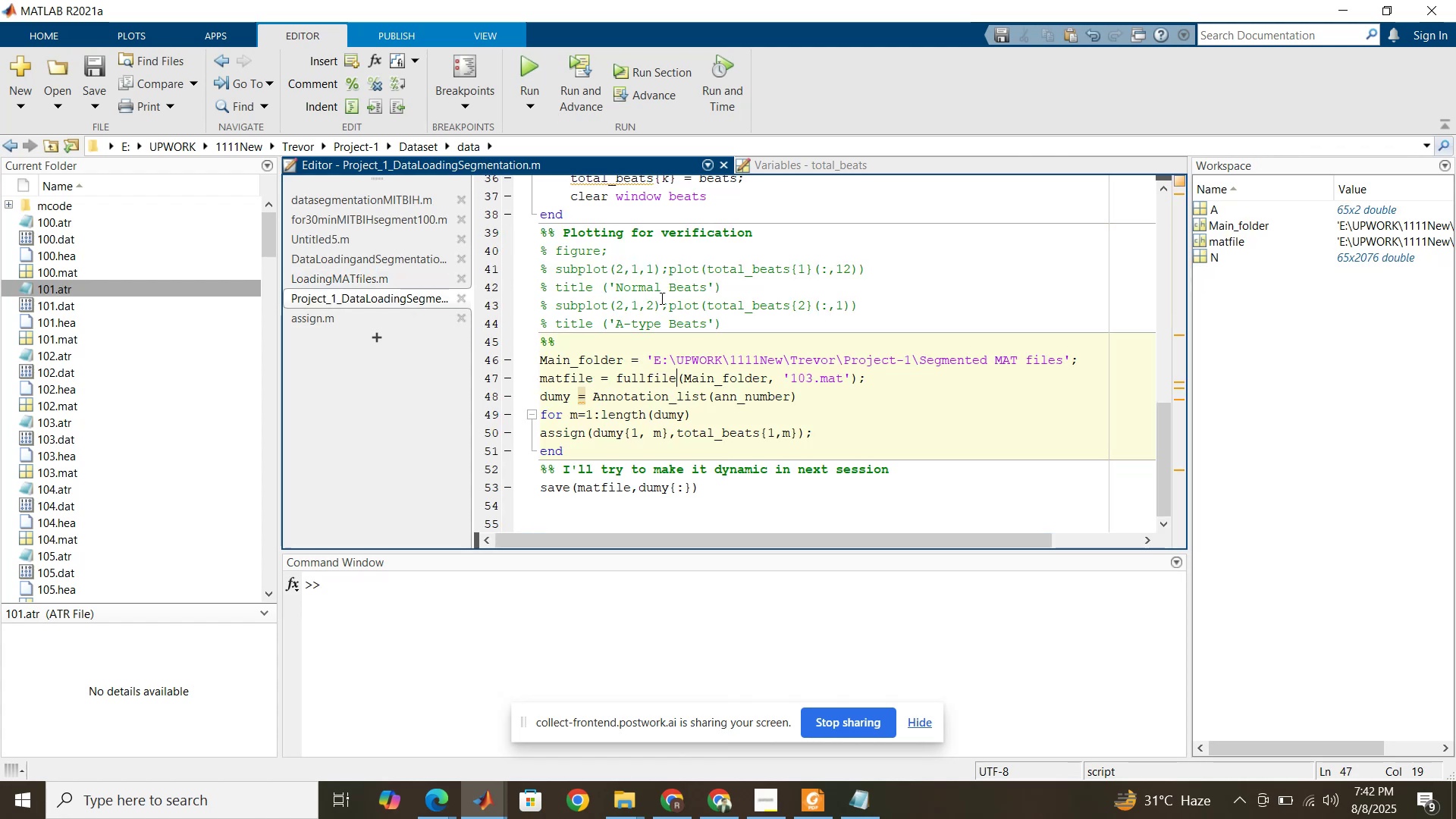 
scroll: coordinate [686, 375], scroll_direction: up, amount: 20.0
 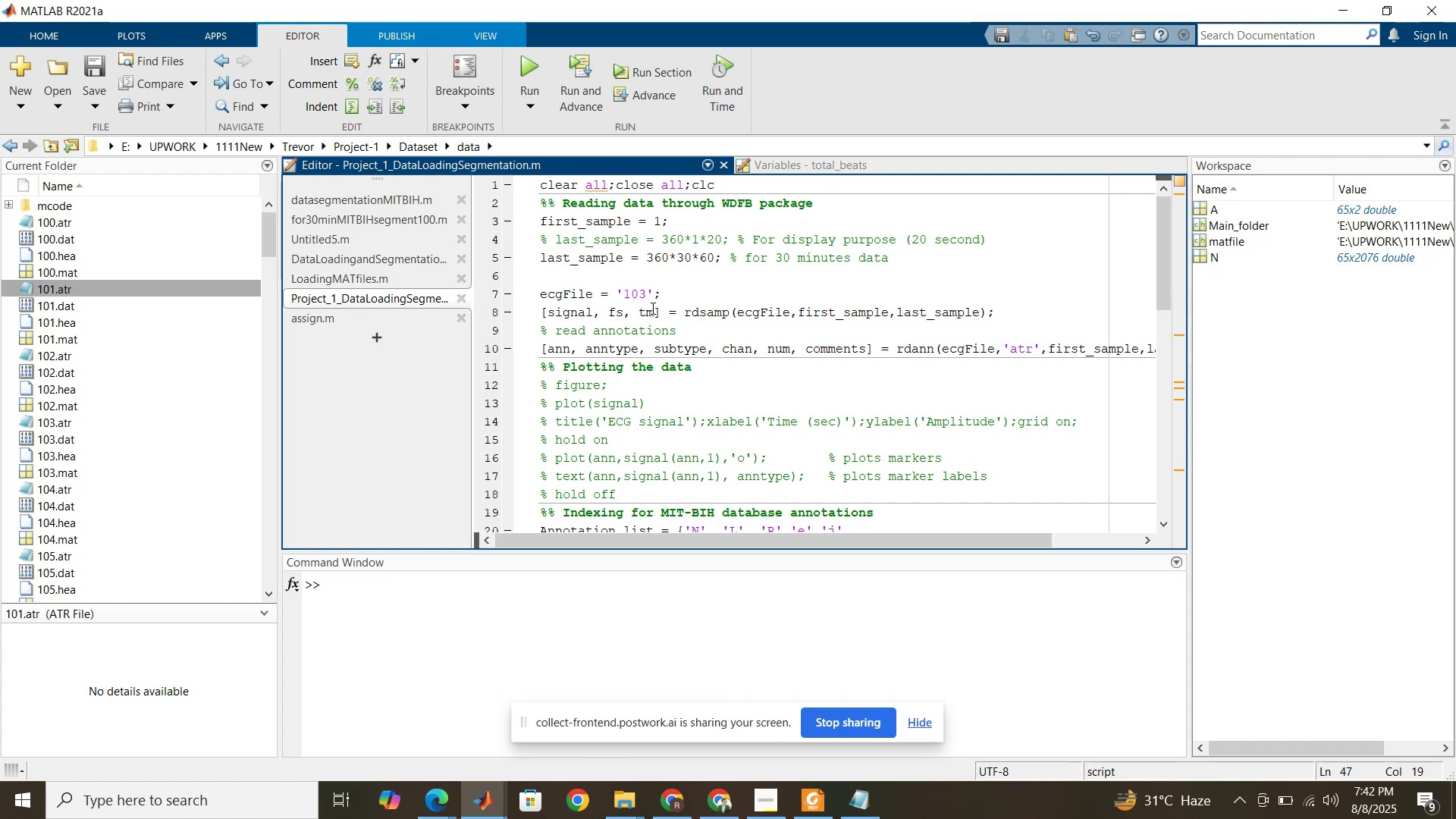 
left_click_drag(start_coordinate=[643, 296], to_coordinate=[639, 297])
 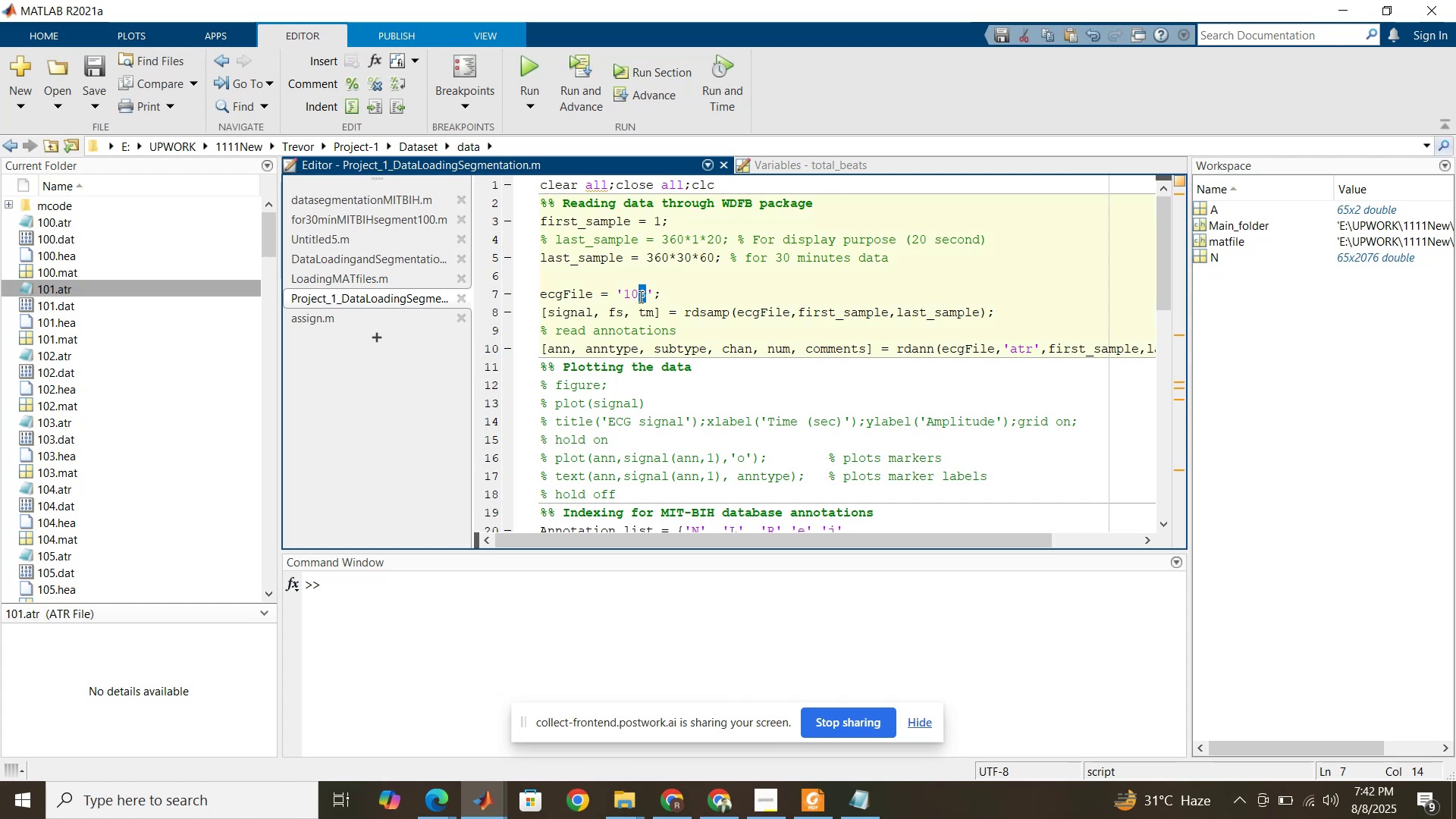 
key(4)
 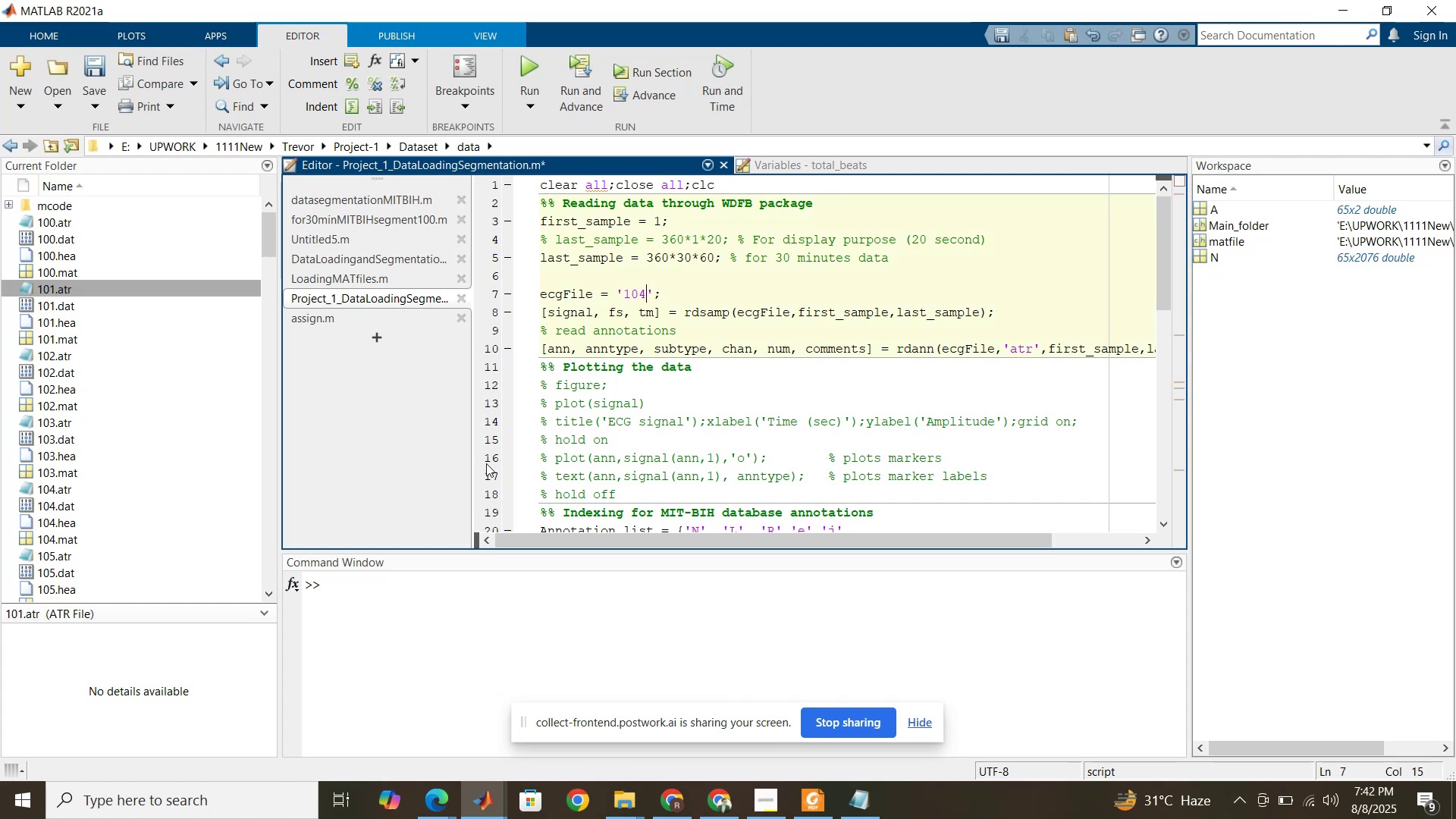 
scroll: coordinate [742, 430], scroll_direction: down, amount: 14.0
 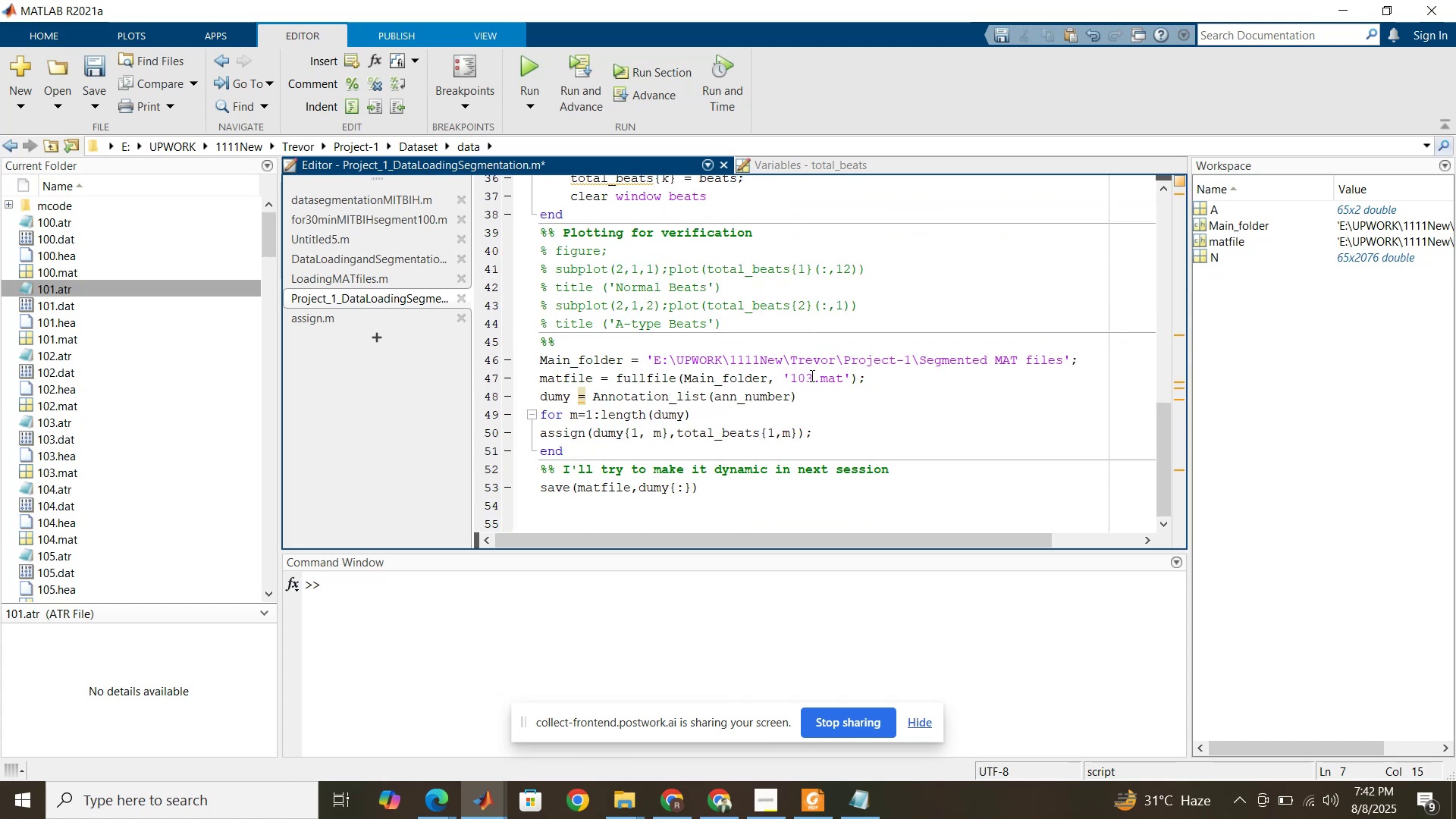 
left_click_drag(start_coordinate=[813, 375], to_coordinate=[805, 375])
 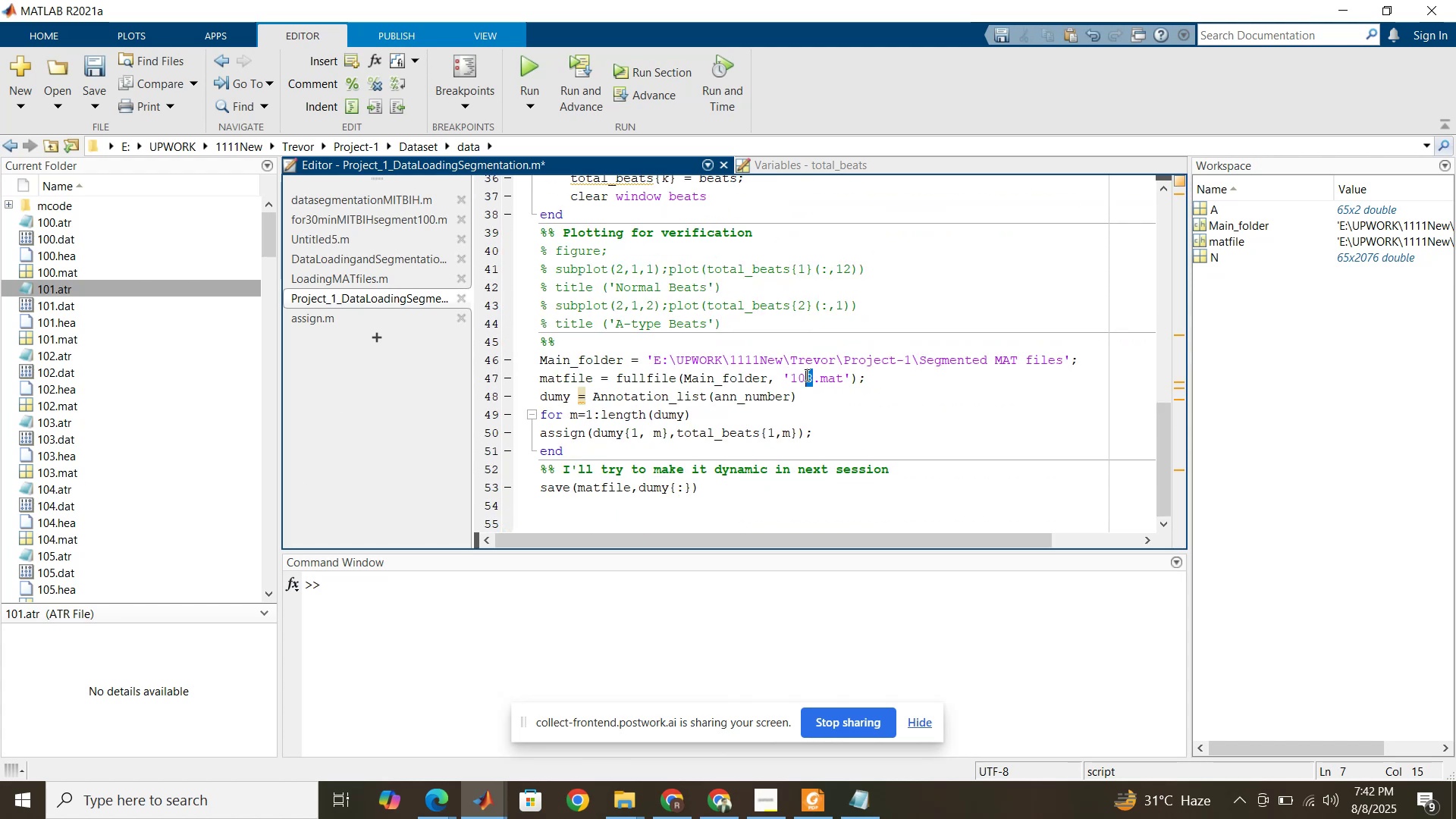 
key(4)
 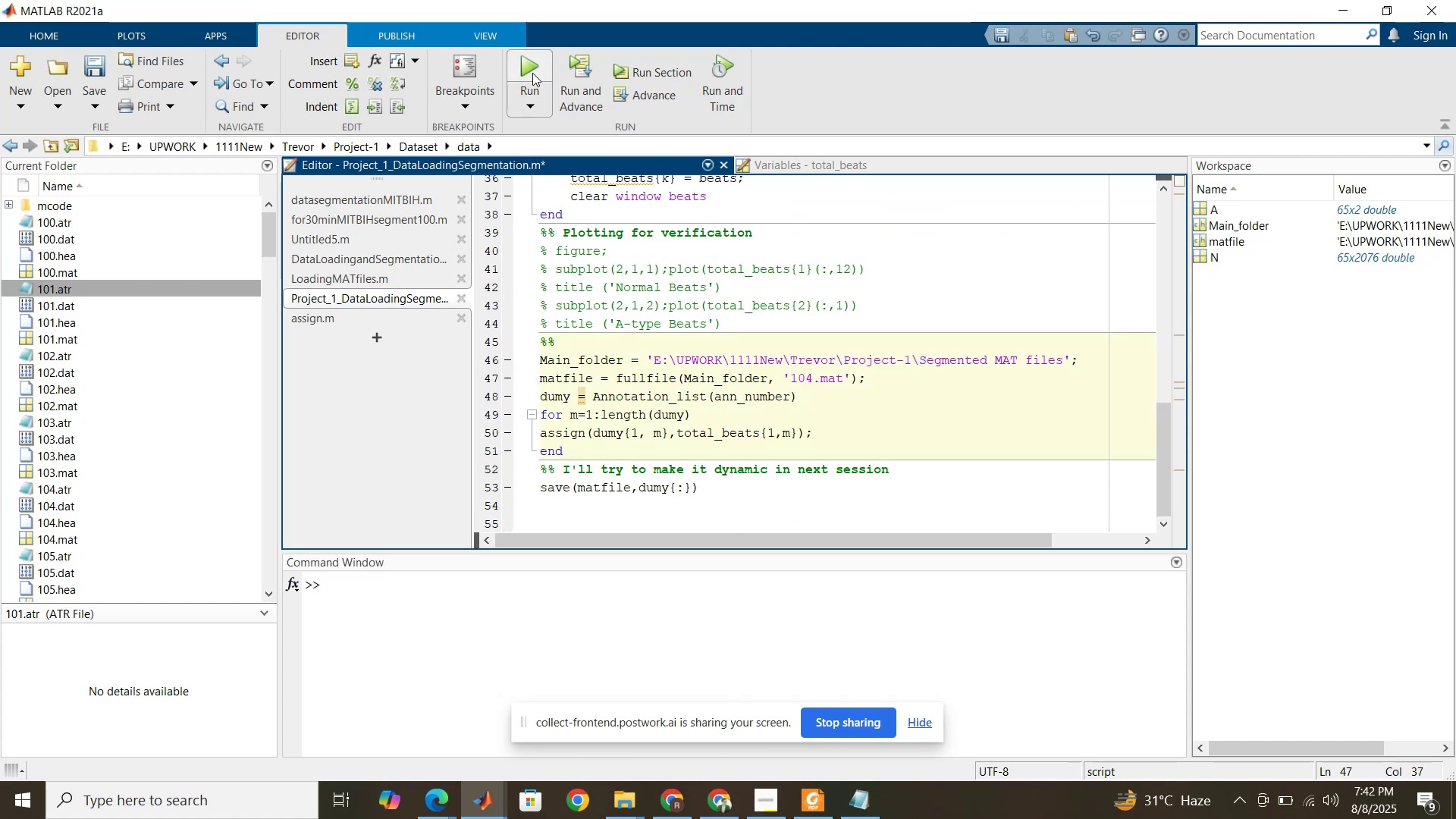 
left_click([535, 68])
 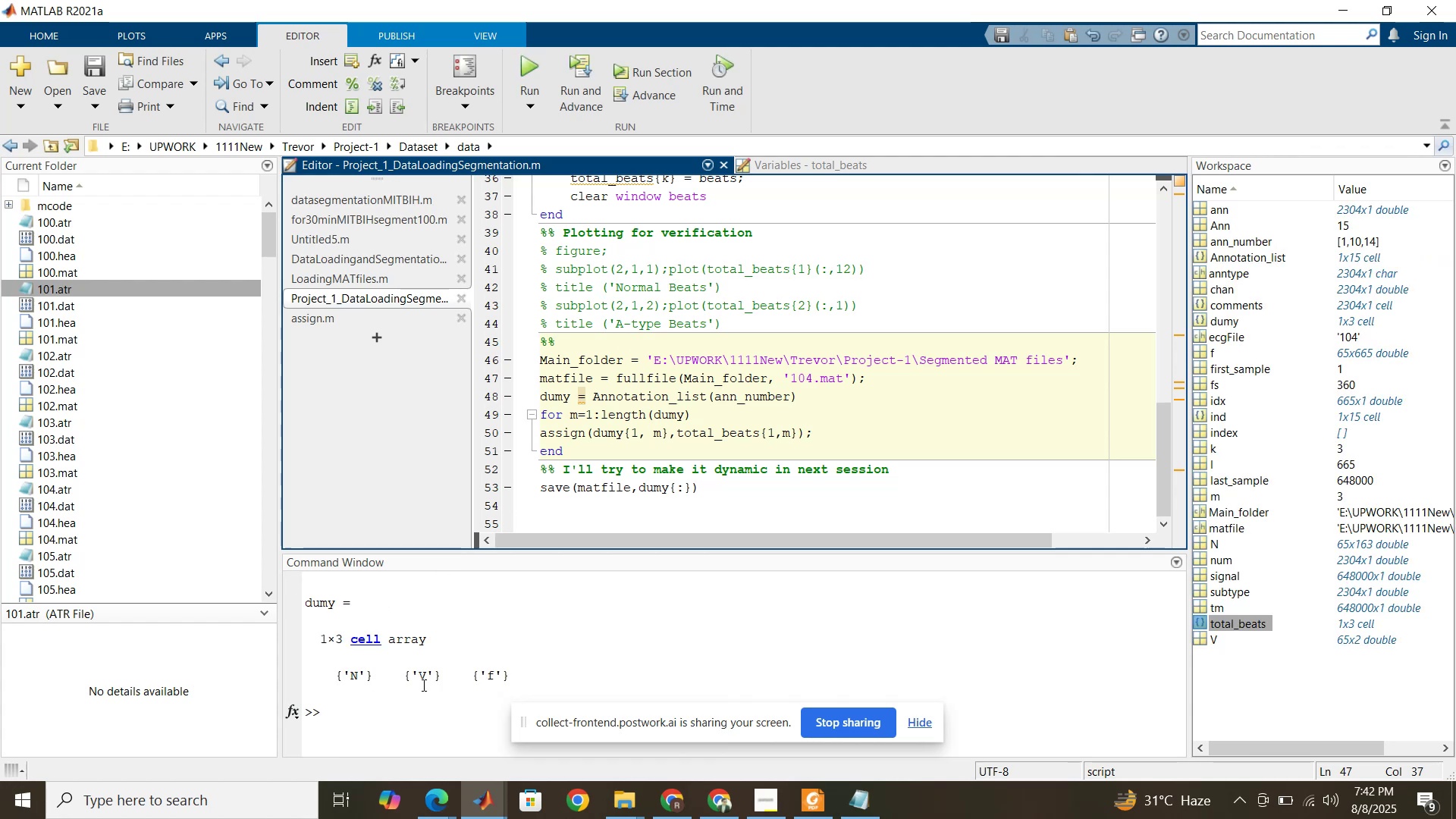 
wait(6.24)
 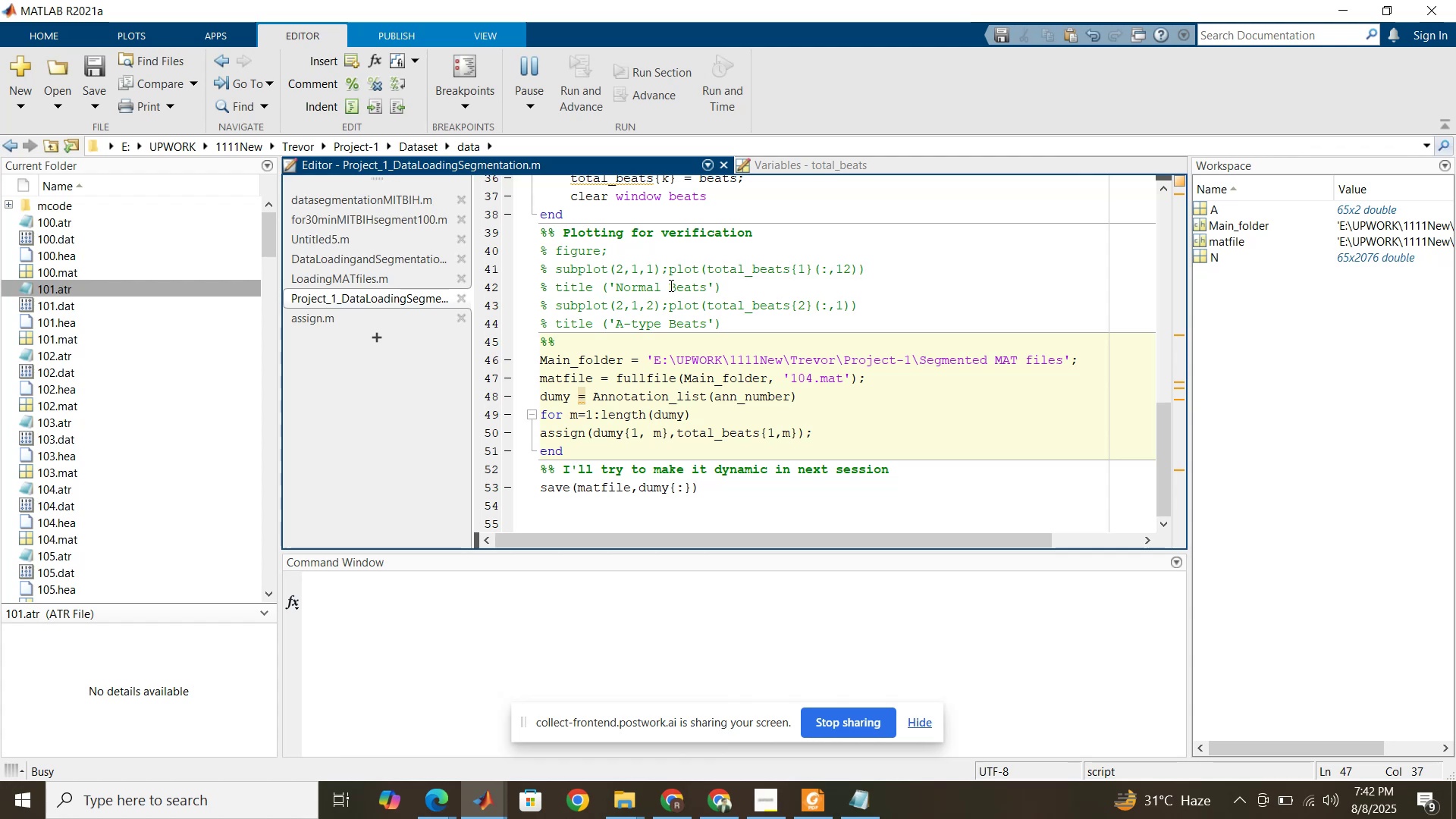 
left_click([380, 275])
 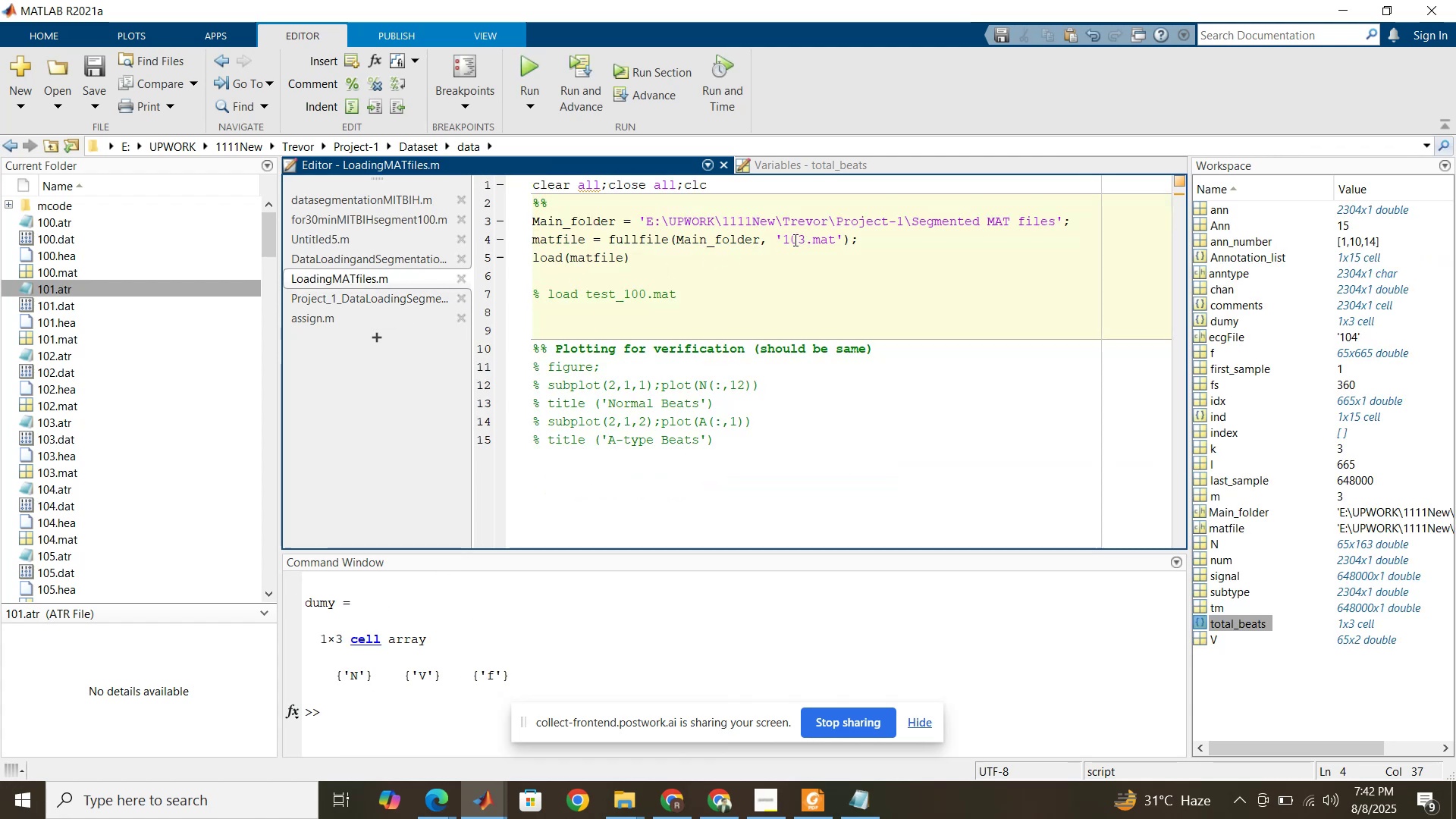 
left_click_drag(start_coordinate=[802, 237], to_coordinate=[806, 237])
 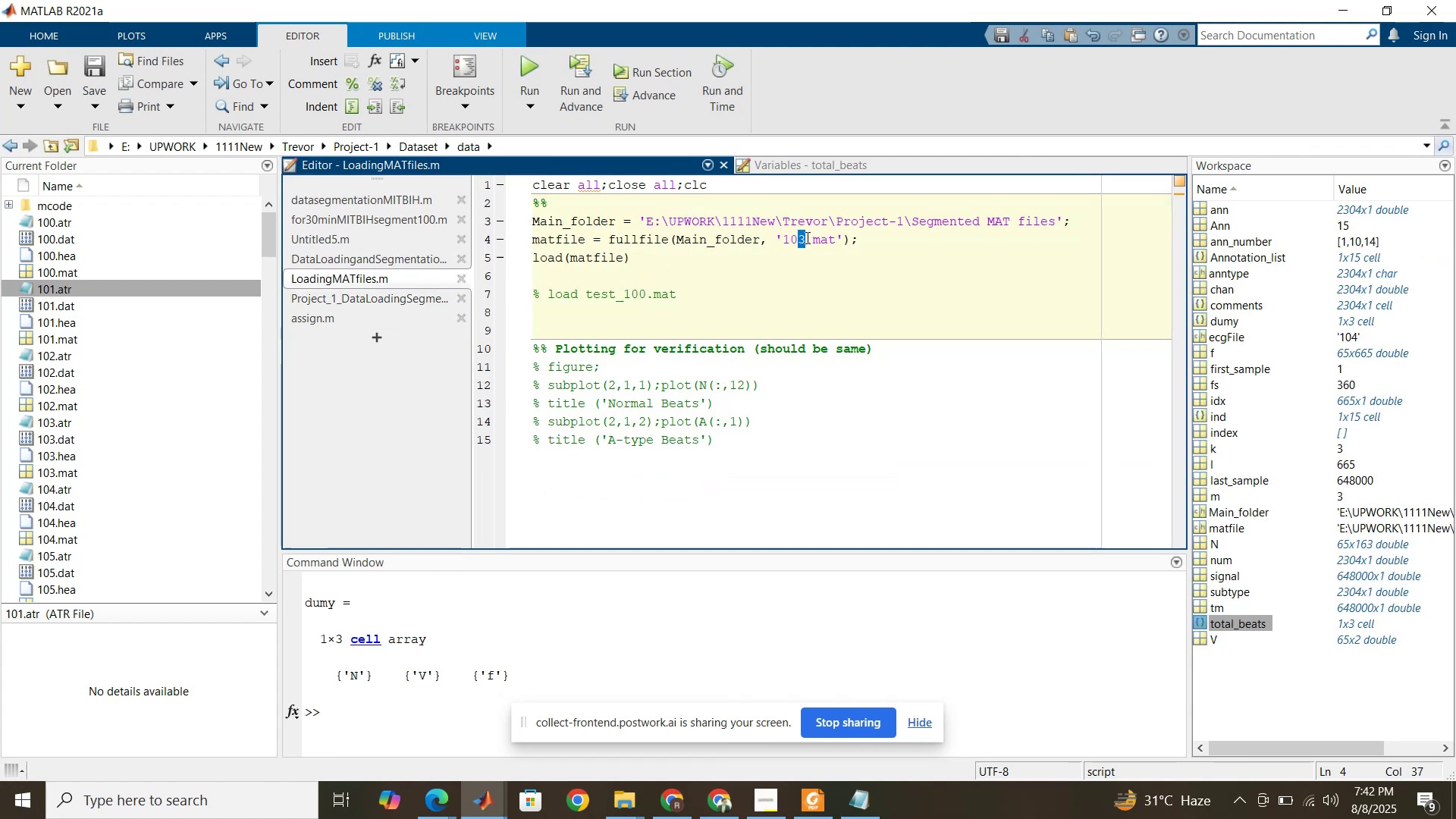 
key(4)
 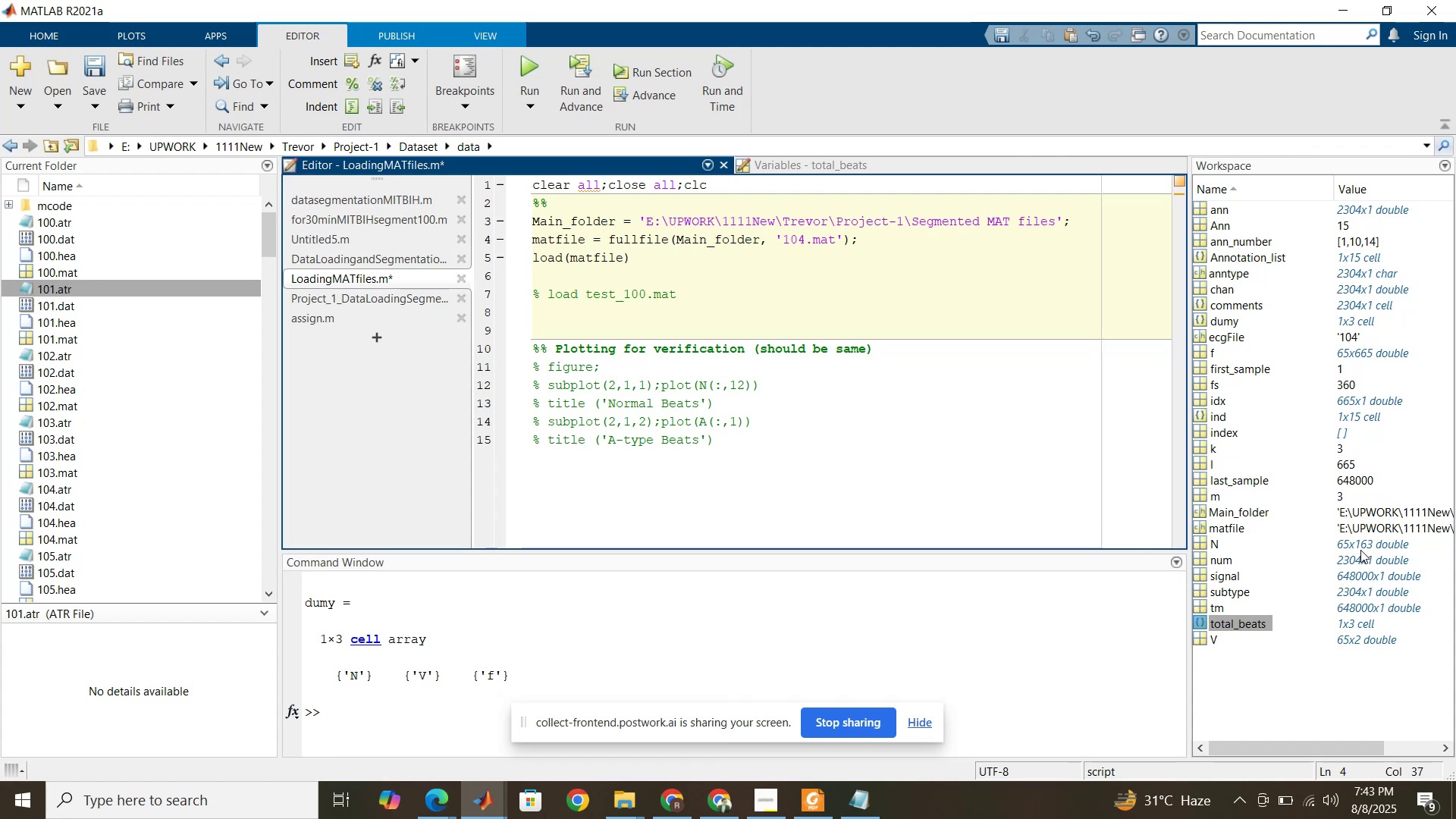 
wait(8.9)
 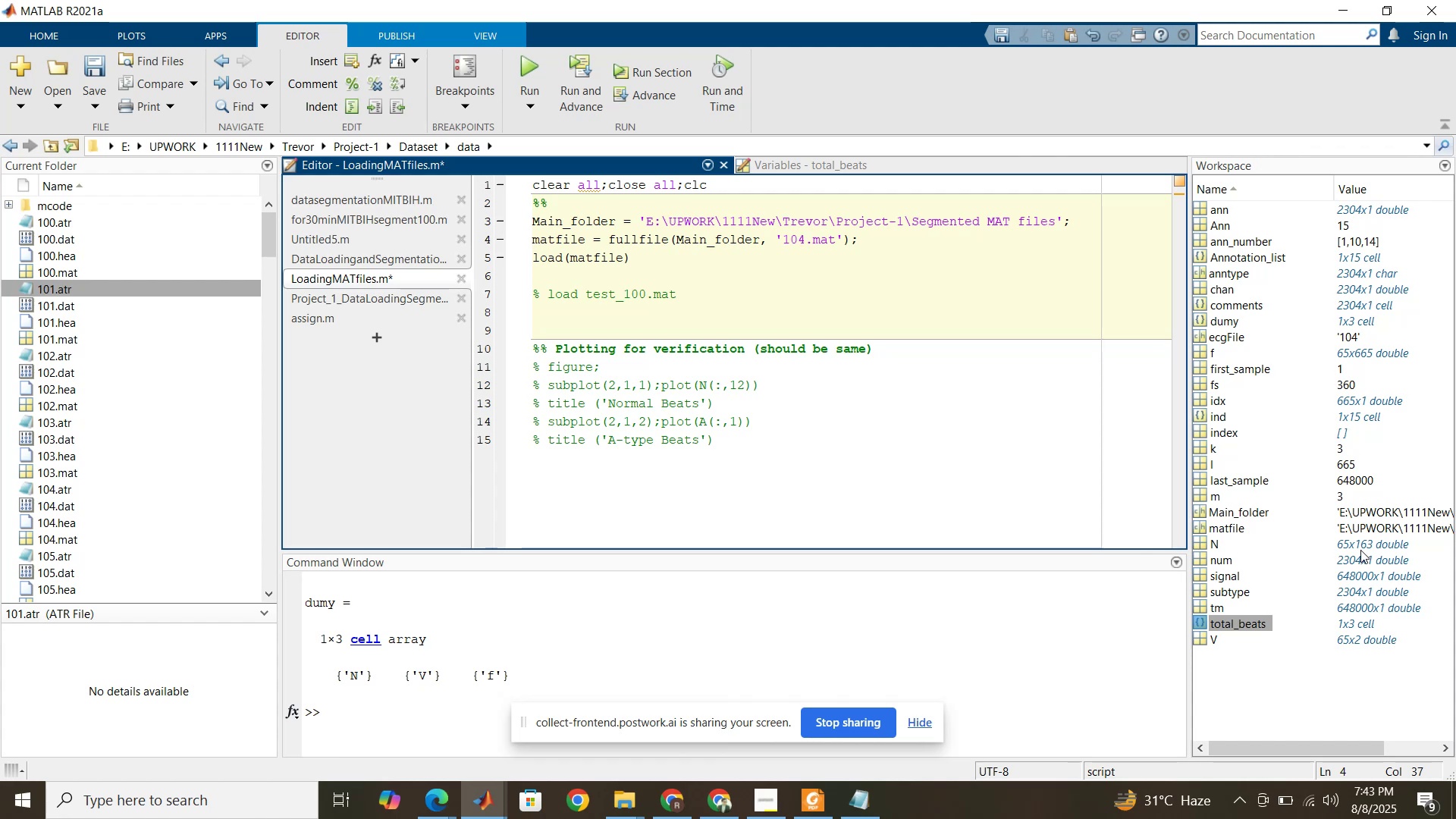 
left_click([536, 72])
 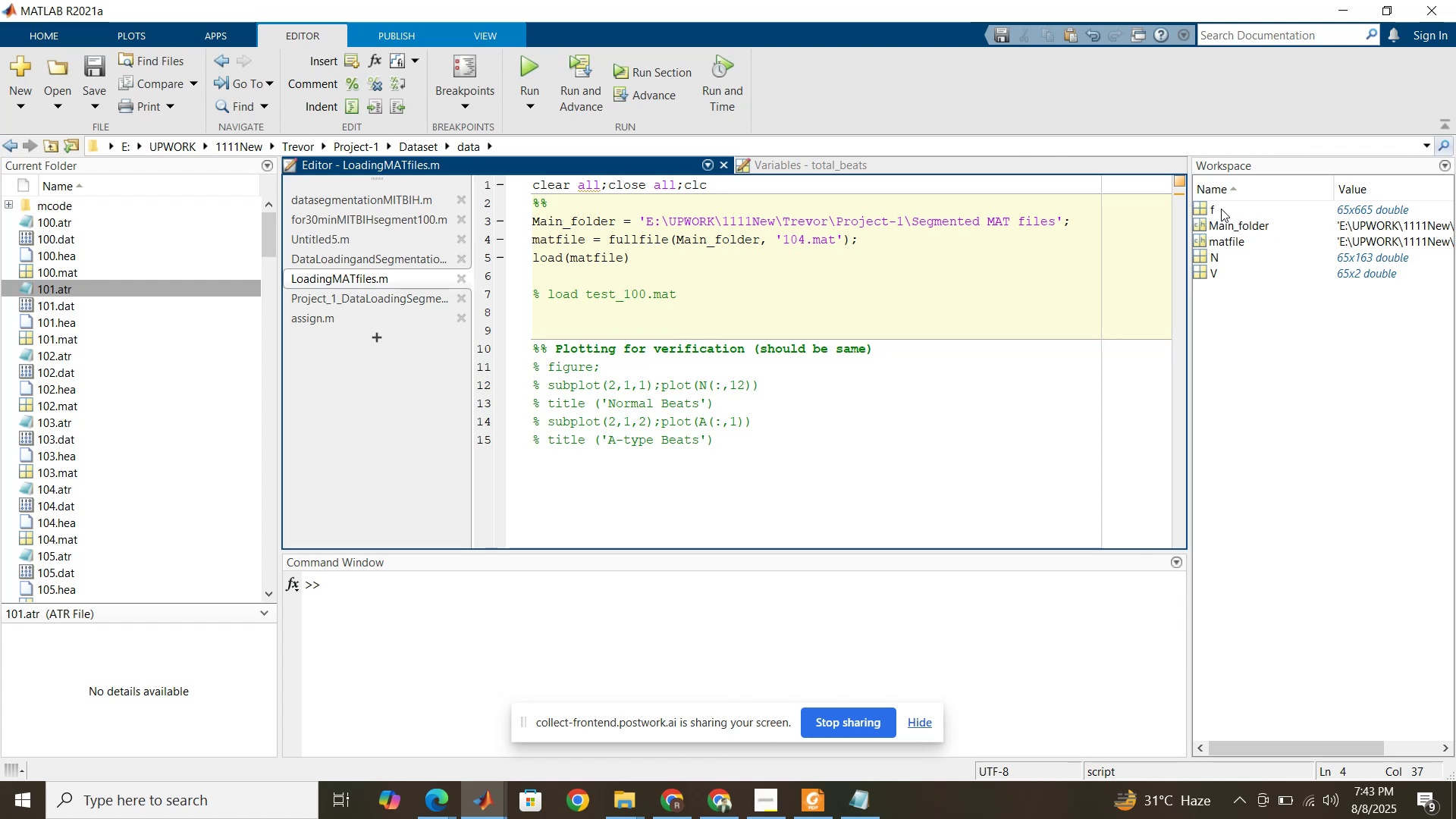 
wait(6.52)
 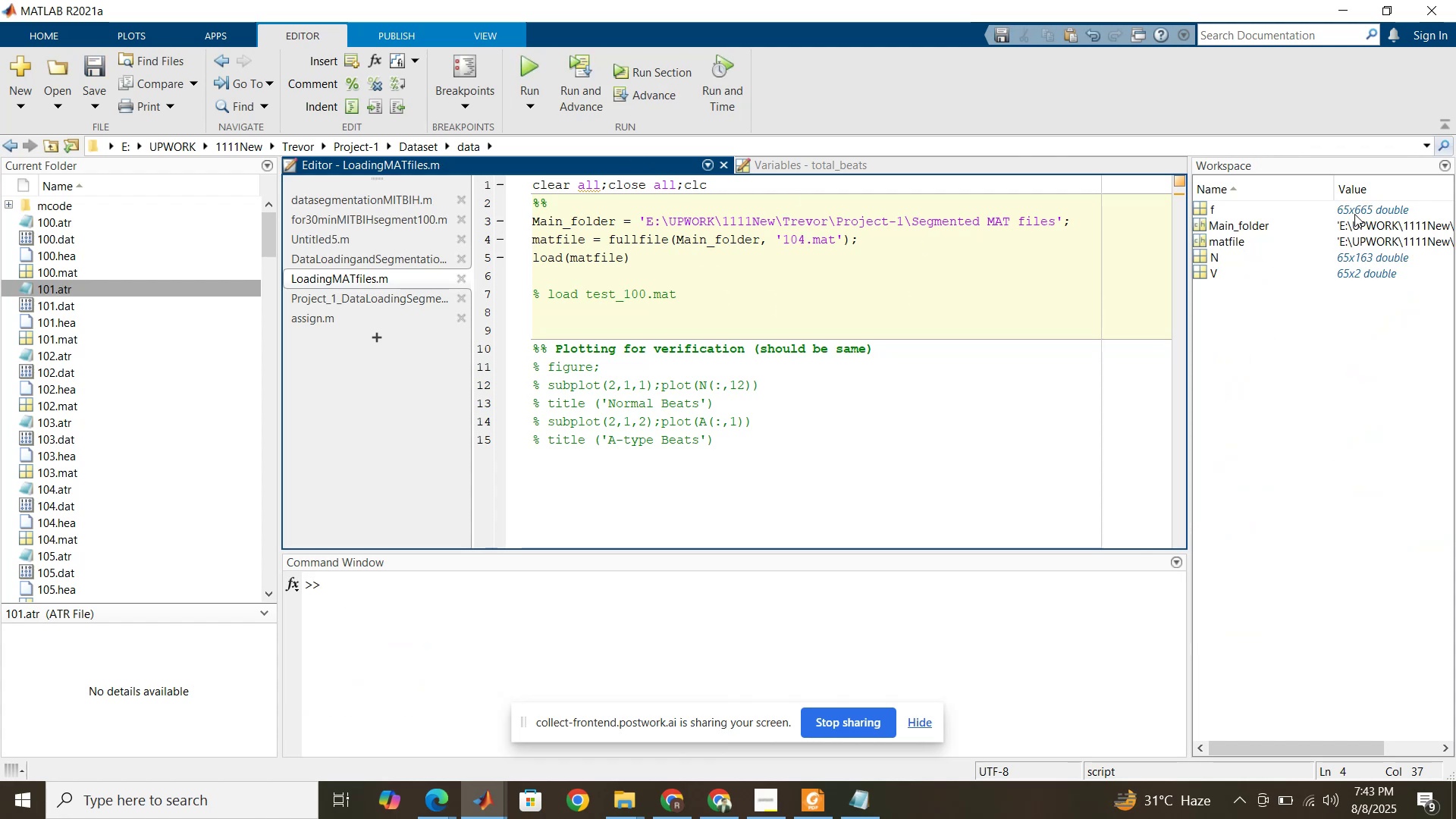 
left_click([404, 297])
 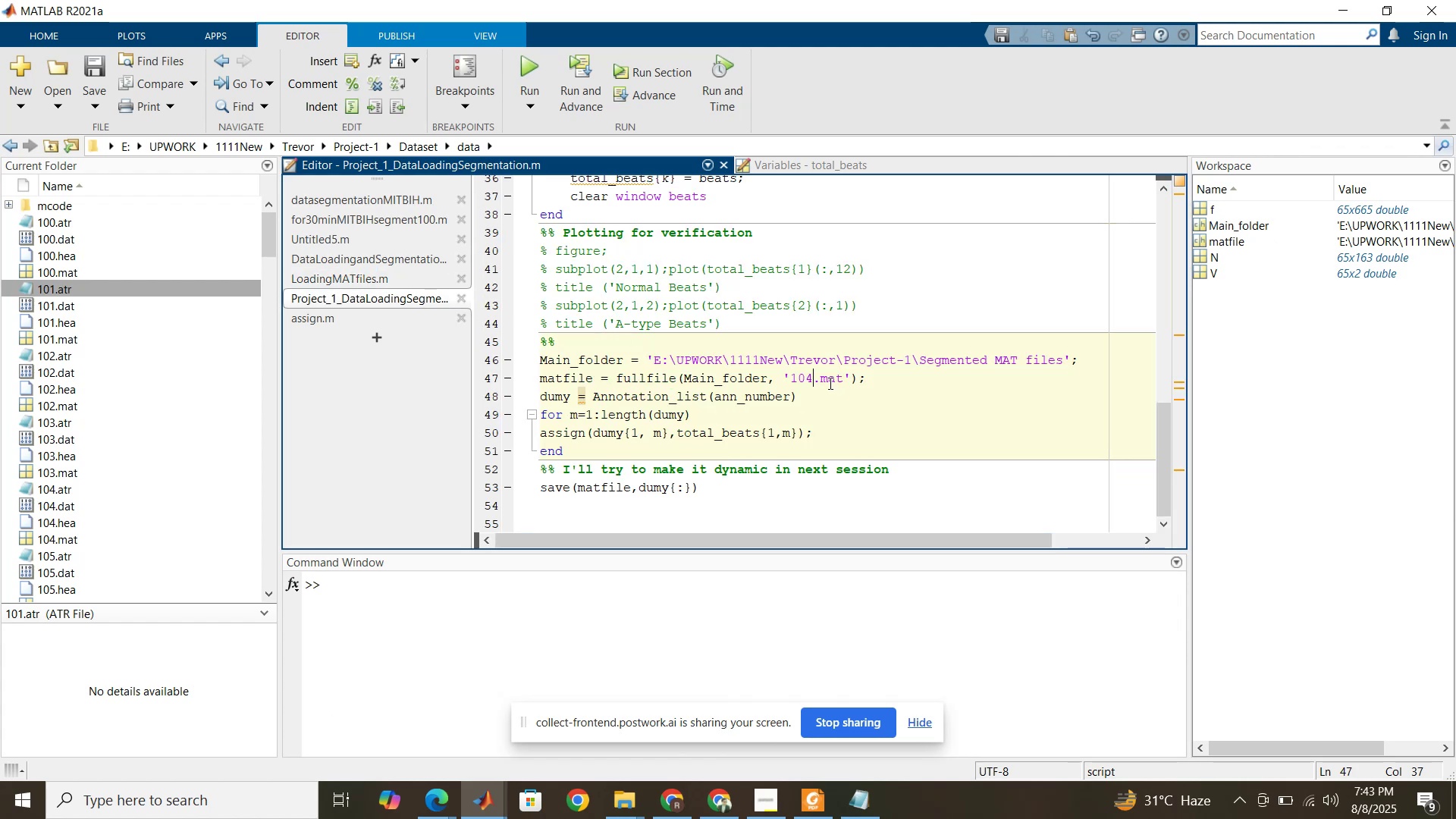 
left_click_drag(start_coordinate=[817, 375], to_coordinate=[811, 376])
 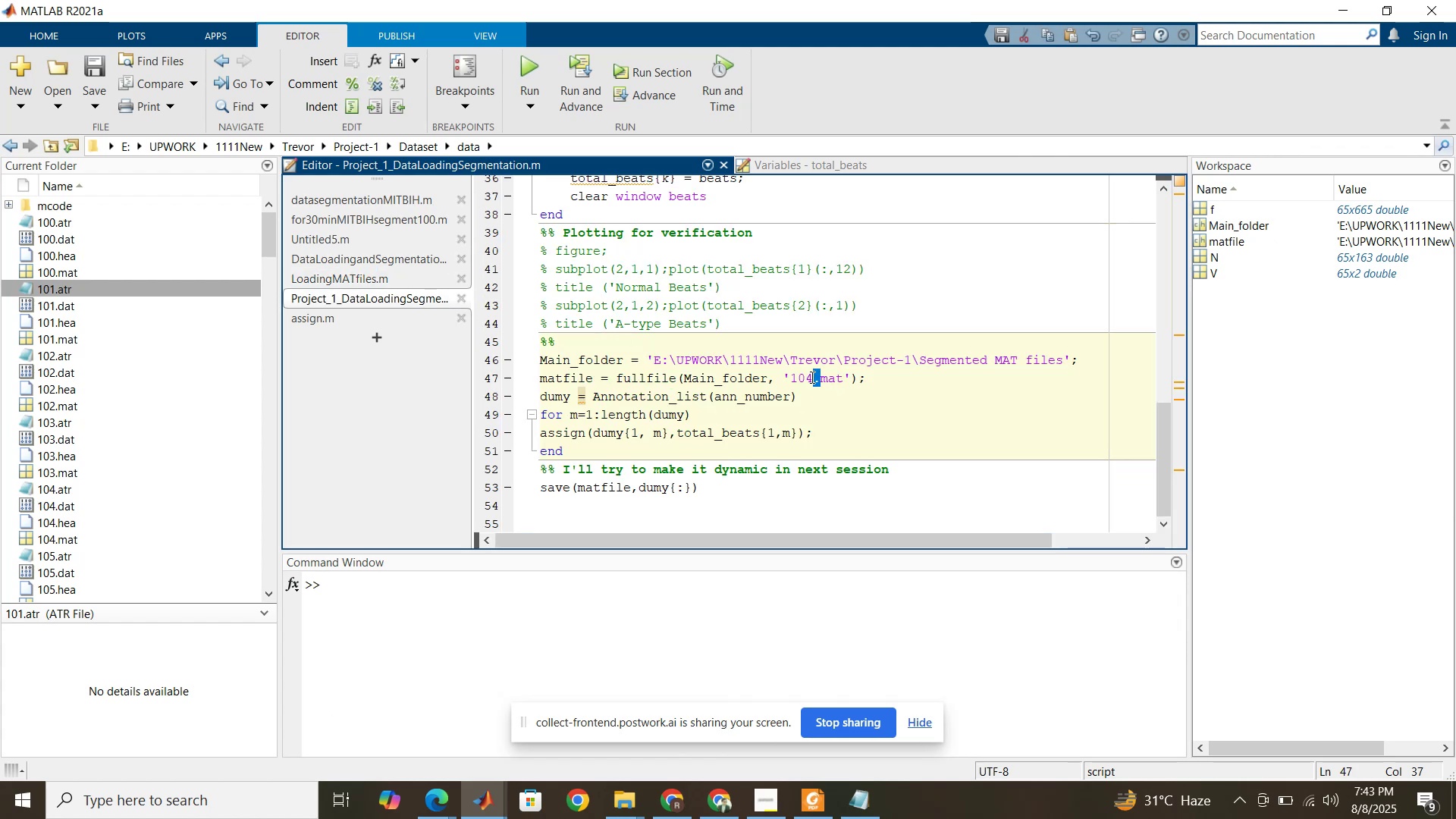 
left_click([811, 377])
 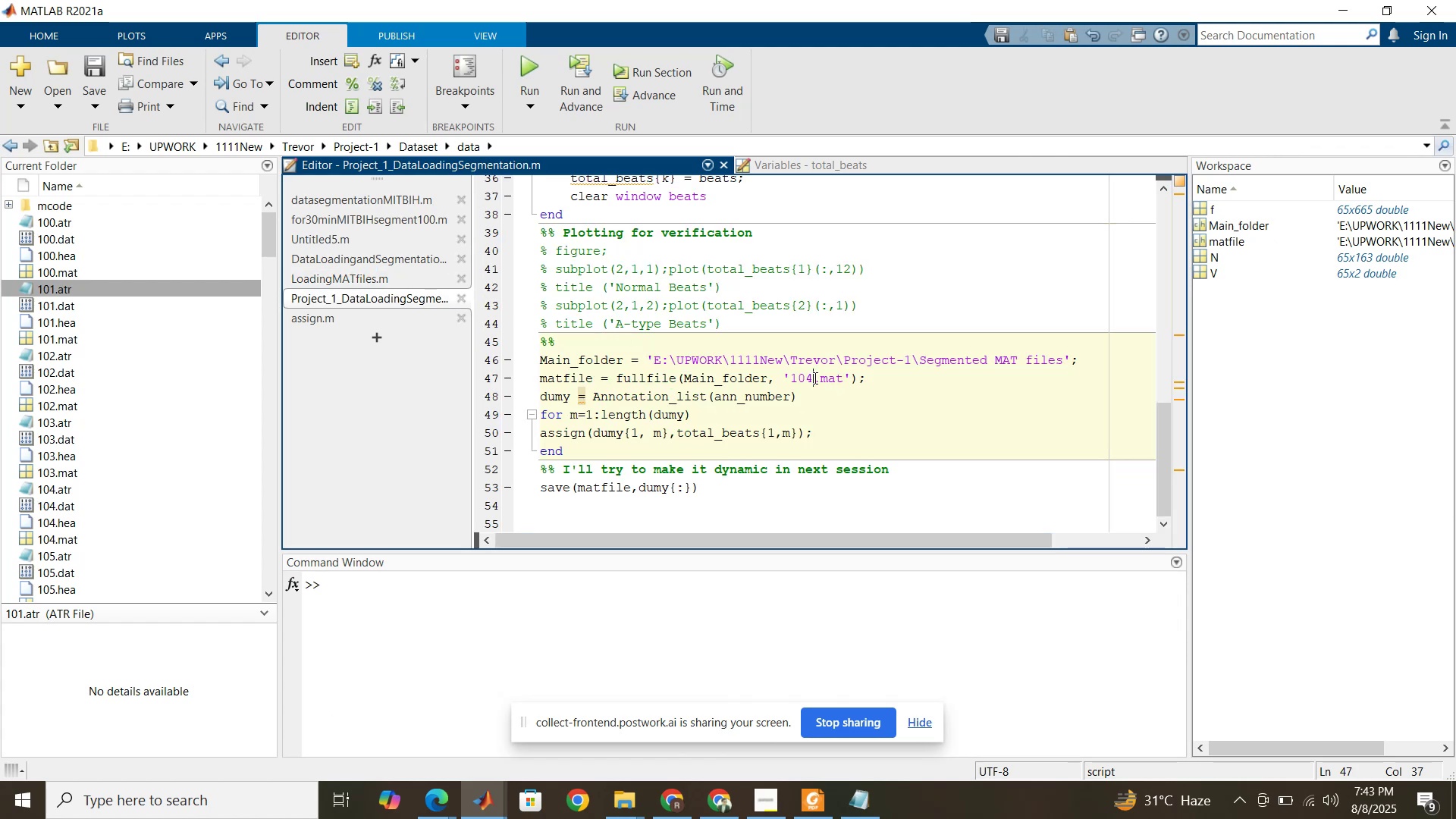 
left_click_drag(start_coordinate=[814, 378], to_coordinate=[808, 378])
 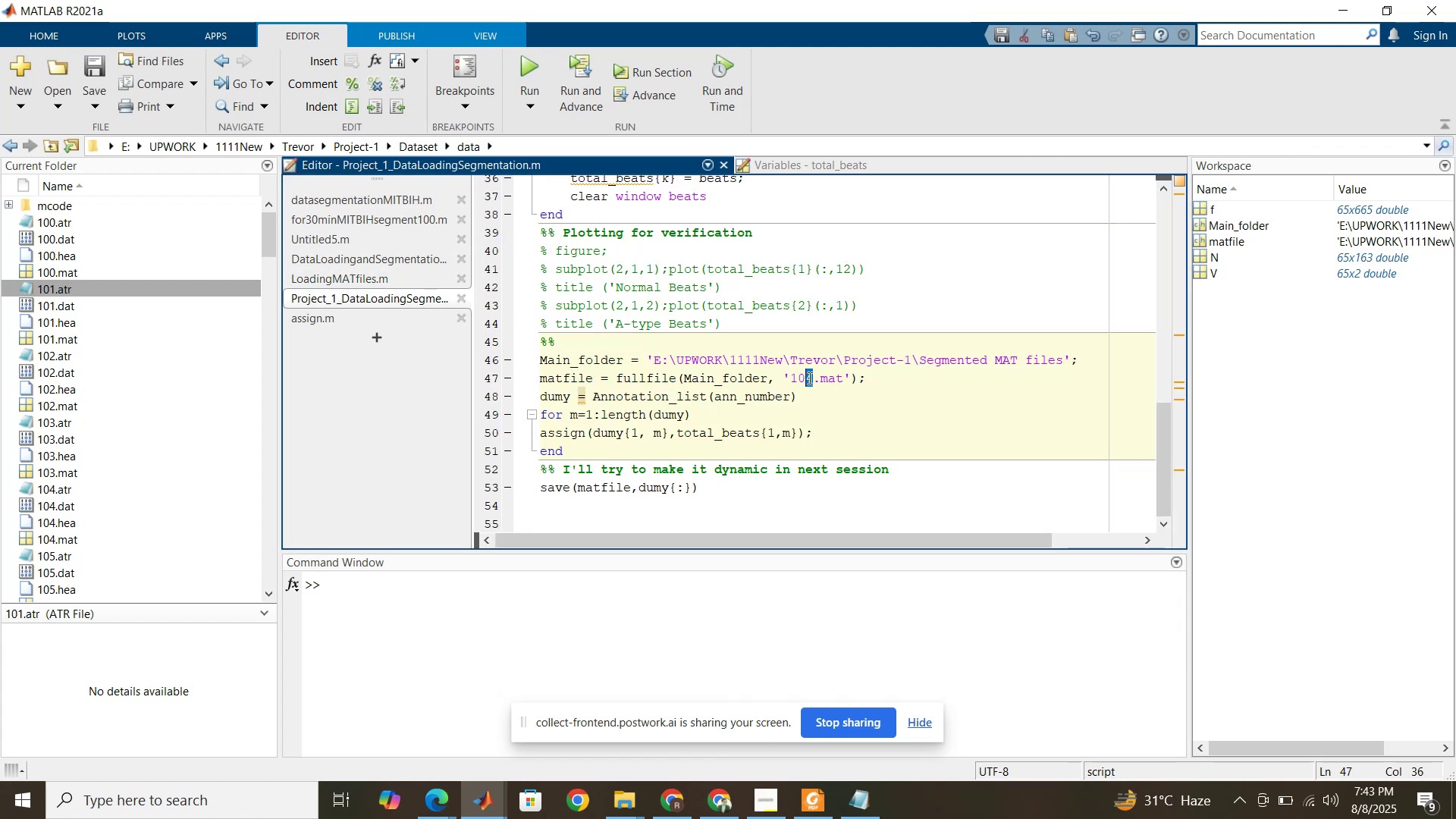 
key(5)
 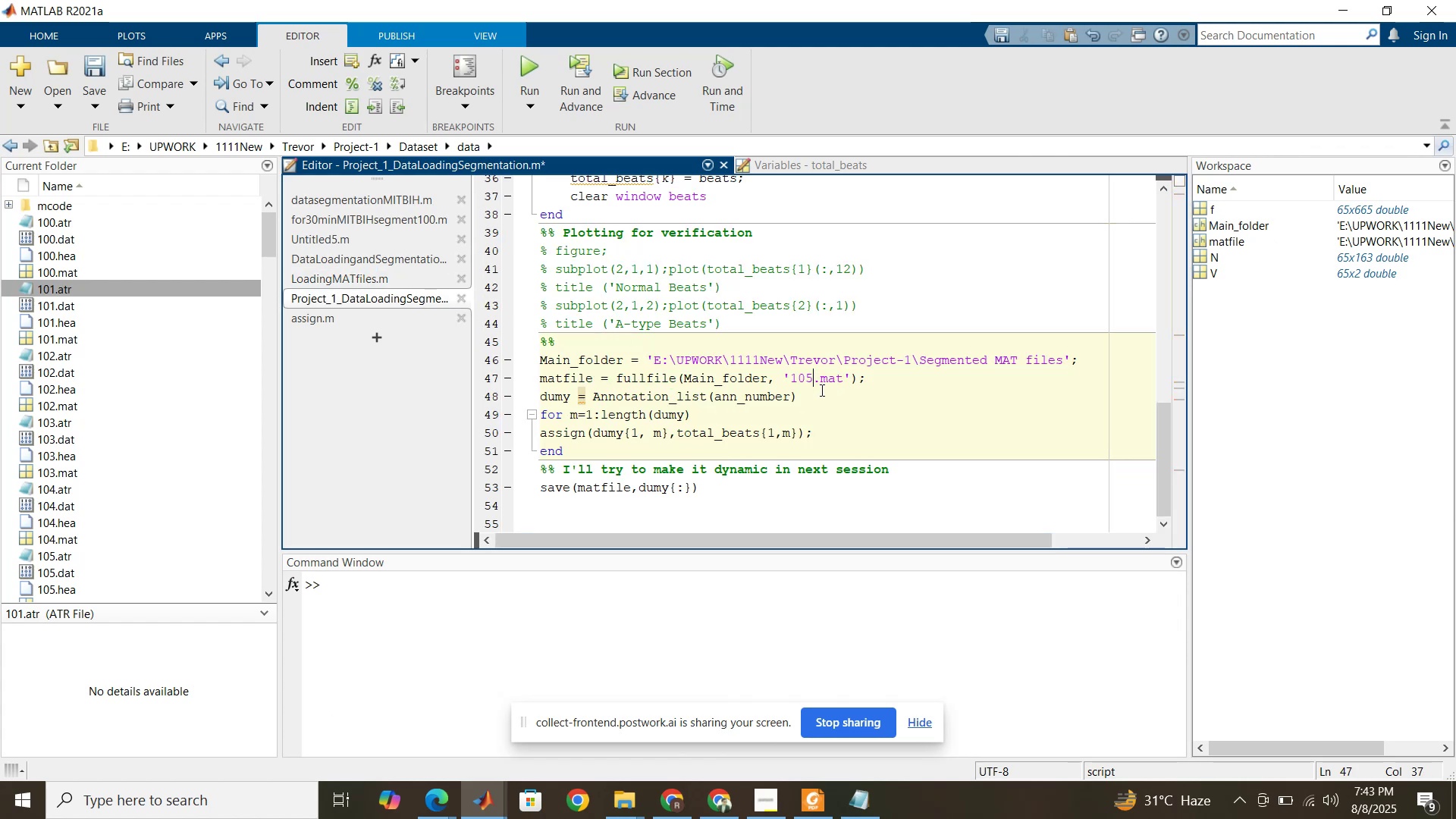 
scroll: coordinate [821, 390], scroll_direction: up, amount: 13.0
 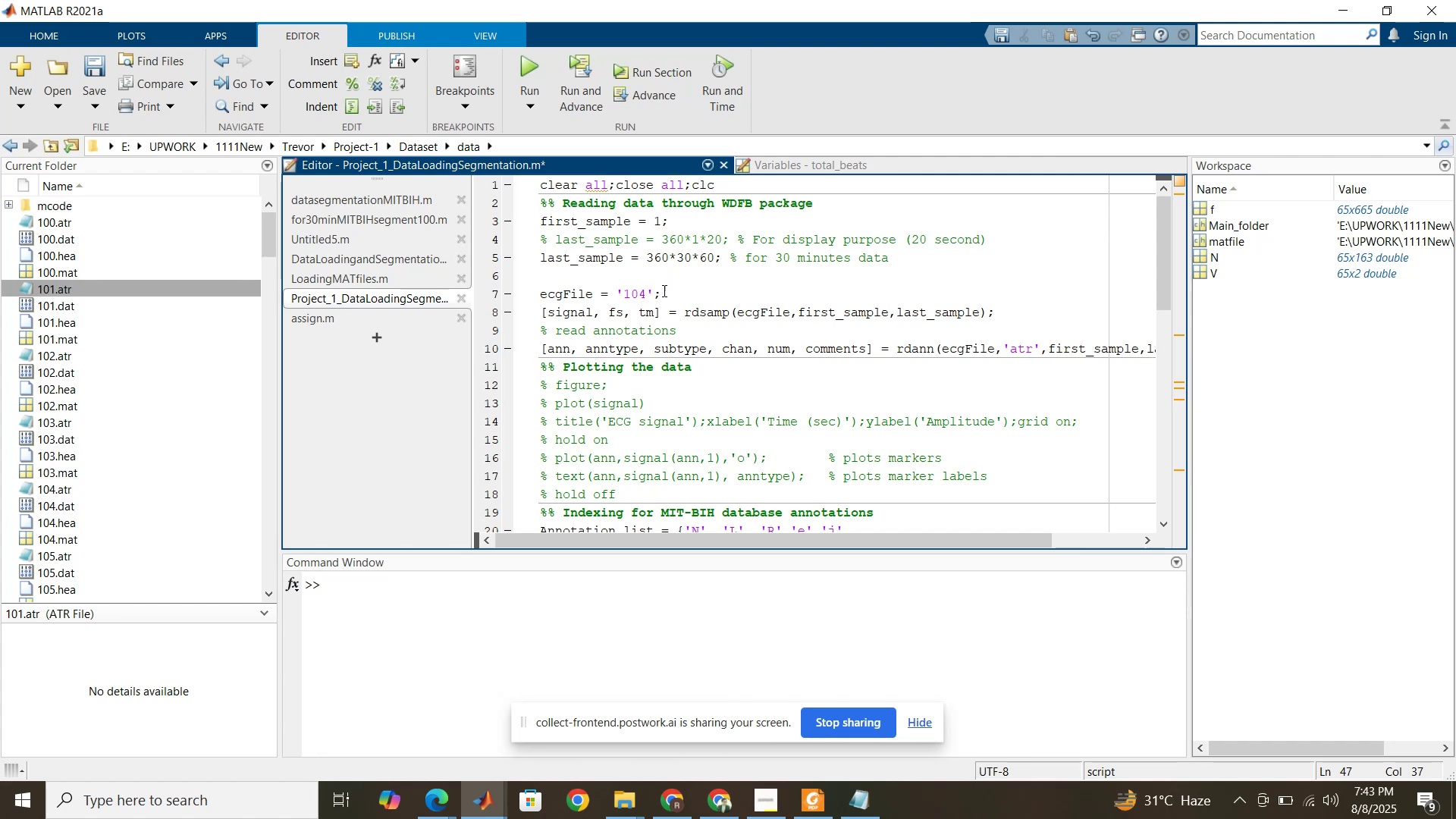 
left_click_drag(start_coordinate=[646, 292], to_coordinate=[641, 291])
 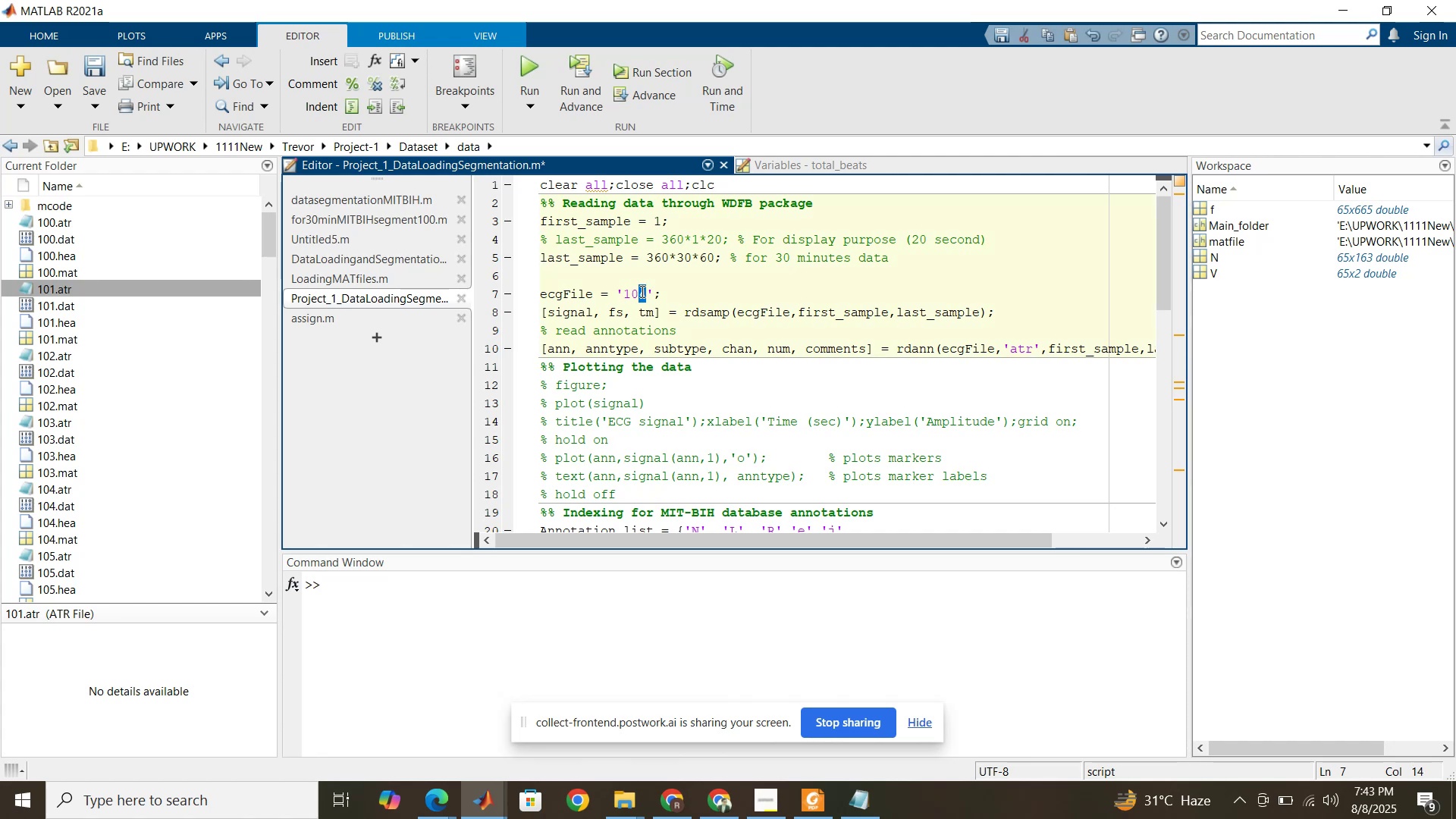 
key(5)
 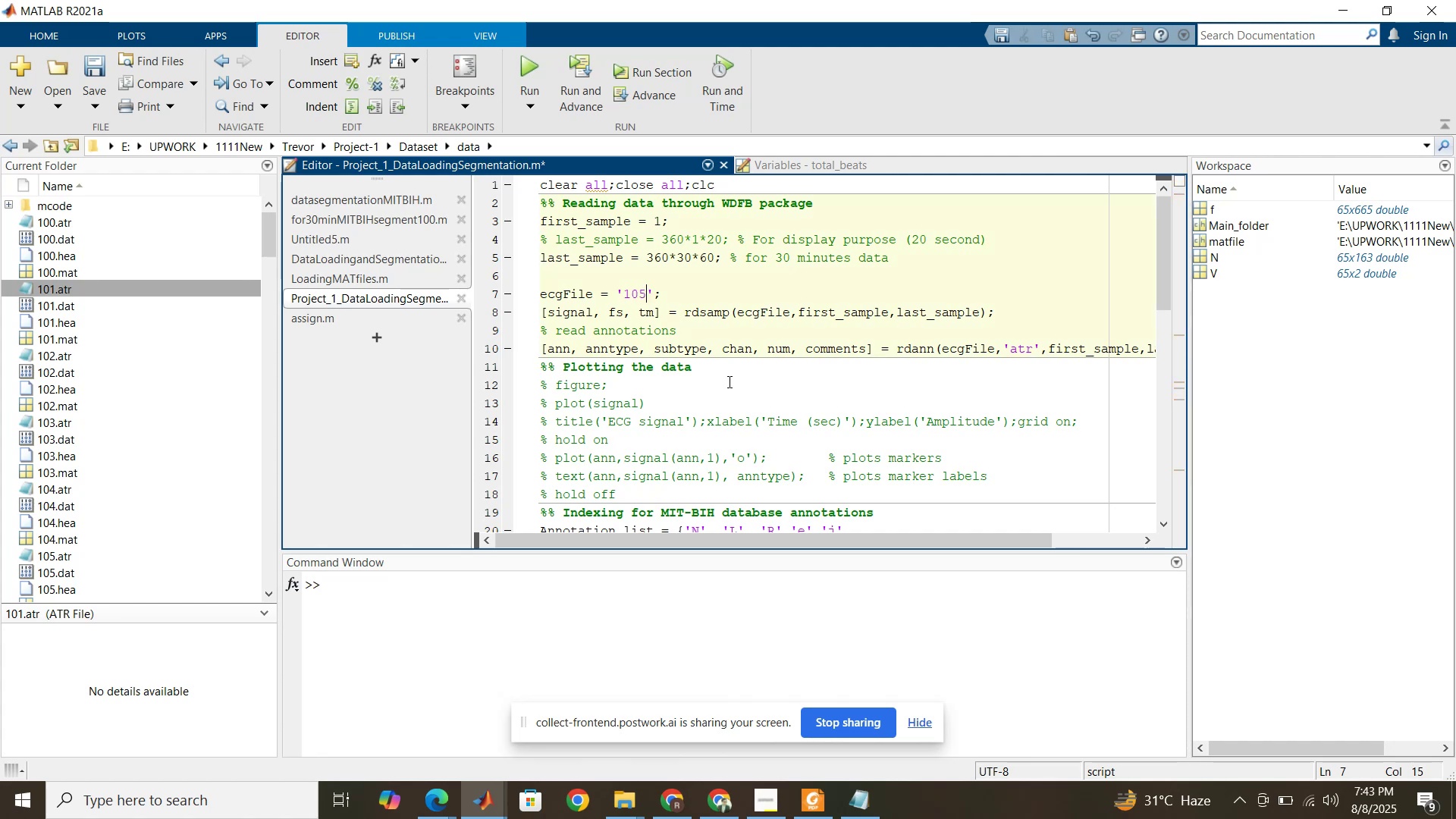 
scroll: coordinate [736, 396], scroll_direction: down, amount: 18.0
 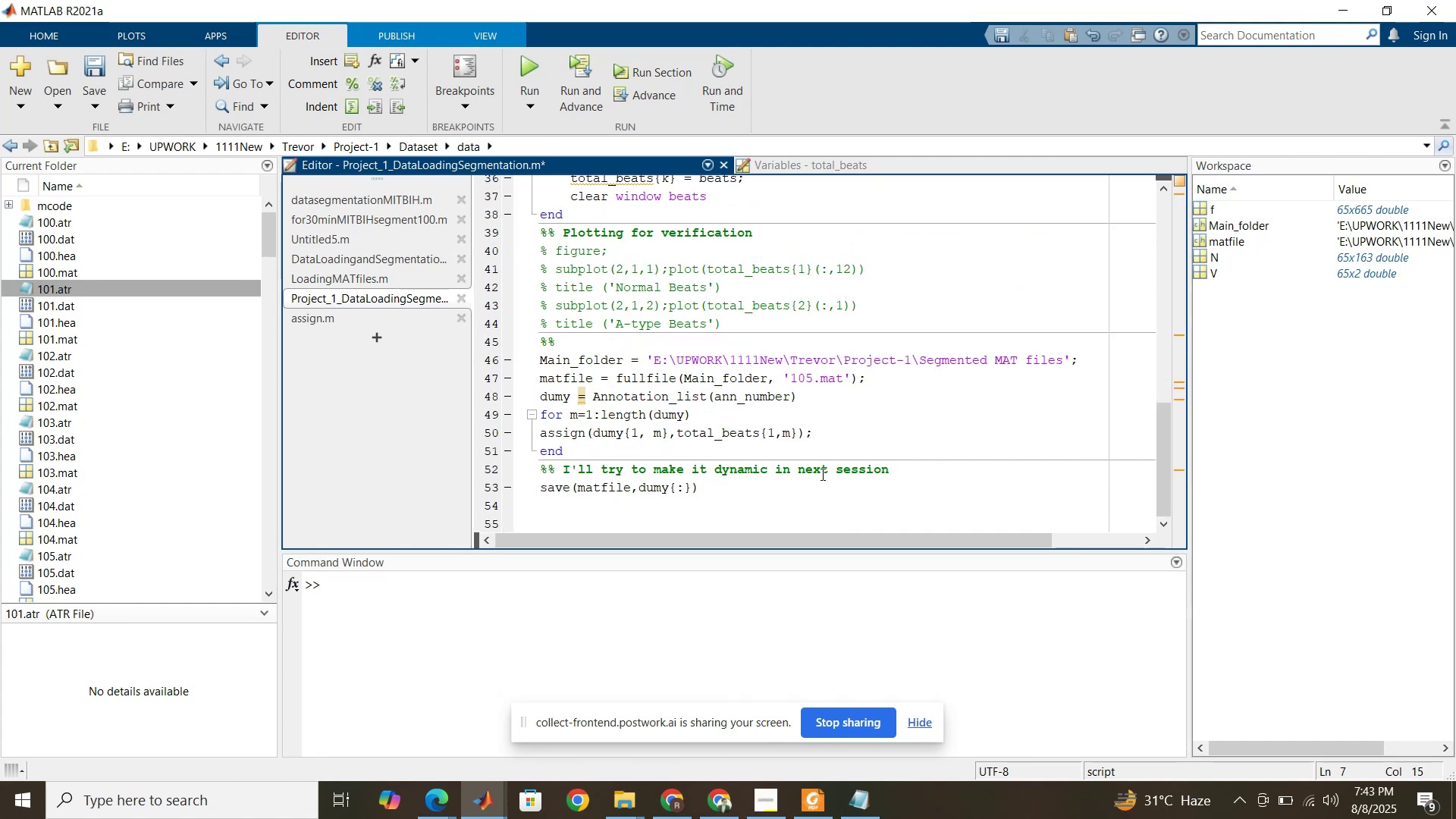 
left_click_drag(start_coordinate=[901, 467], to_coordinate=[561, 466])
 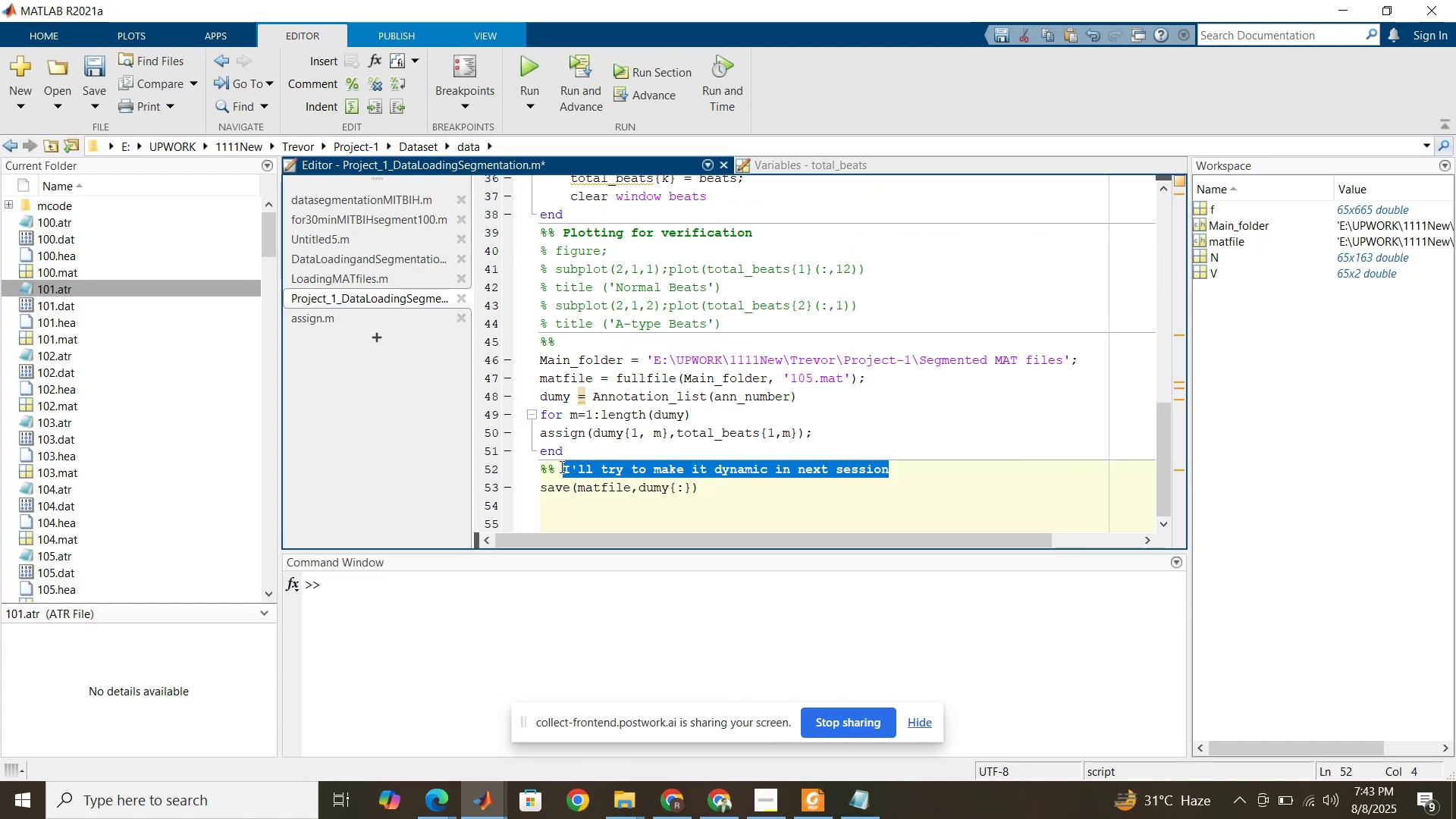 
key(Backspace)
 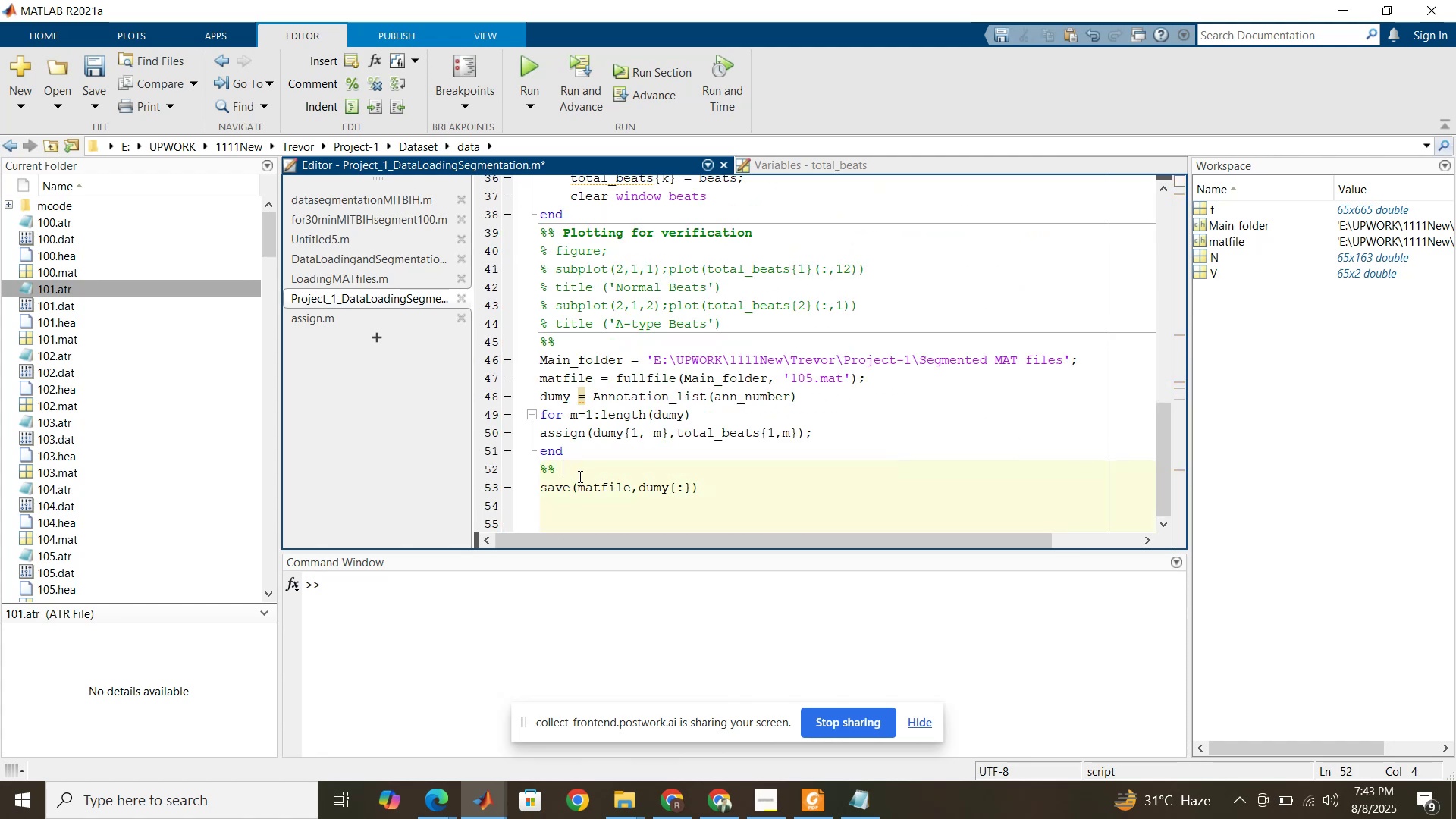 
key(Backspace)
 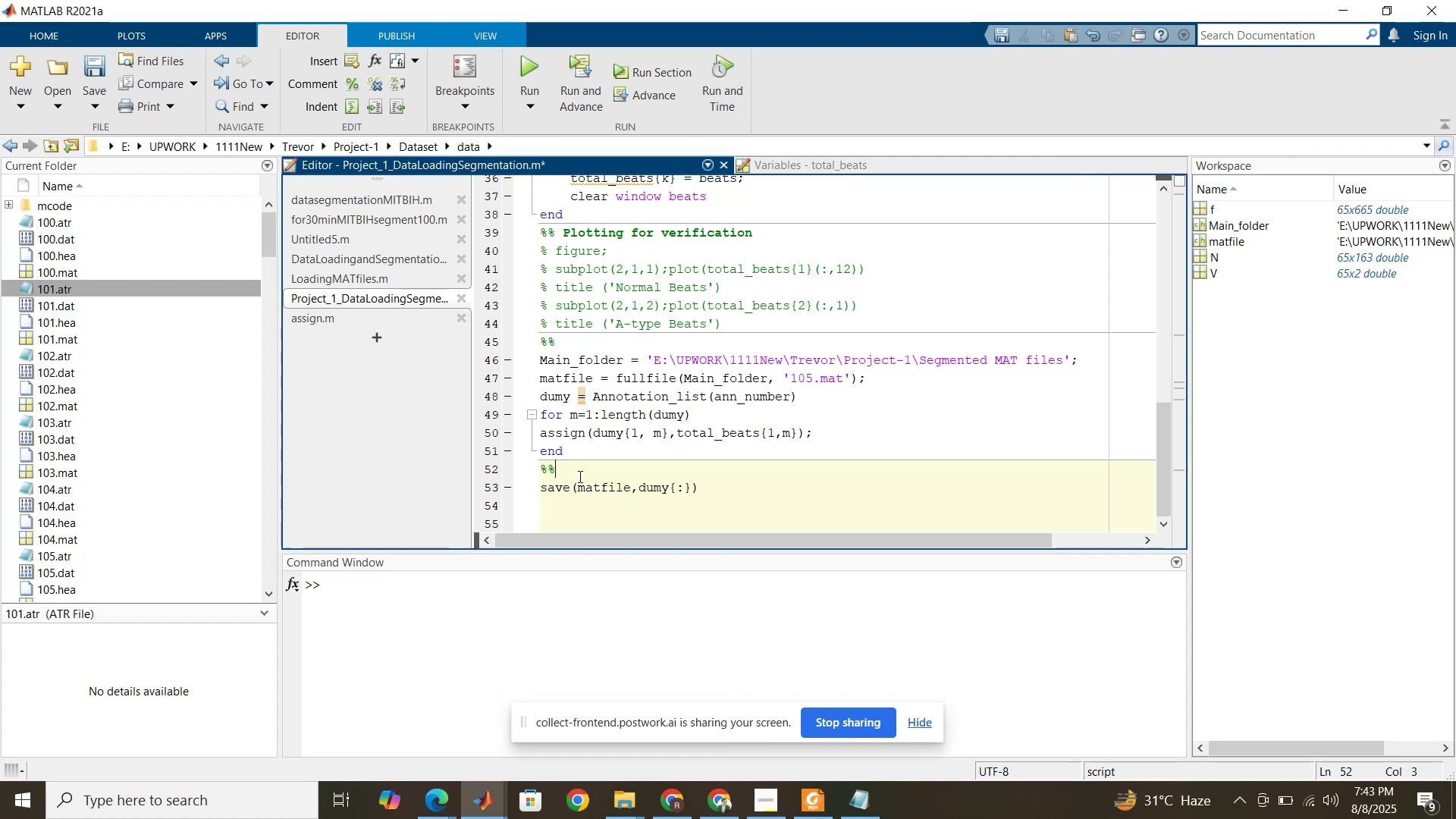 
key(Backspace)
 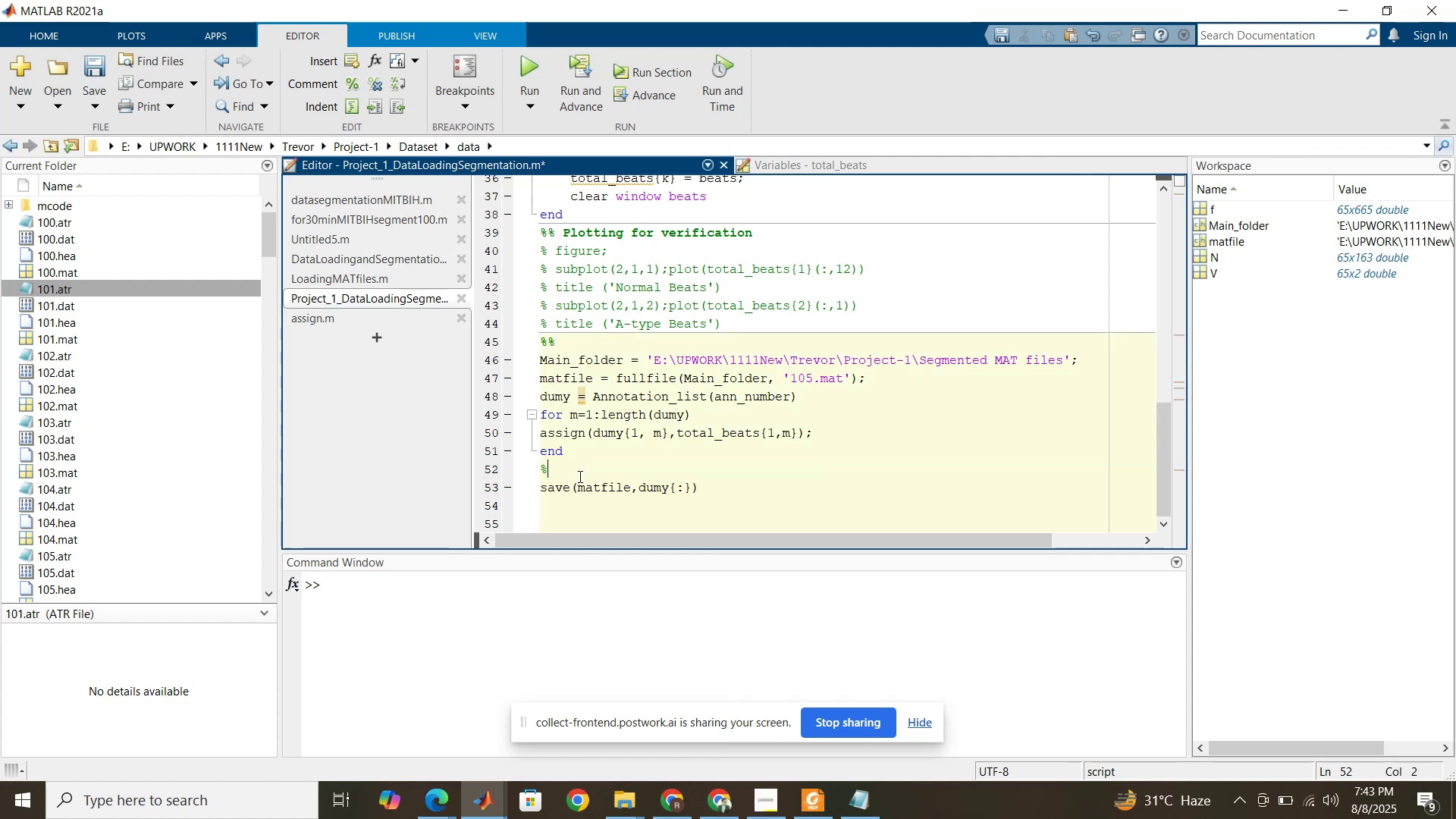 
key(Backspace)
 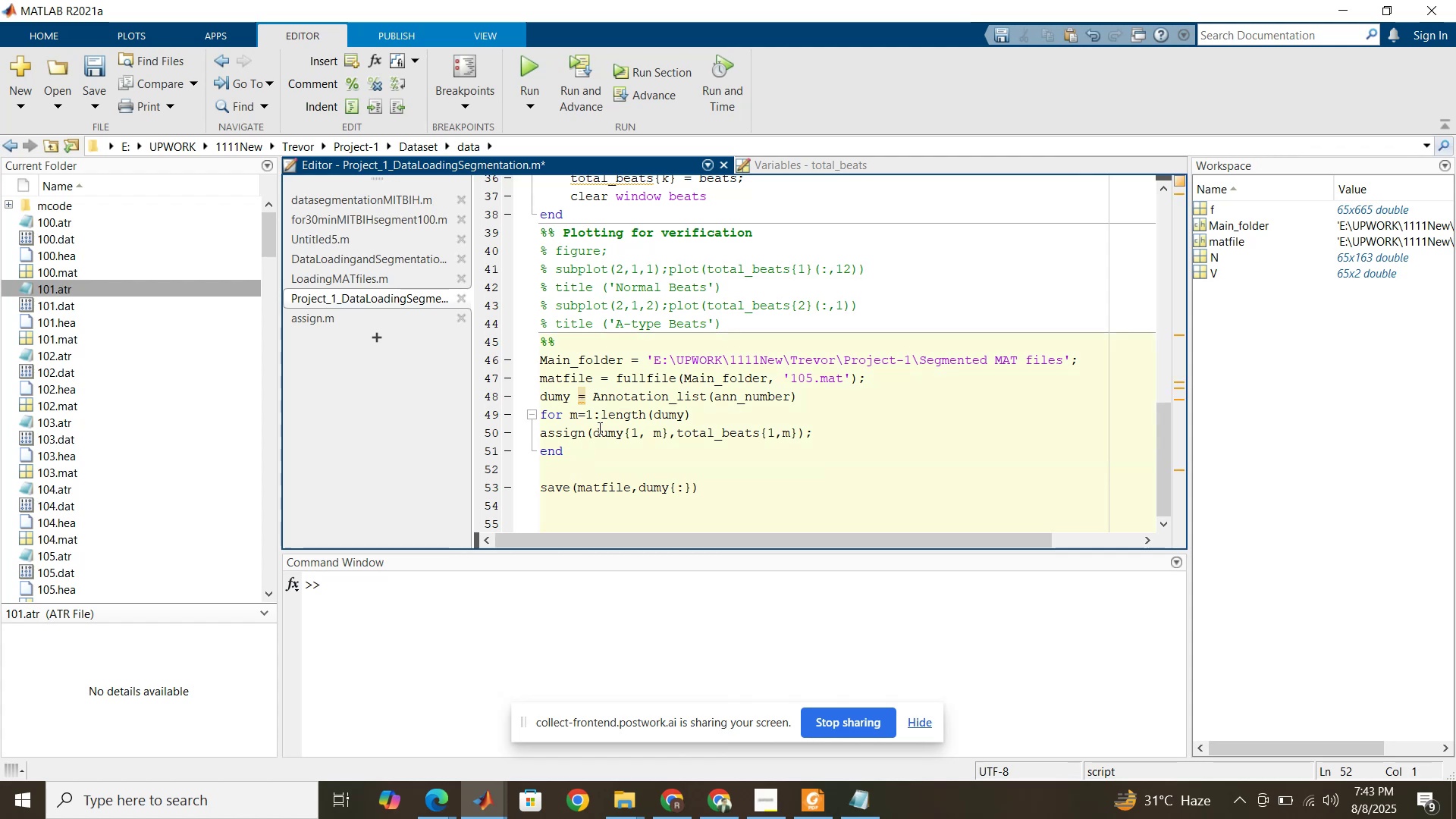 
scroll: coordinate [797, 393], scroll_direction: up, amount: 13.0
 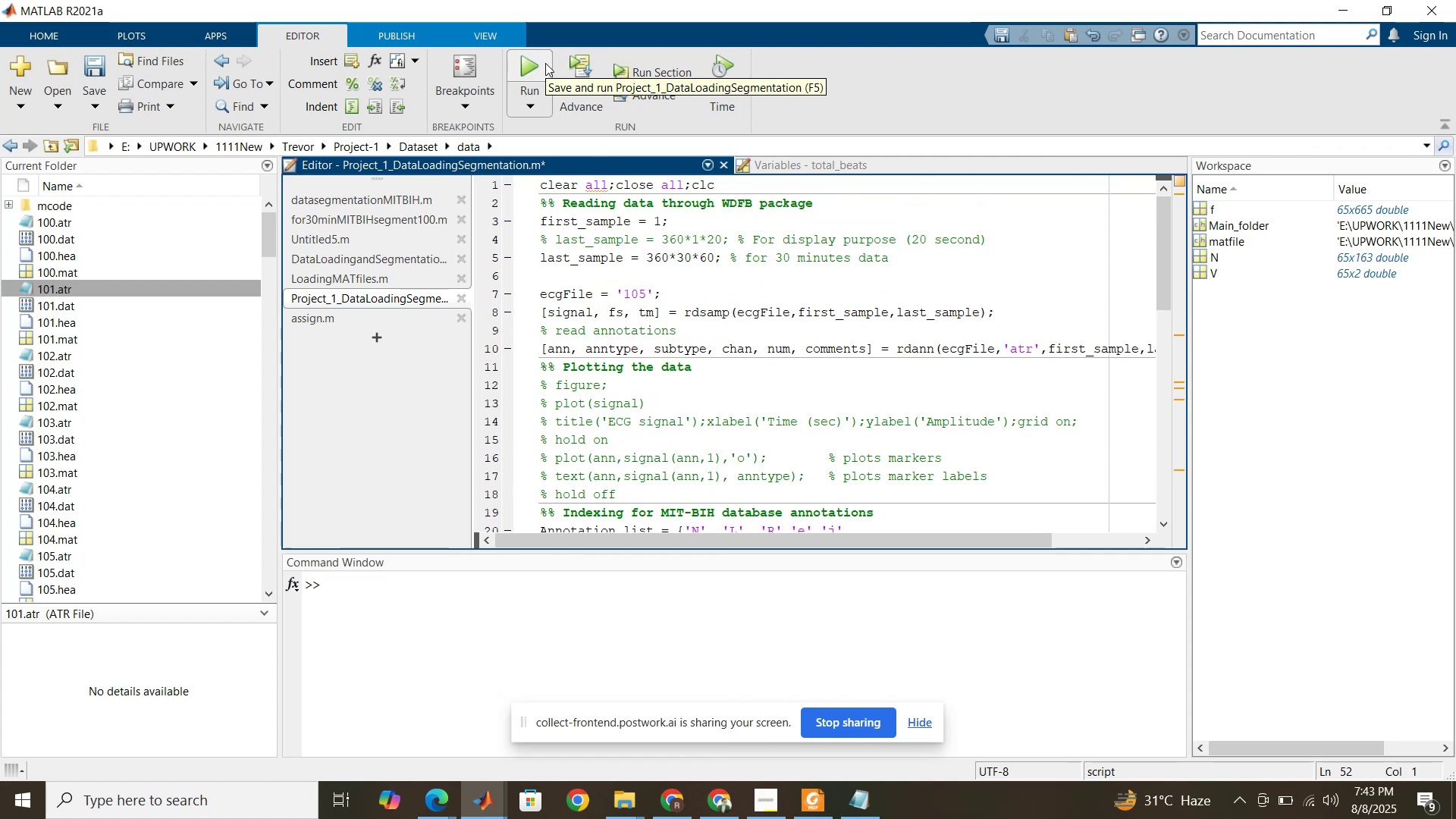 
left_click([545, 63])
 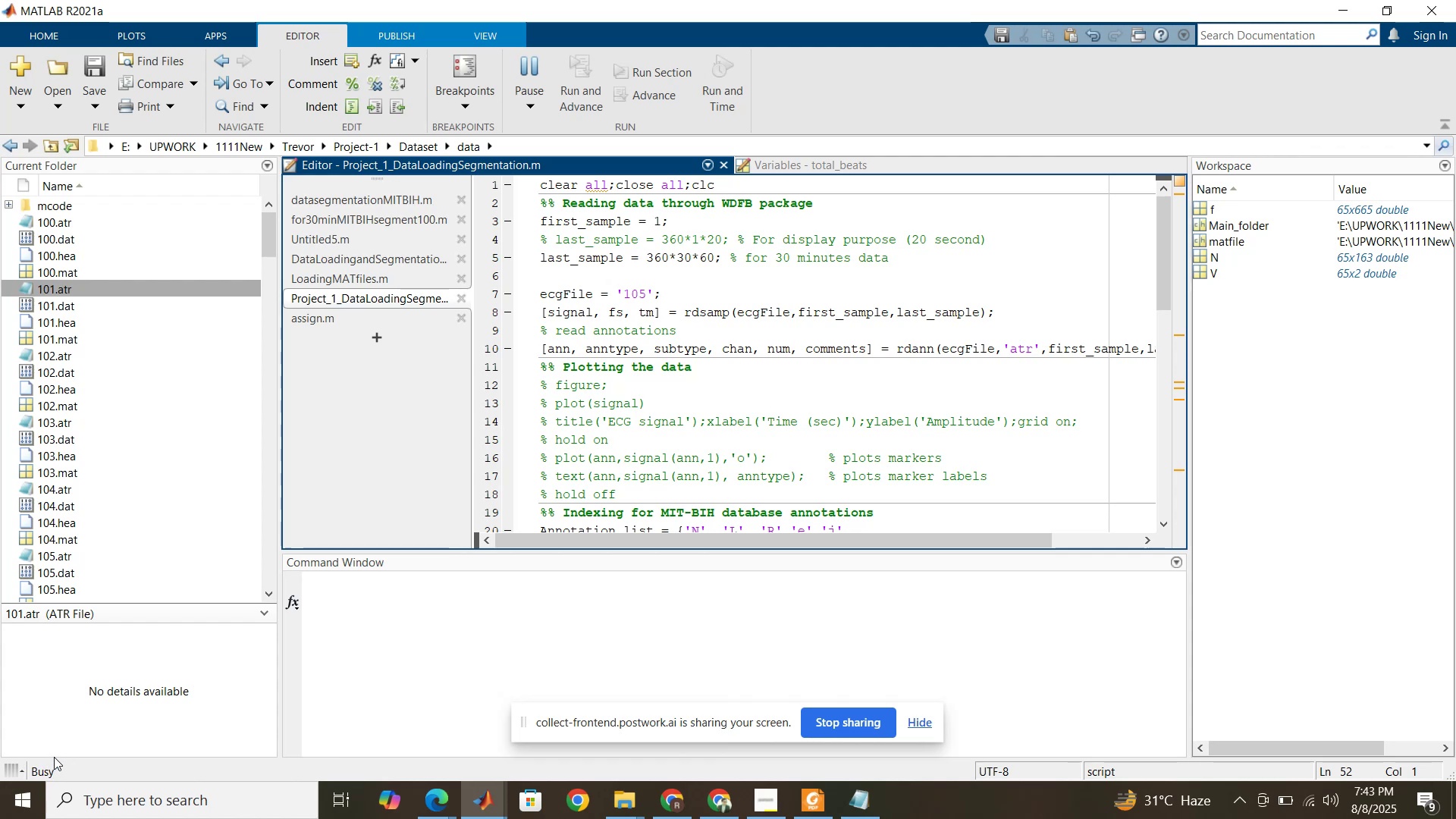 
wait(16.8)
 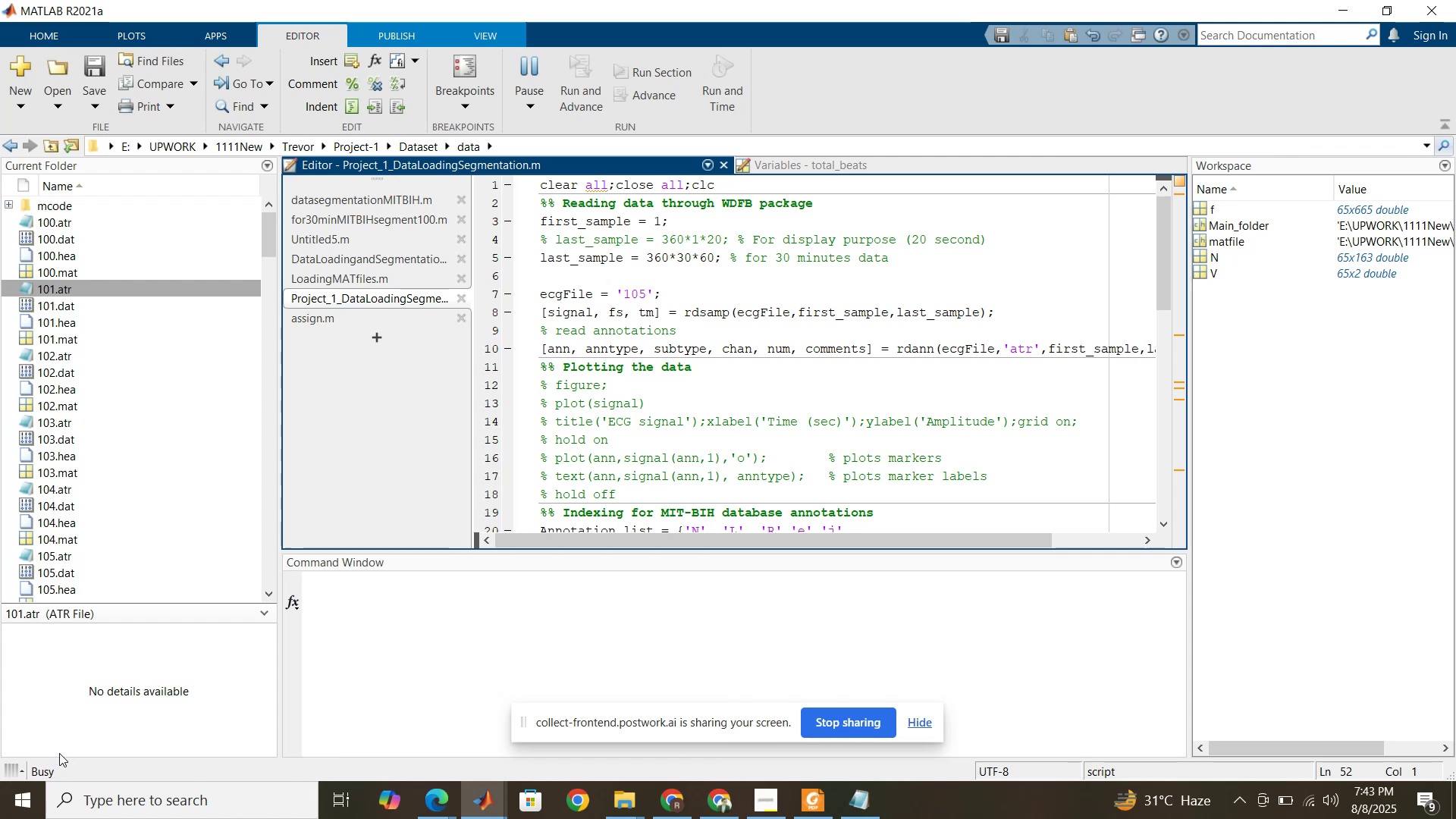 
left_click_drag(start_coordinate=[747, 585], to_coordinate=[788, 585])
 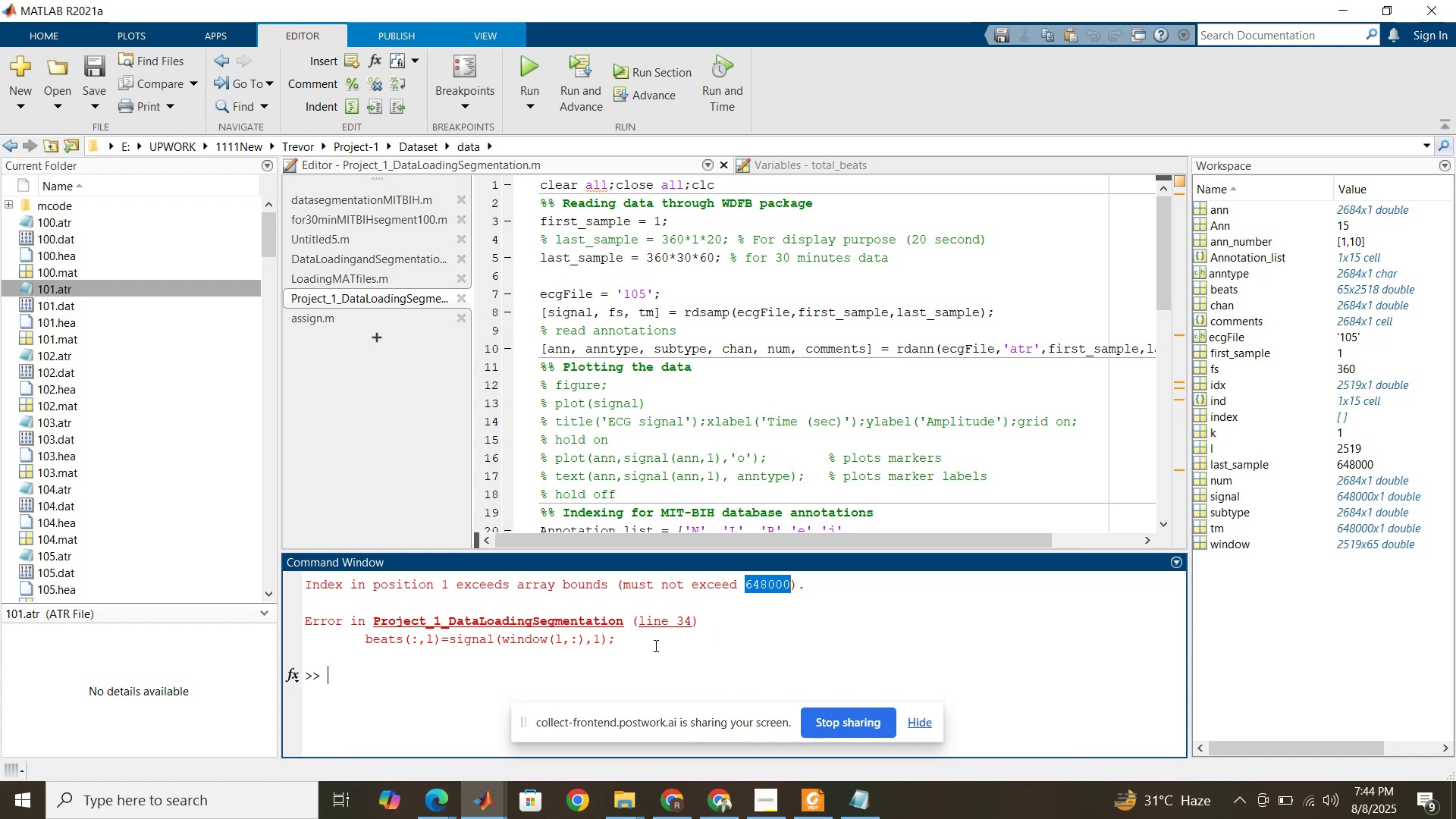 
left_click([592, 650])
 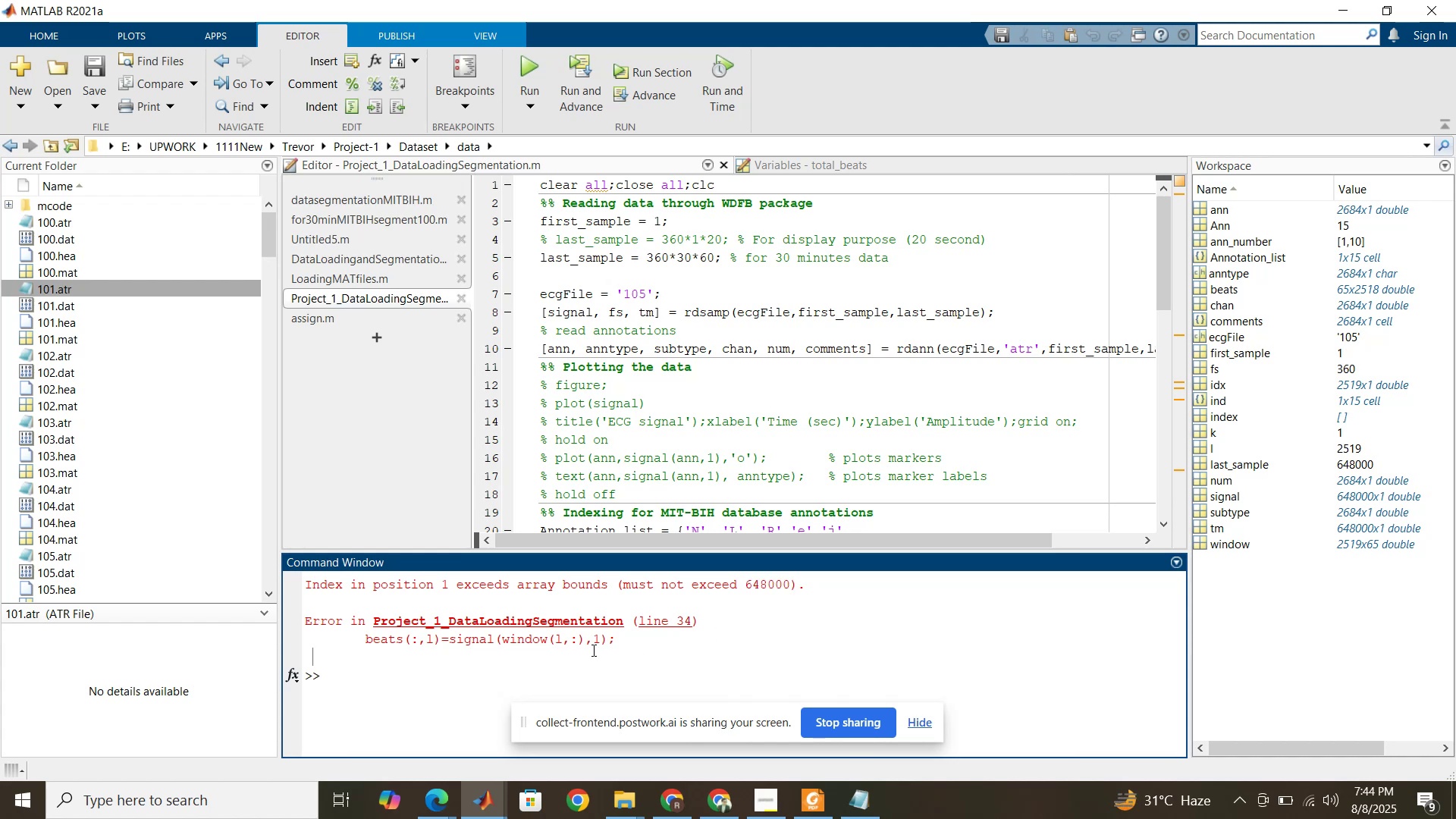 
key(Numpad6)
 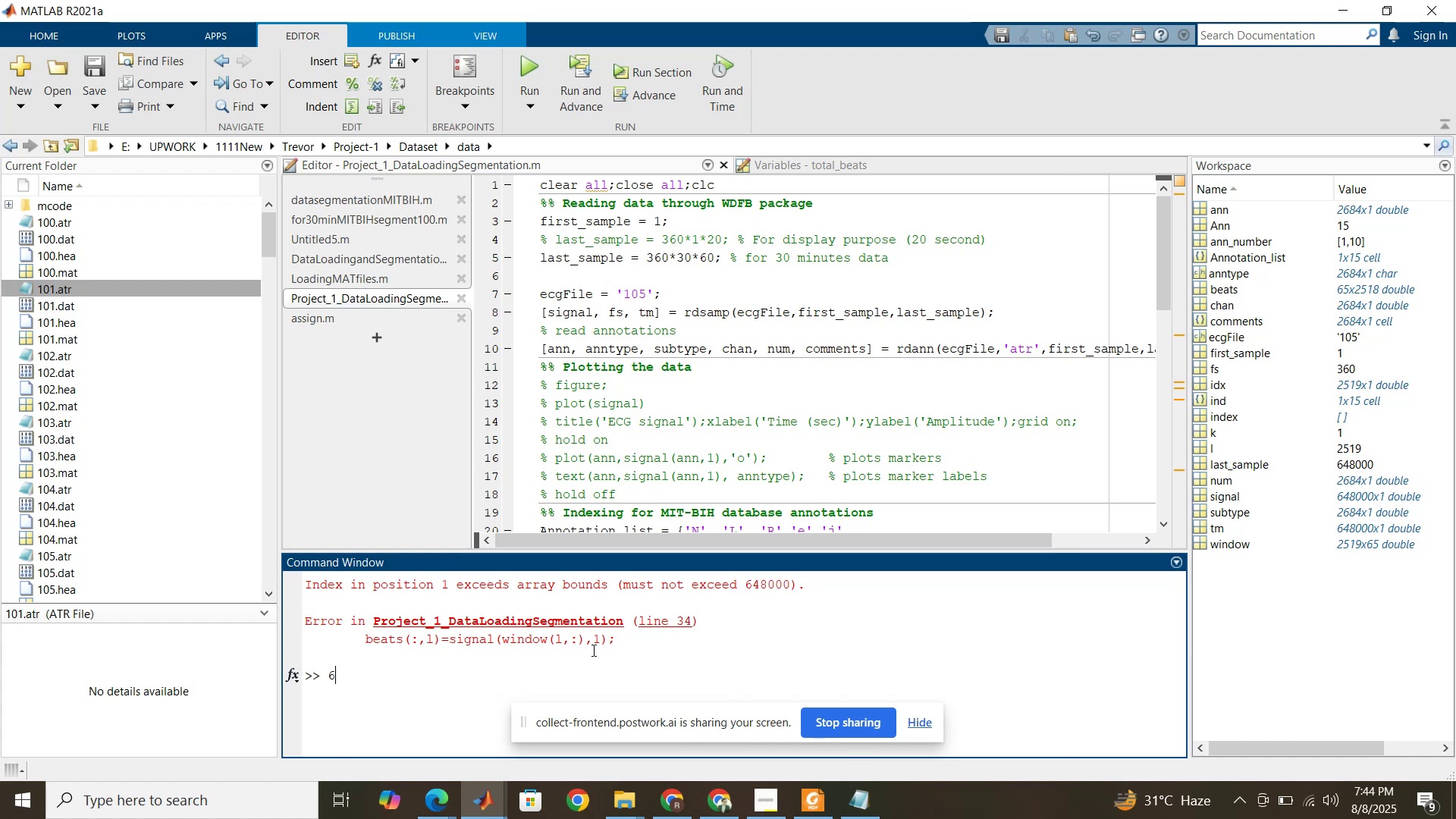 
key(Numpad4)
 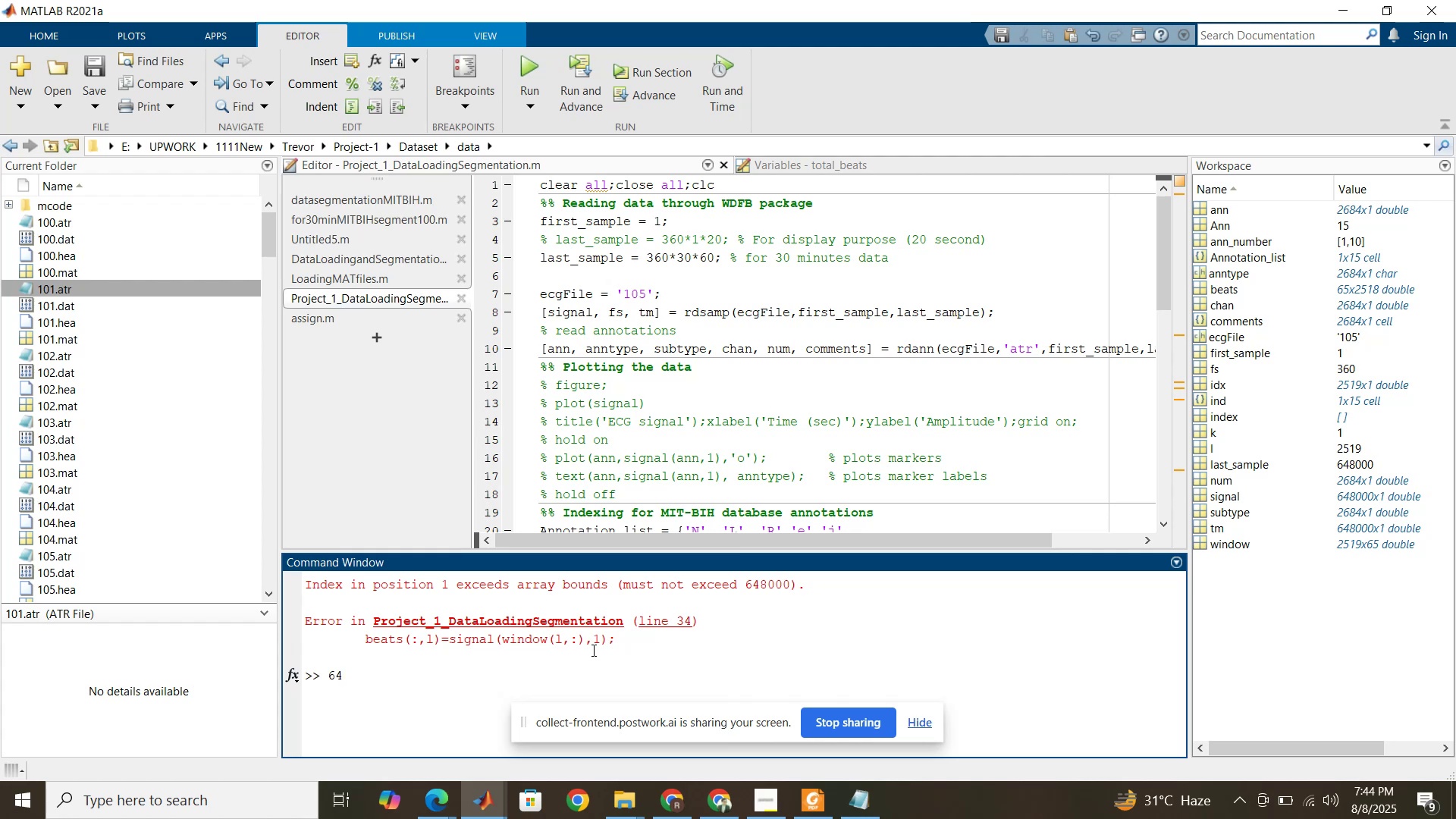 
key(Numpad8)
 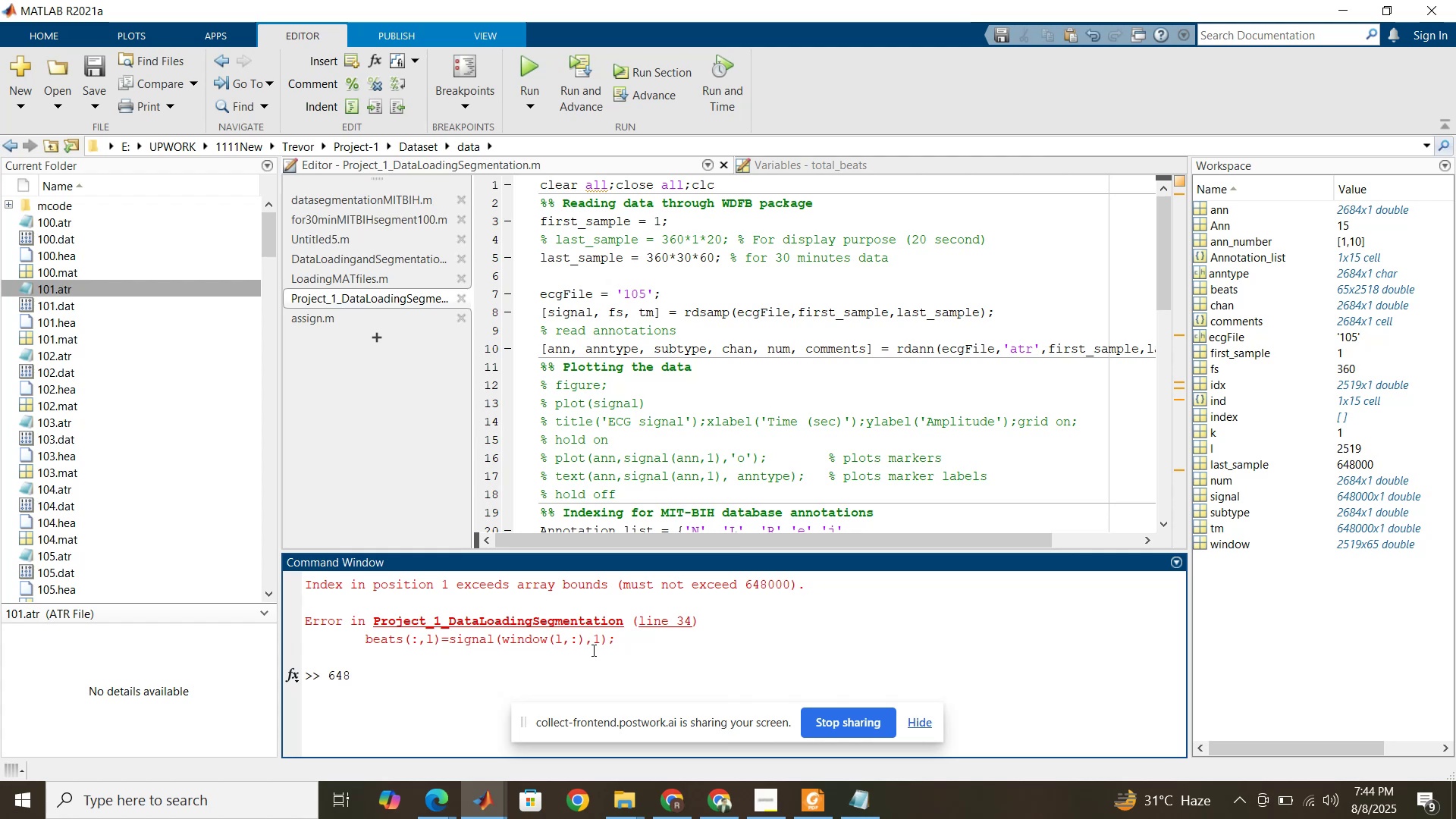 
key(Numpad0)
 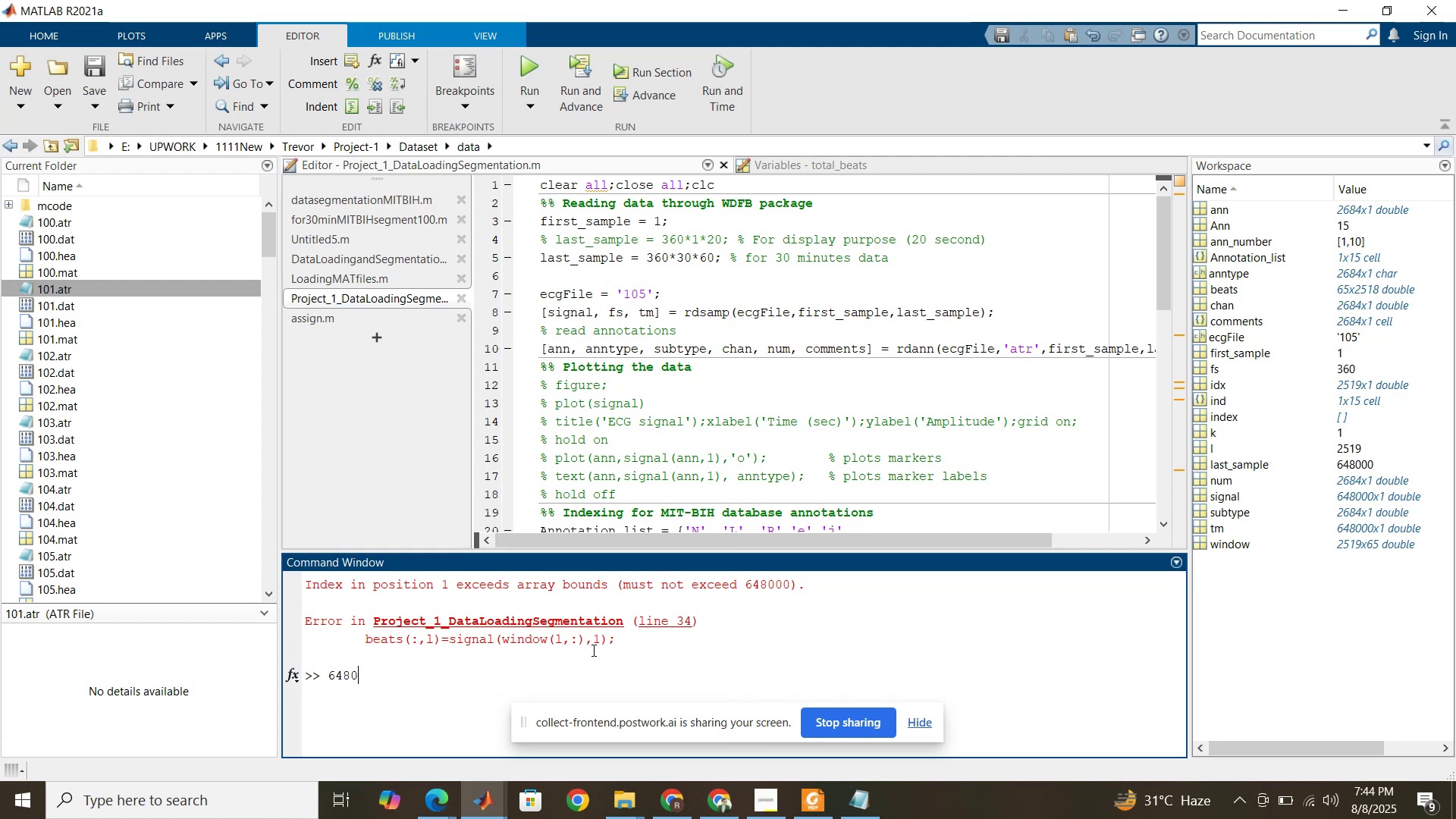 
key(Numpad0)
 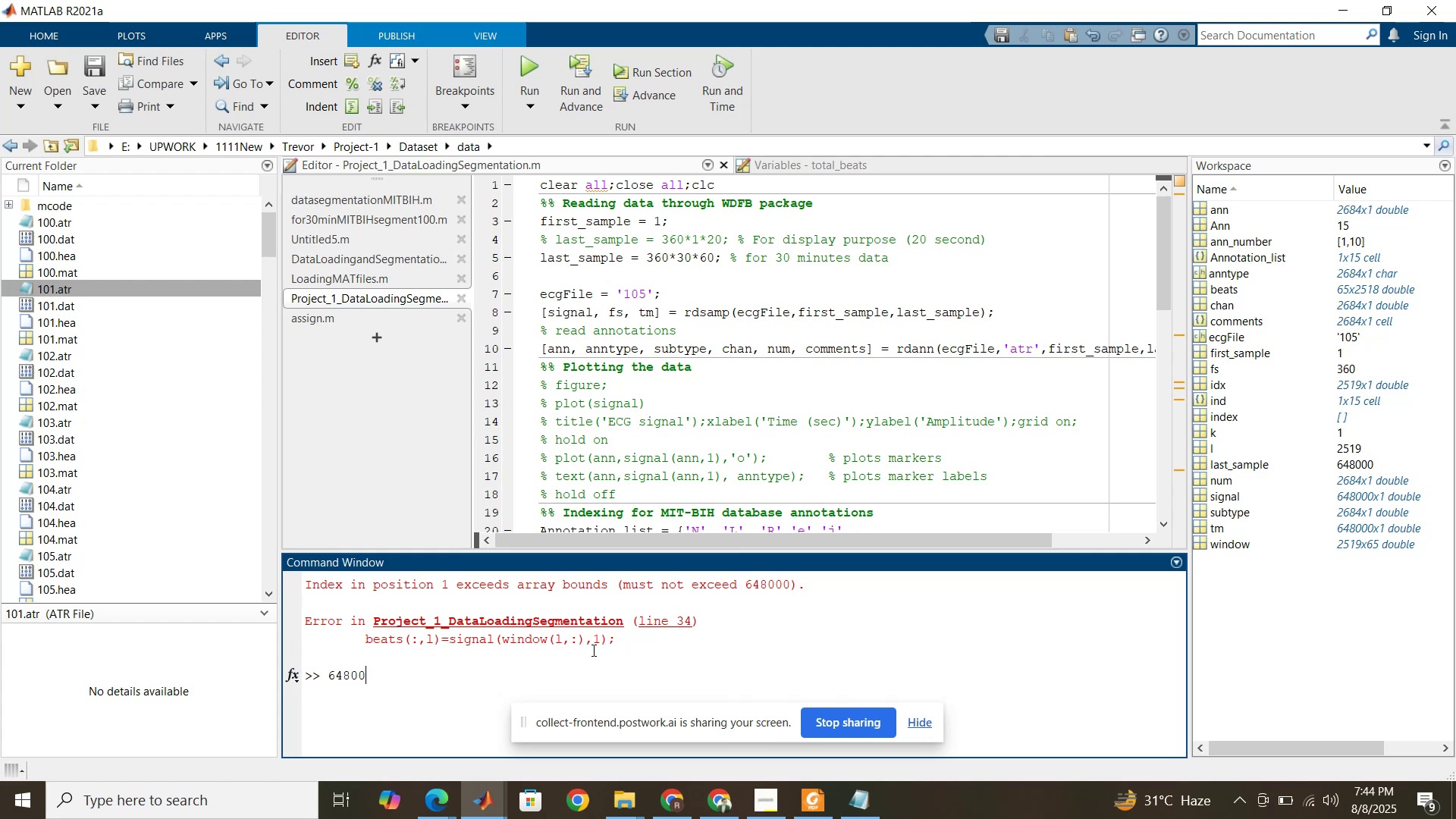 
key(Numpad0)
 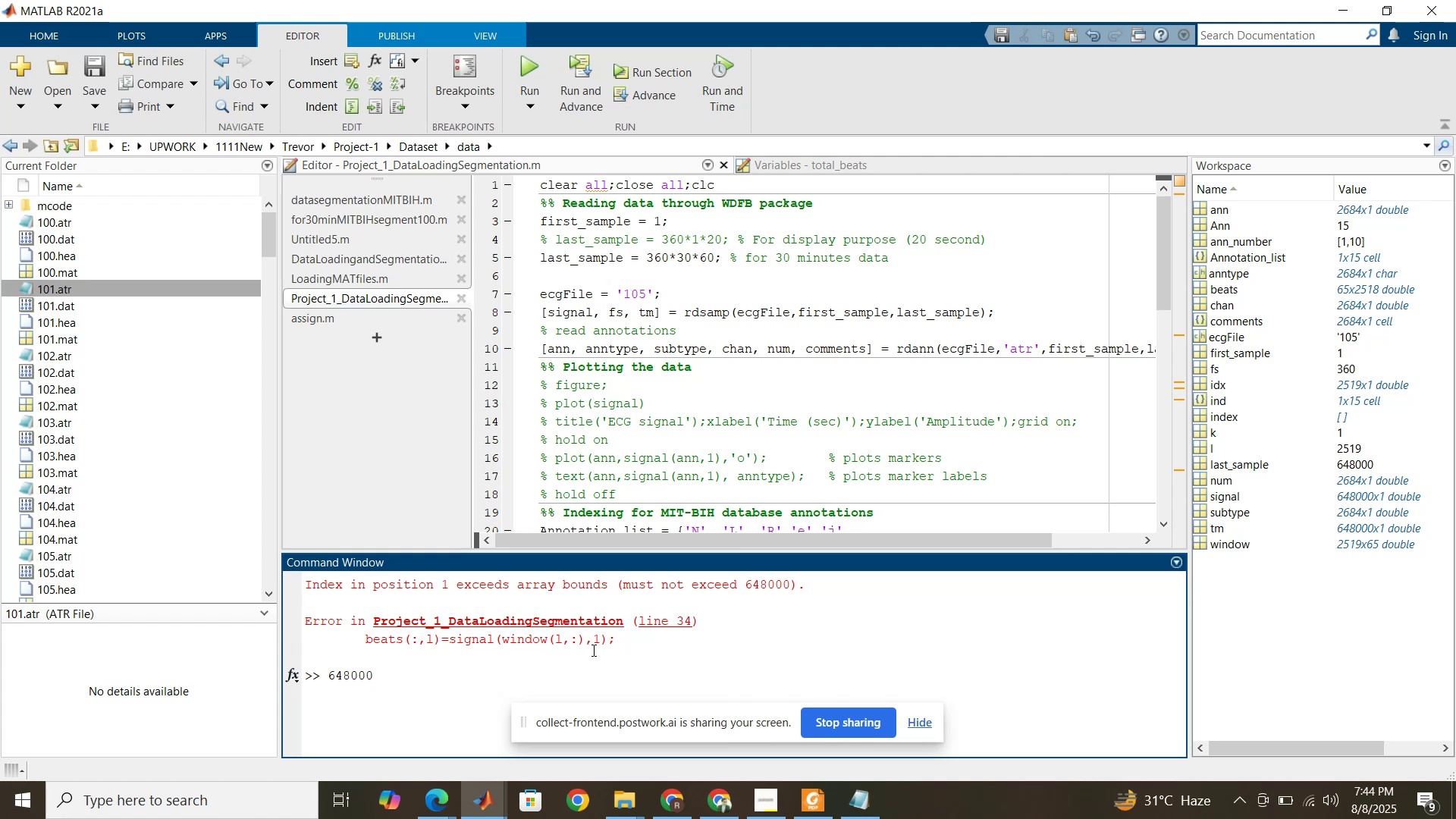 
key(Slash)
 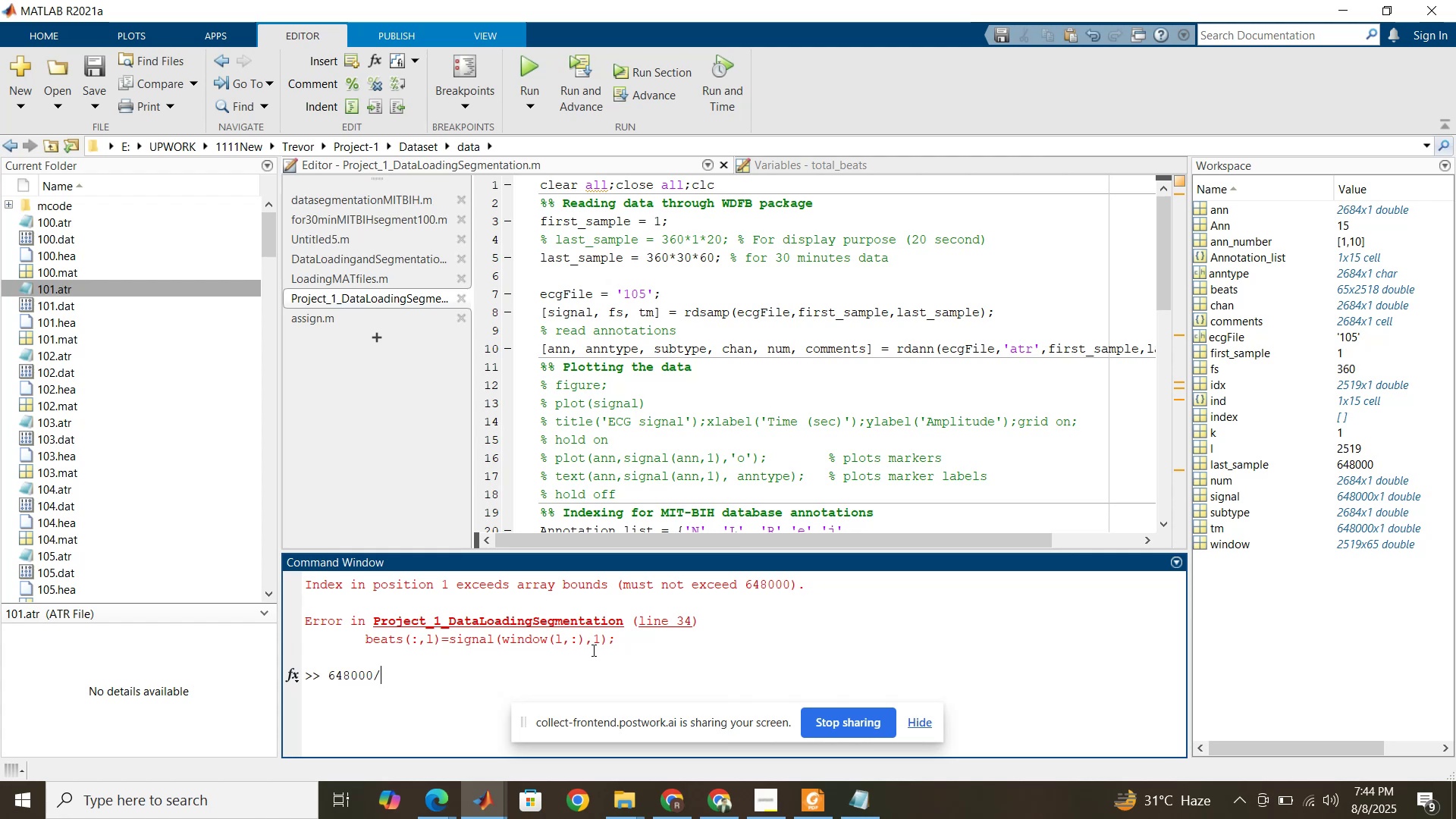 
key(Numpad6)
 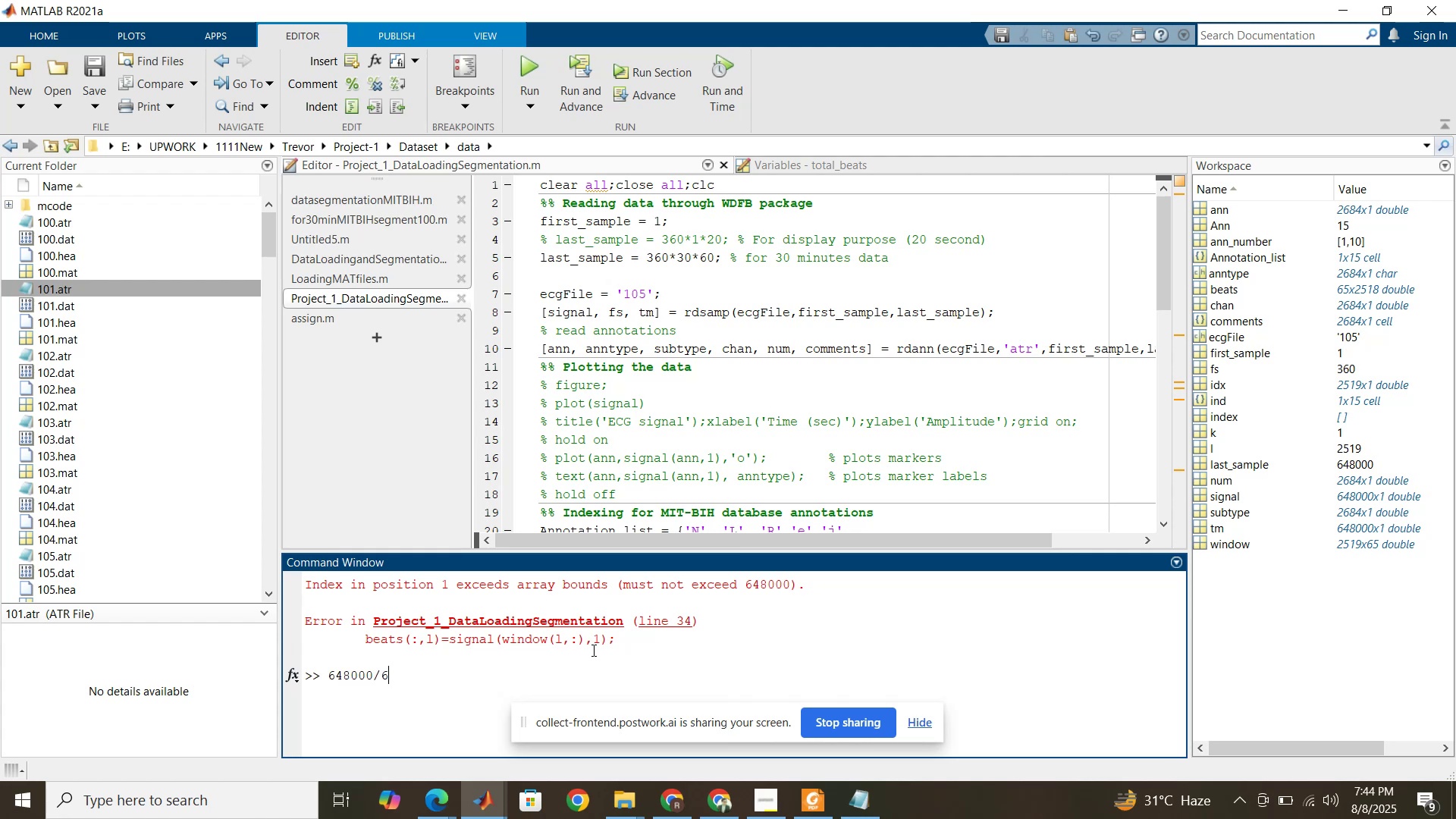 
key(Numpad0)
 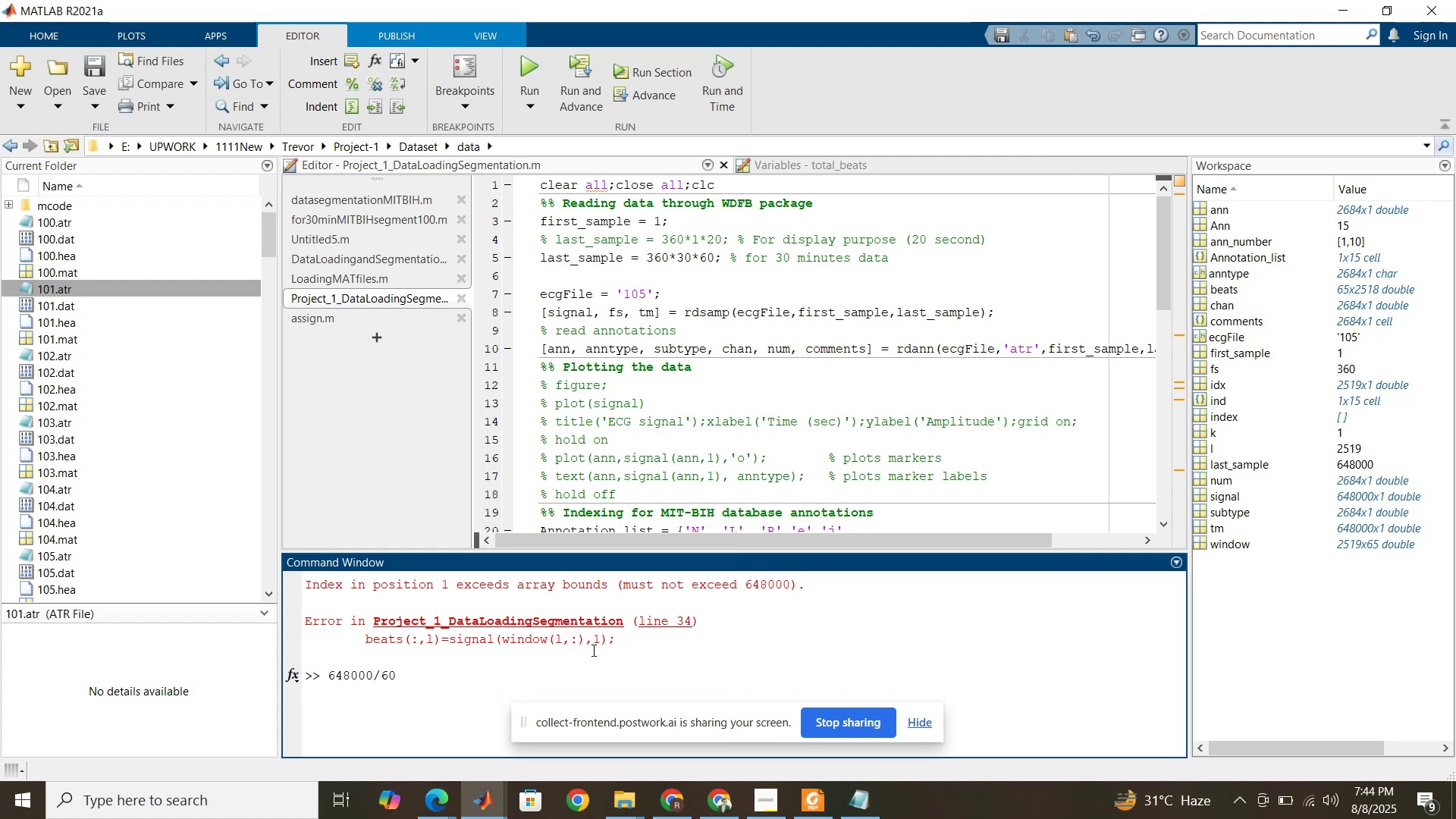 
wait(5.57)
 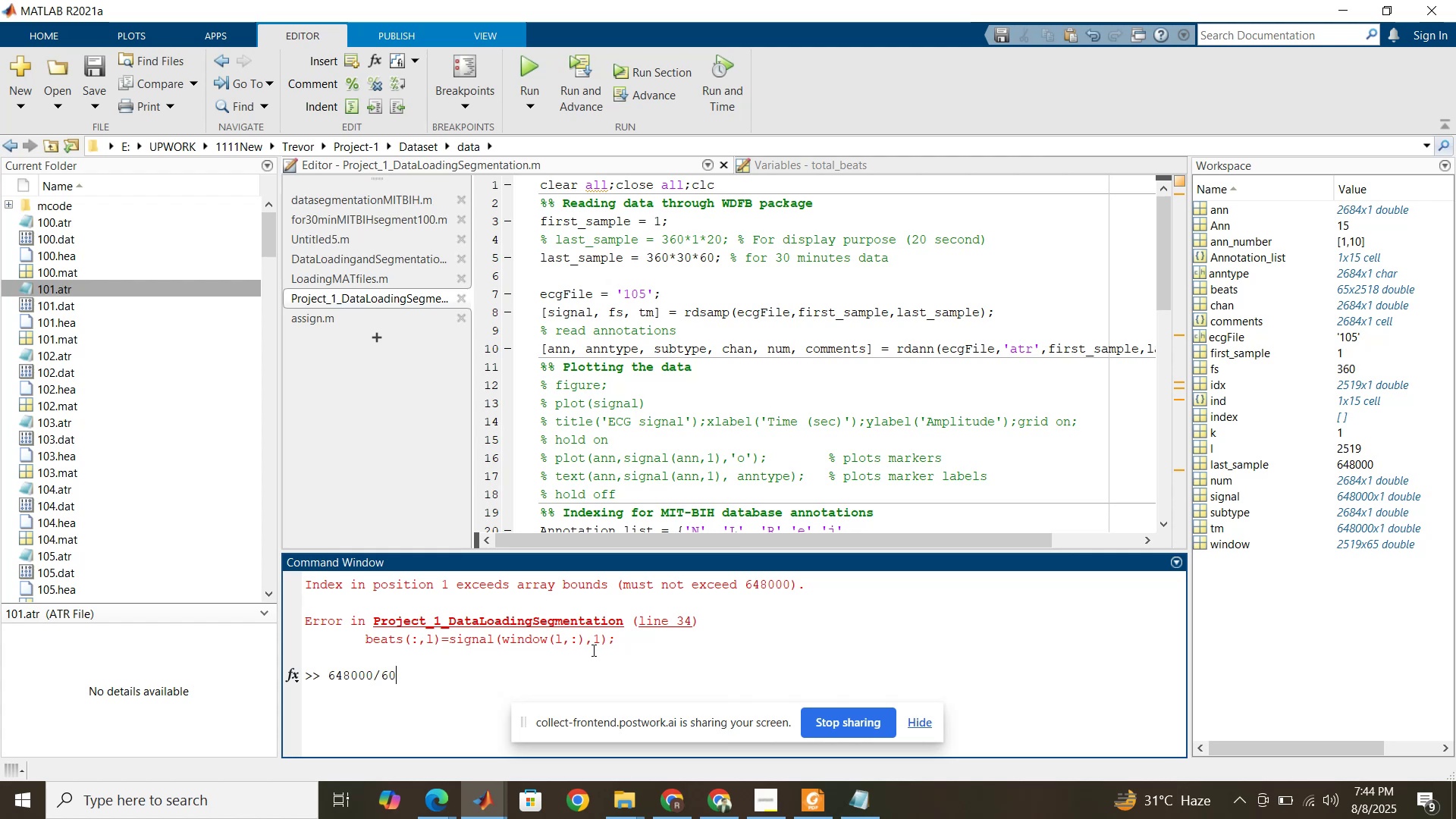 
key(Enter)
 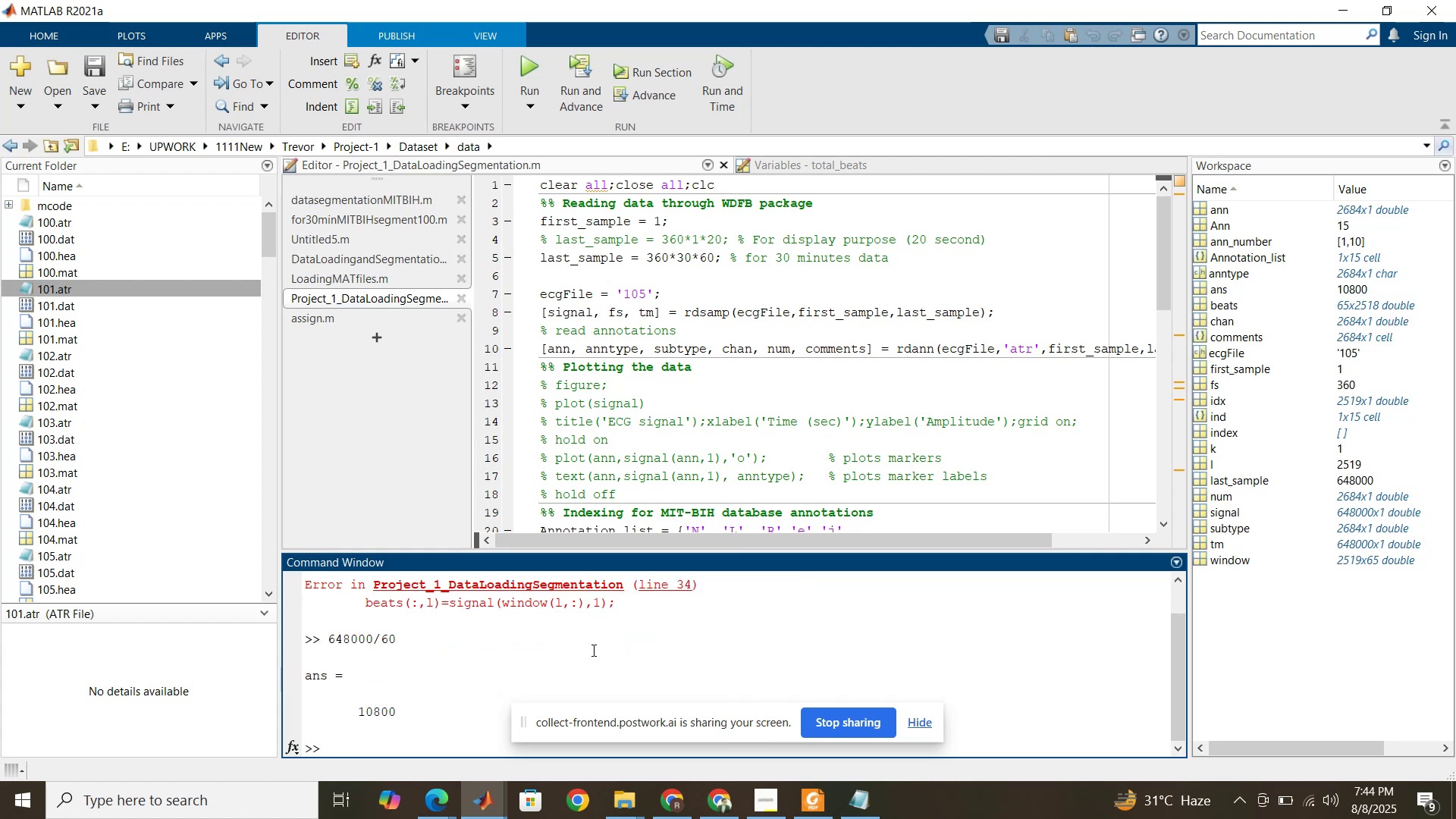 
key(ArrowUp)
 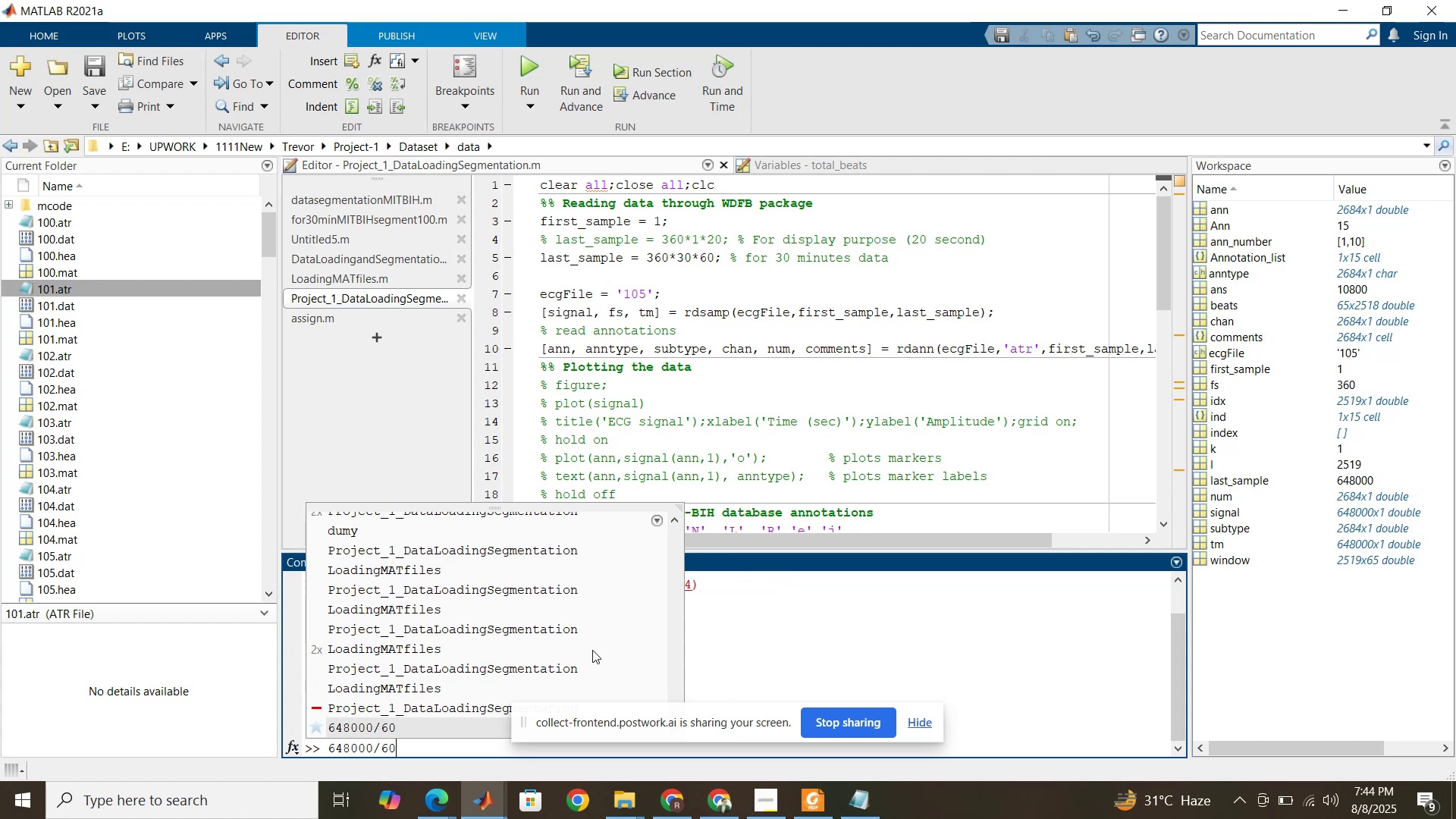 
key(ArrowDown)
 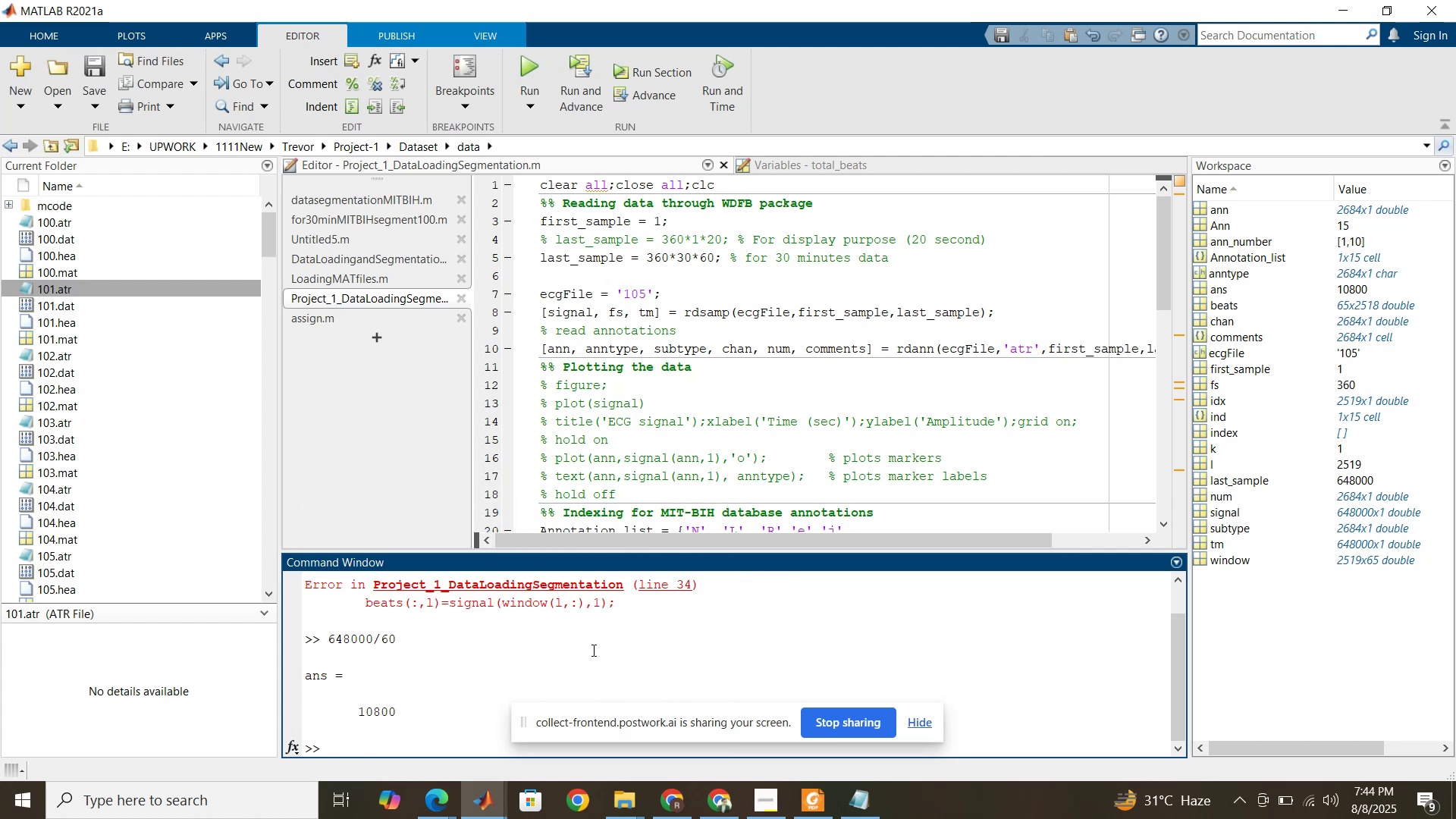 
type(ans/30)
key(NumpadEnter)
 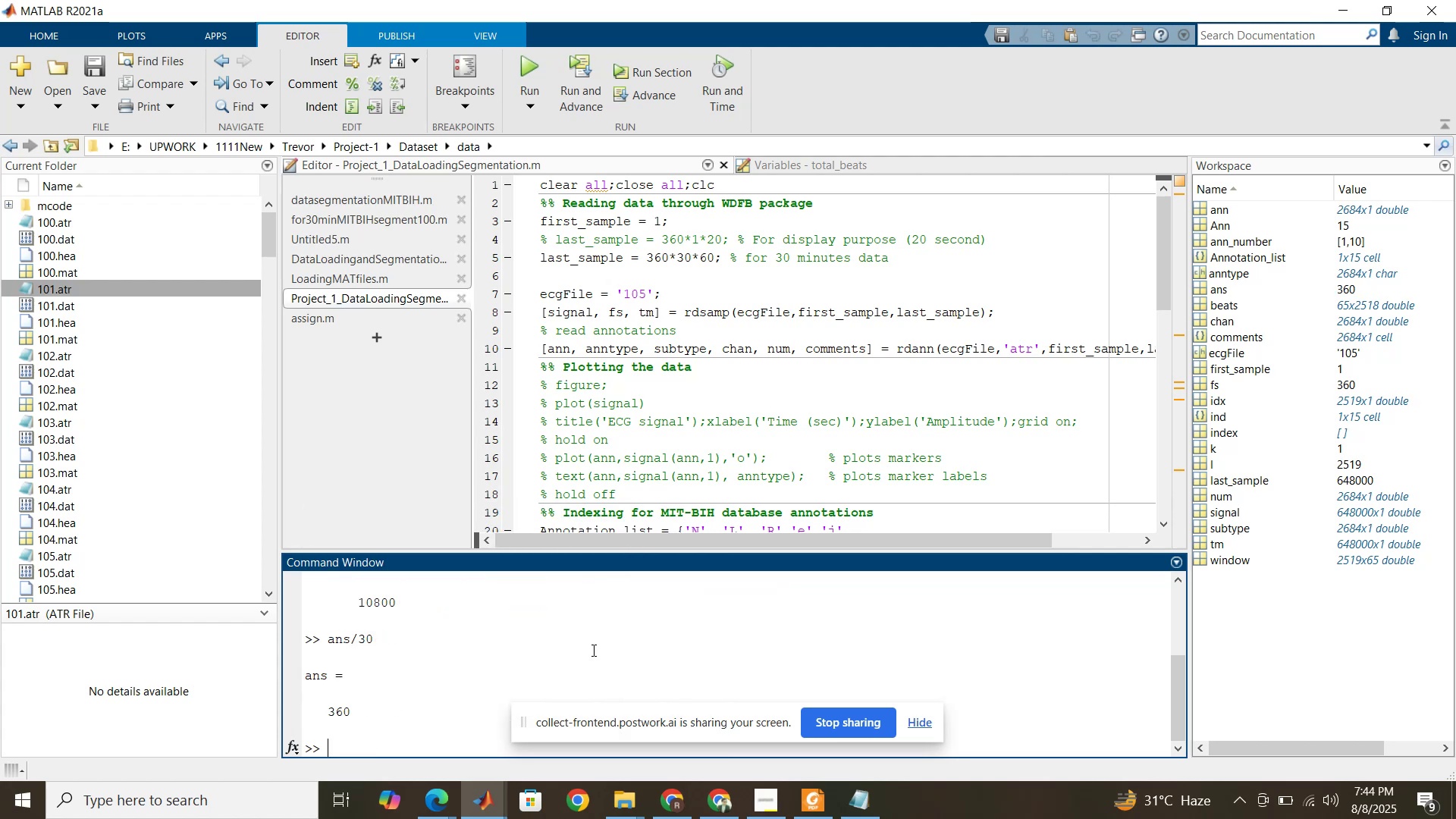 
scroll: coordinate [453, 657], scroll_direction: up, amount: 5.0
 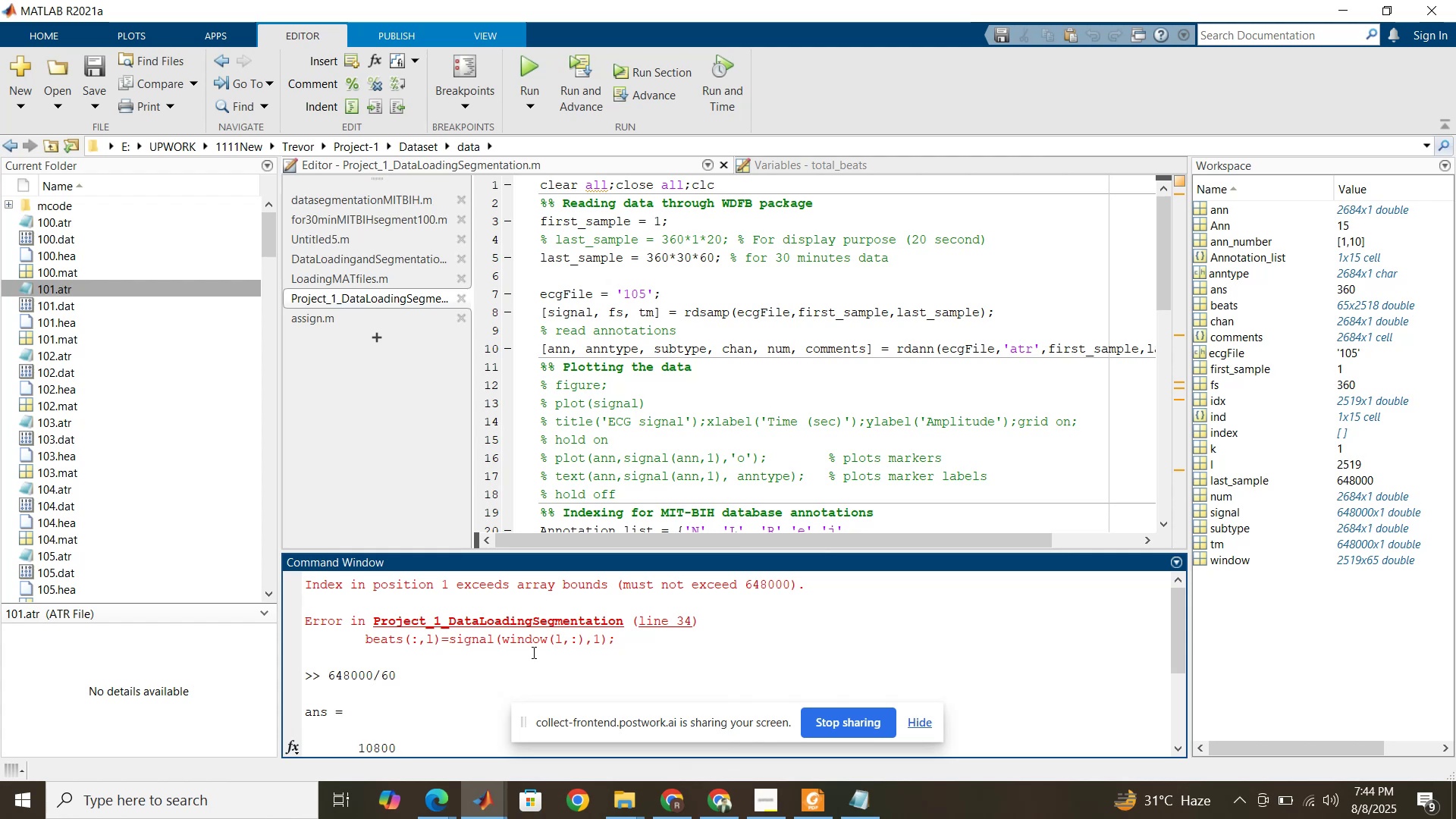 
wait(18.7)
 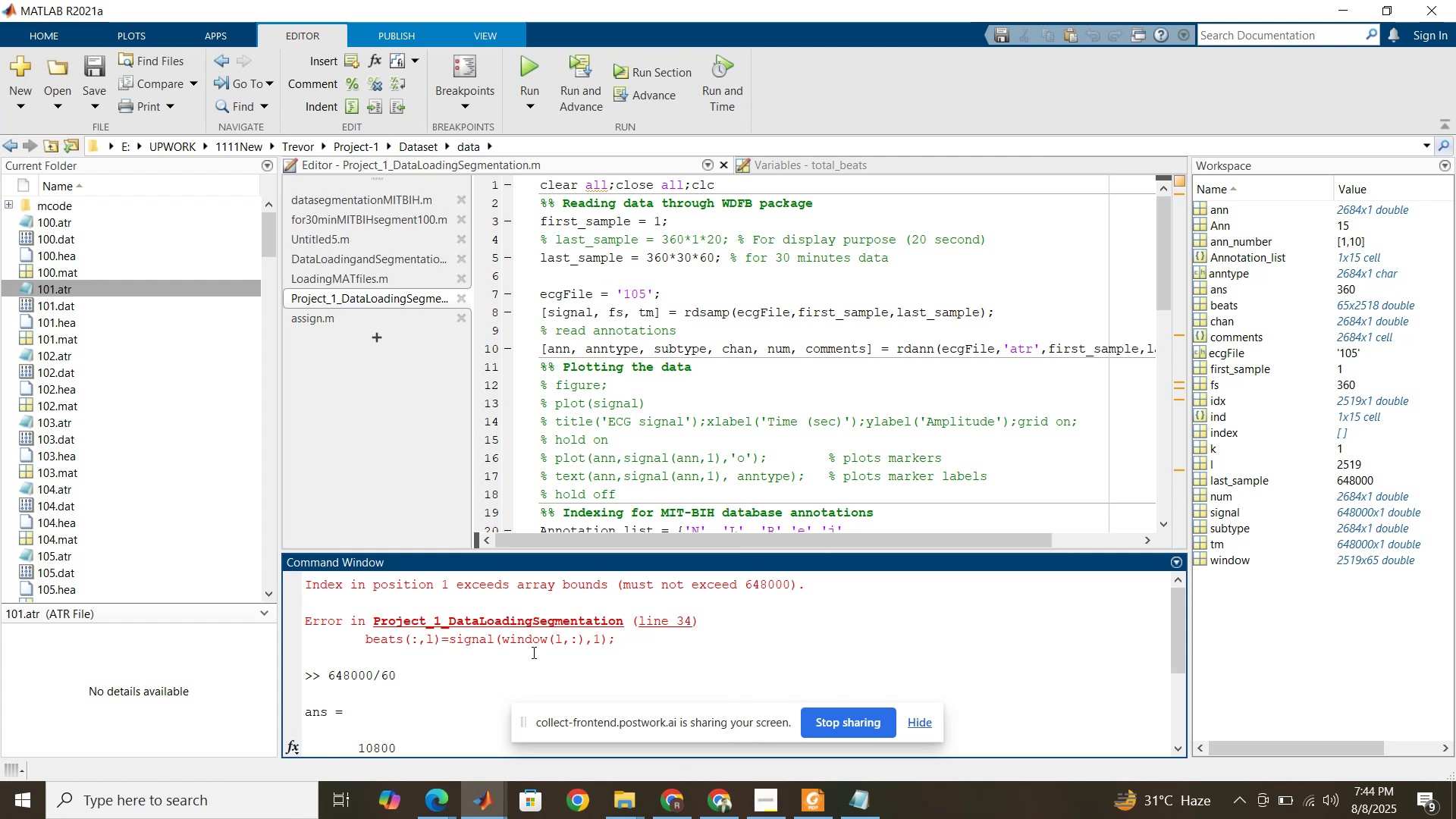 
left_click([479, 800])
 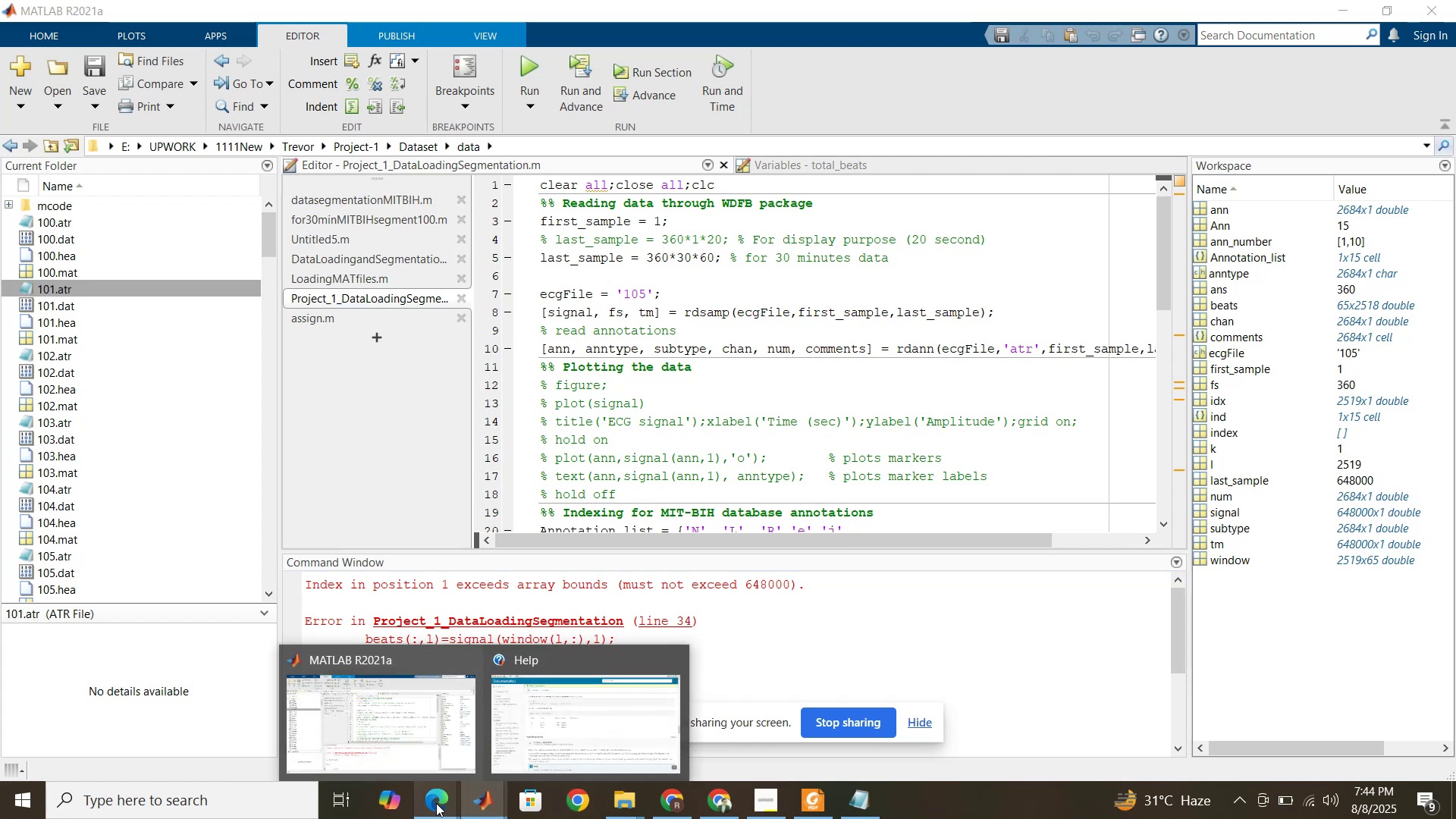 
left_click([436, 803])
 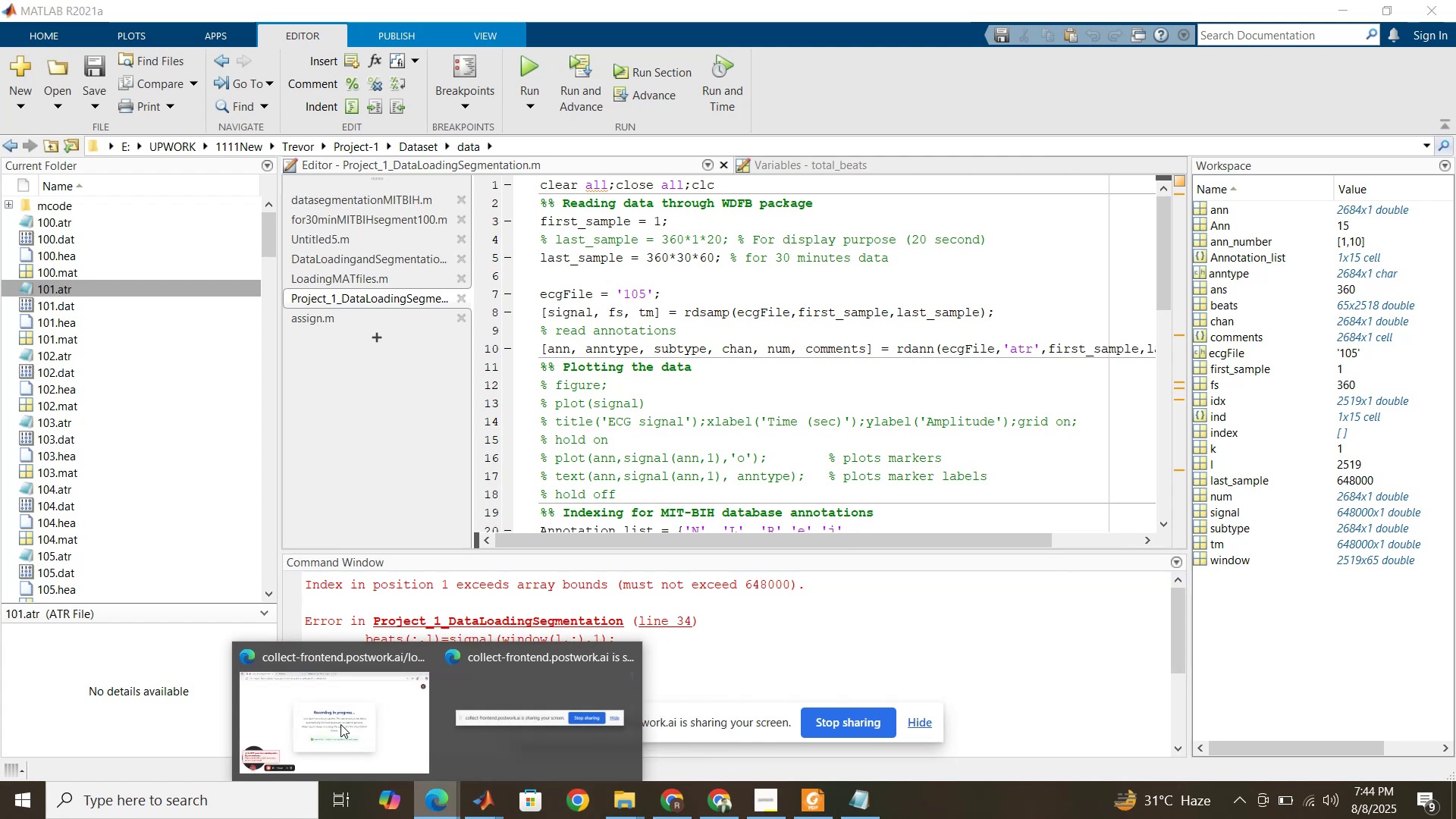 
left_click([340, 724])
 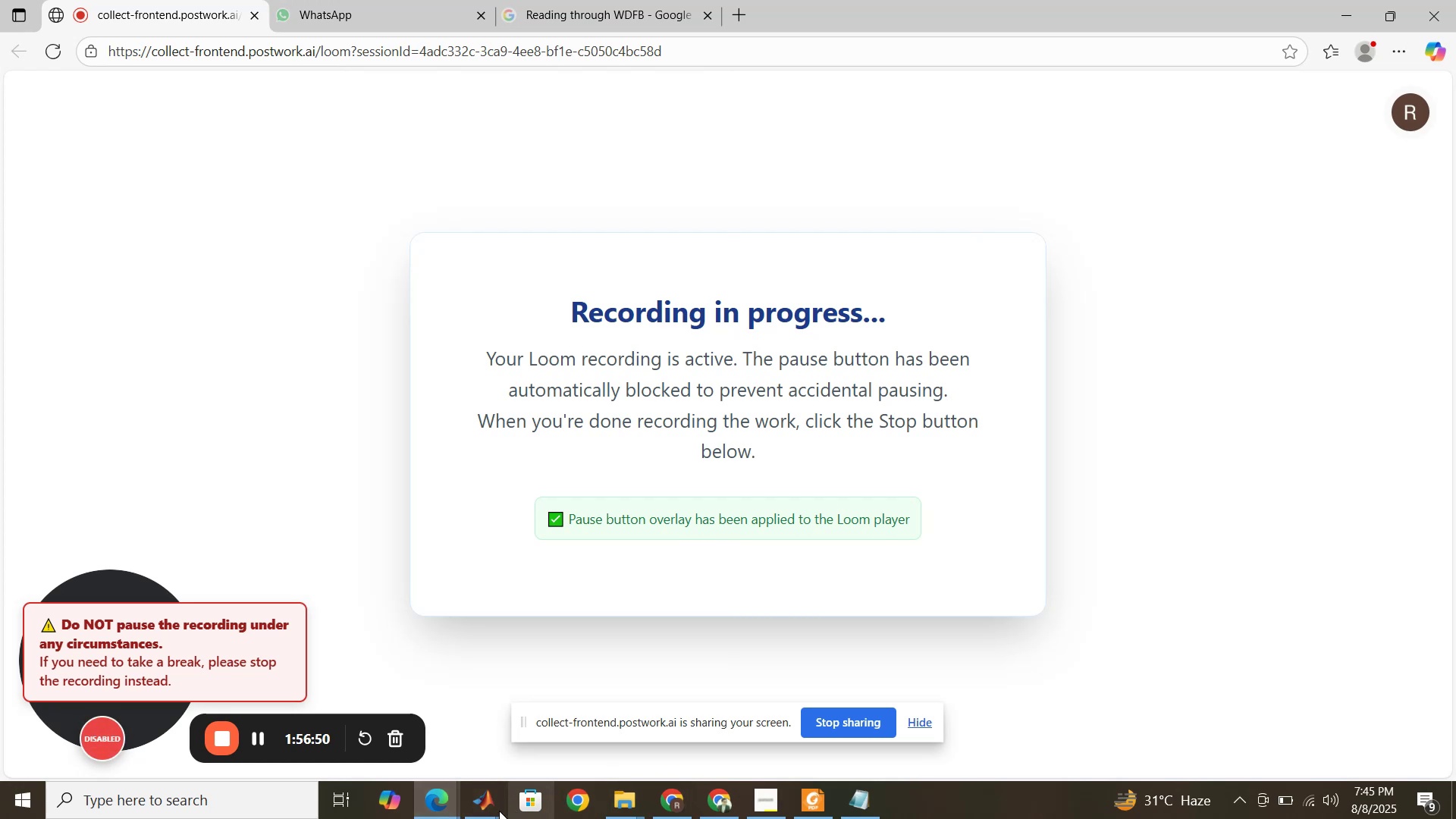 
left_click([480, 811])
 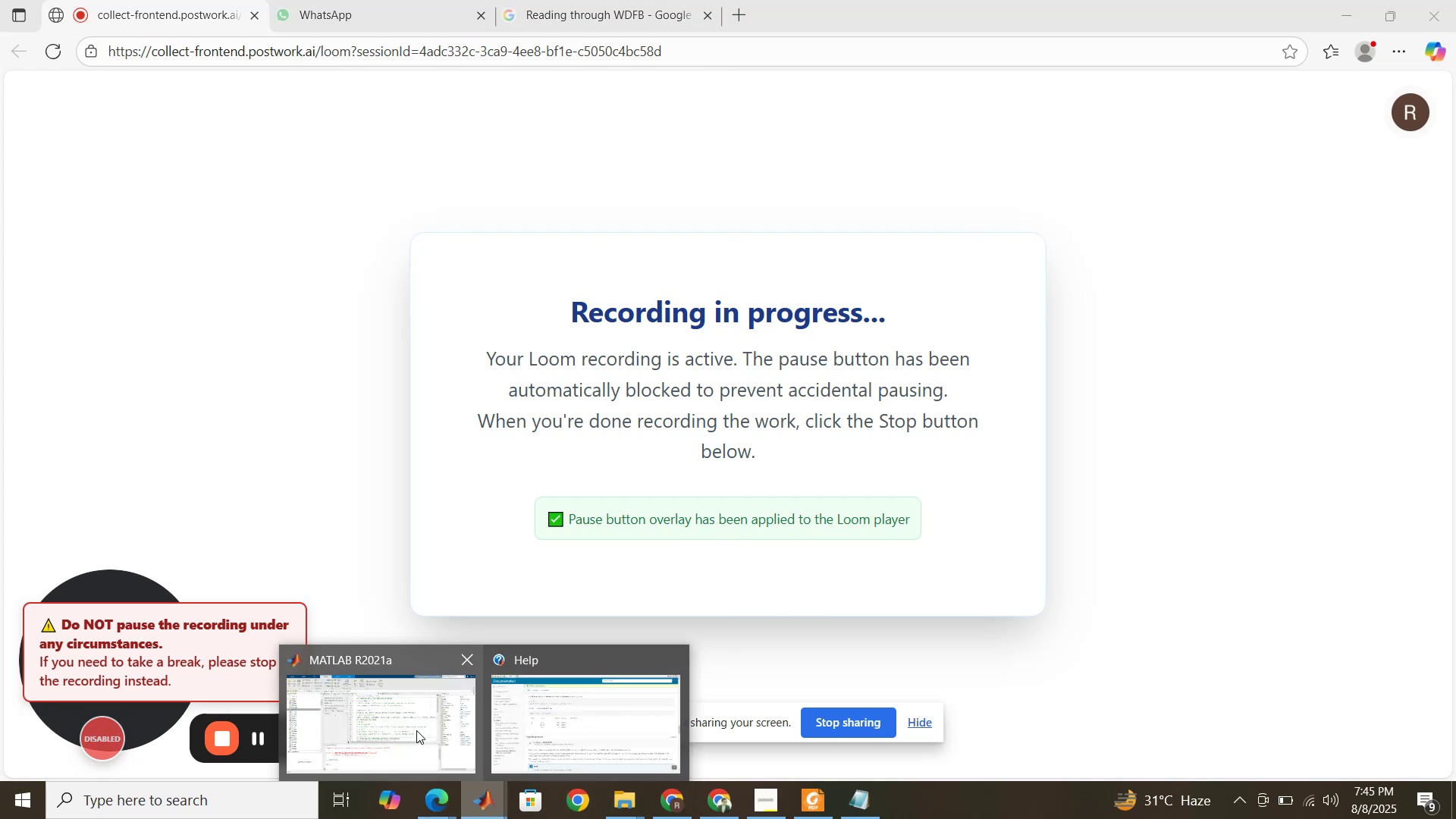 
left_click([416, 730])
 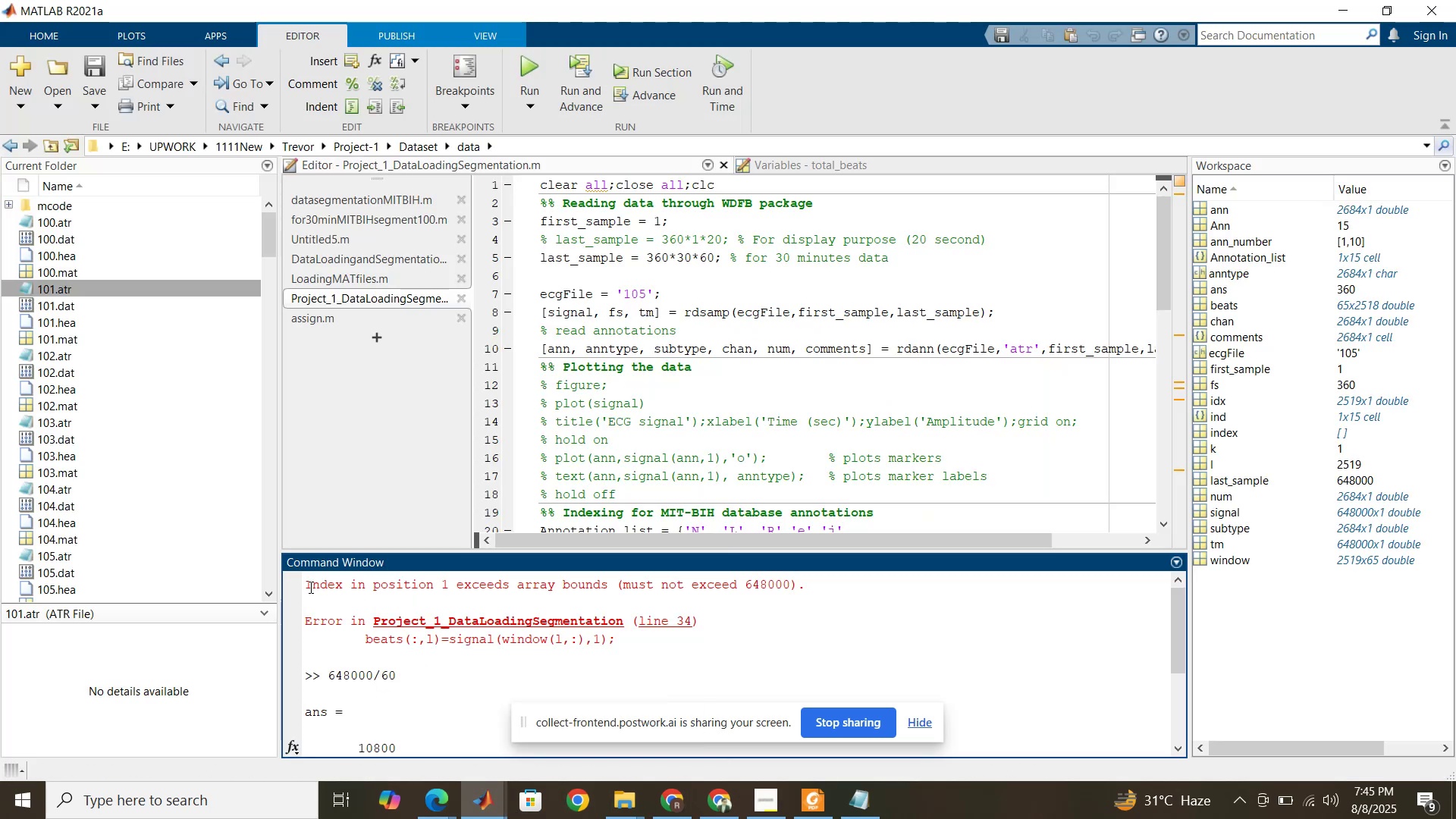 
left_click_drag(start_coordinate=[306, 586], to_coordinate=[805, 590])
 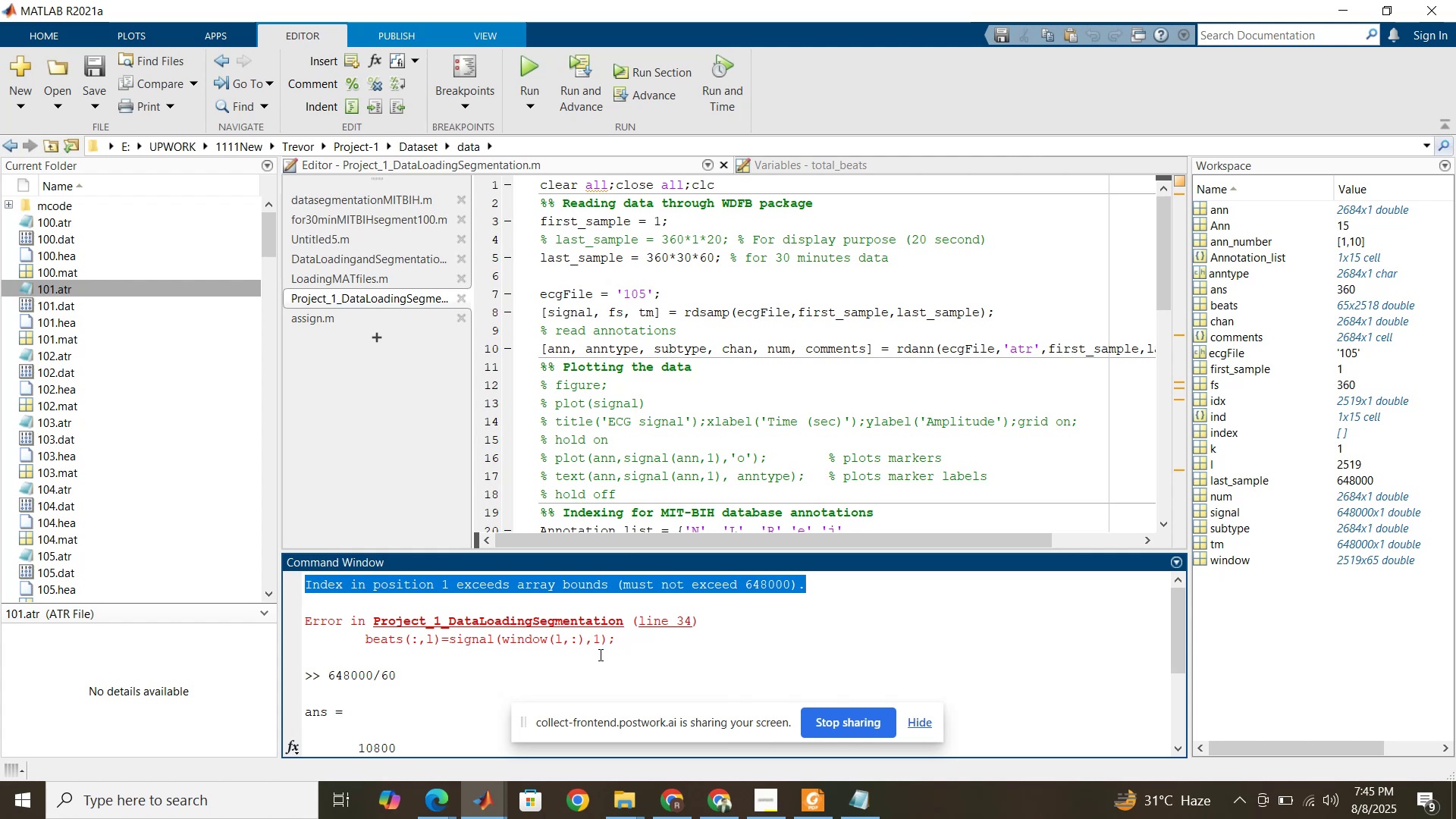 
scroll: coordinate [720, 472], scroll_direction: down, amount: 13.0
 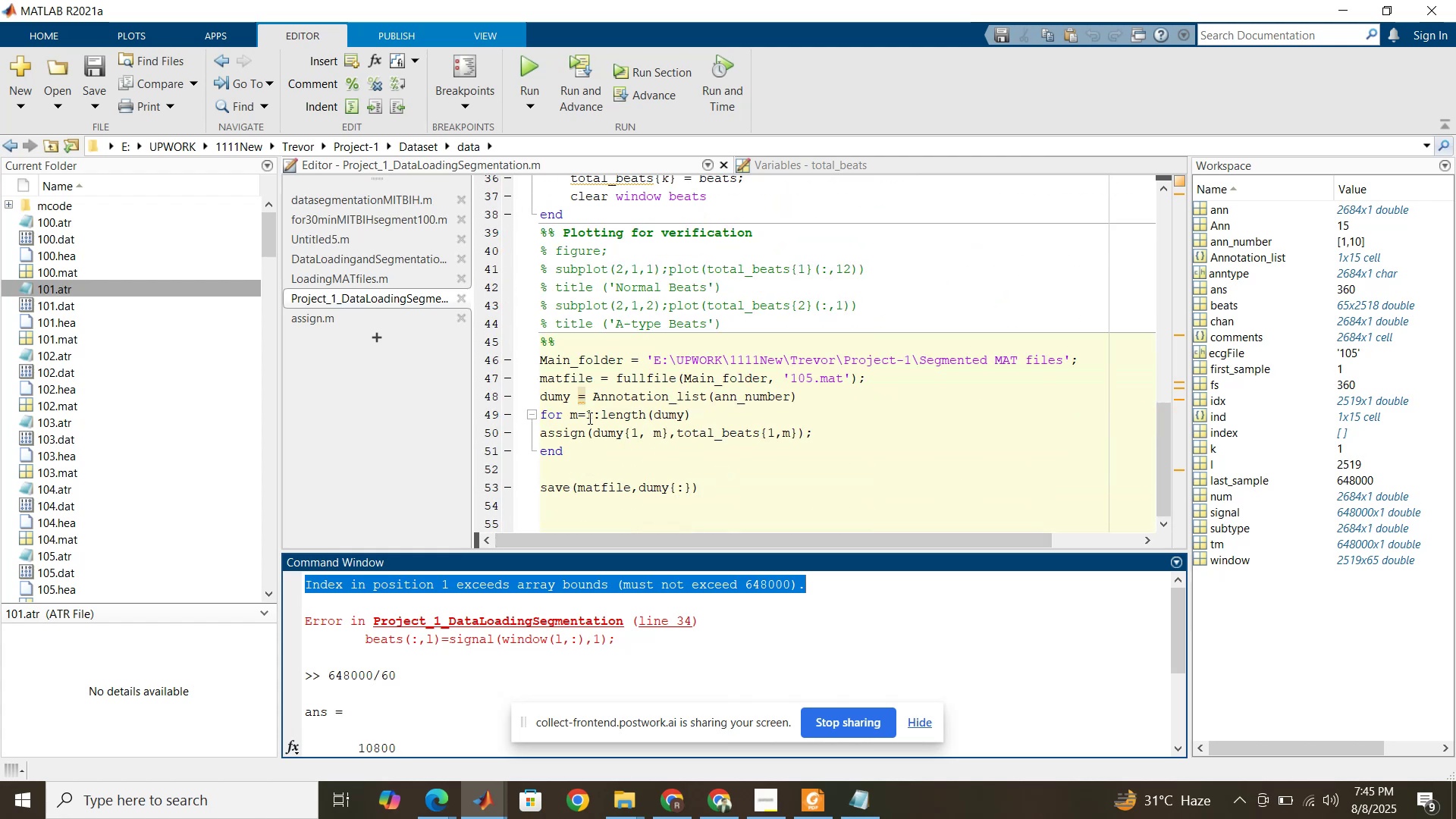 
scroll: coordinate [579, 403], scroll_direction: up, amount: 4.0
 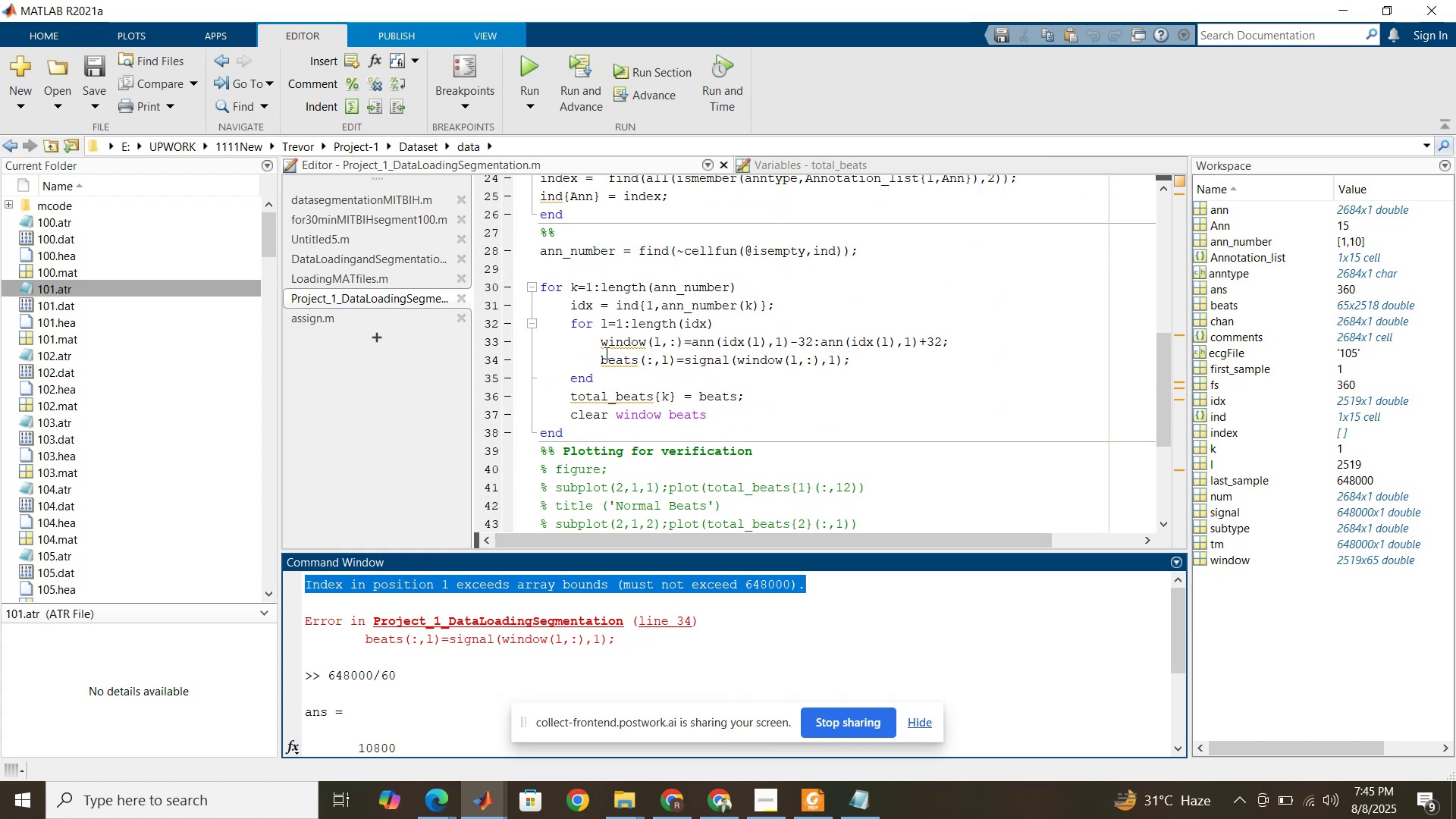 
left_click_drag(start_coordinate=[601, 354], to_coordinate=[861, 359])
 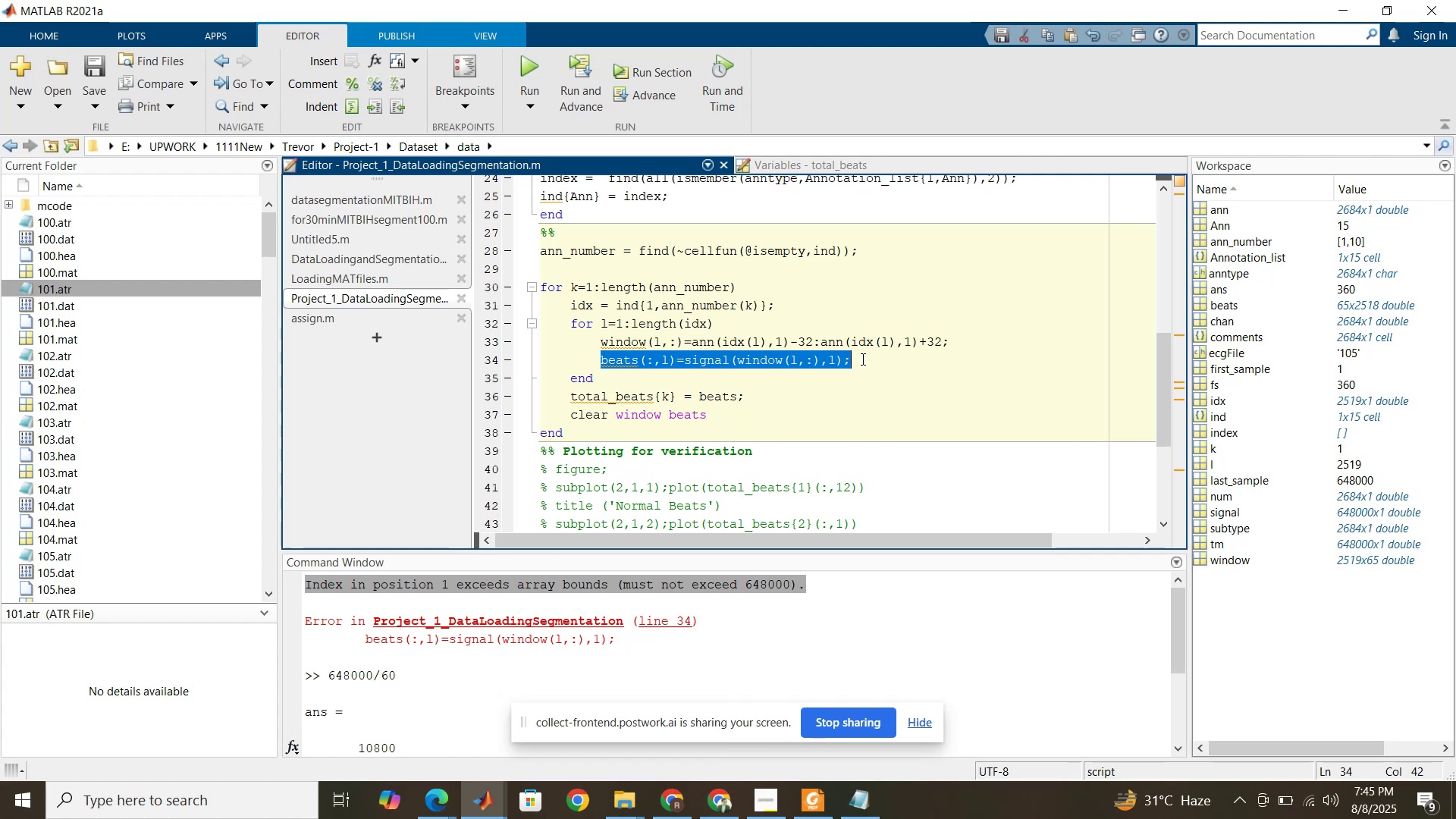 
wait(13.51)
 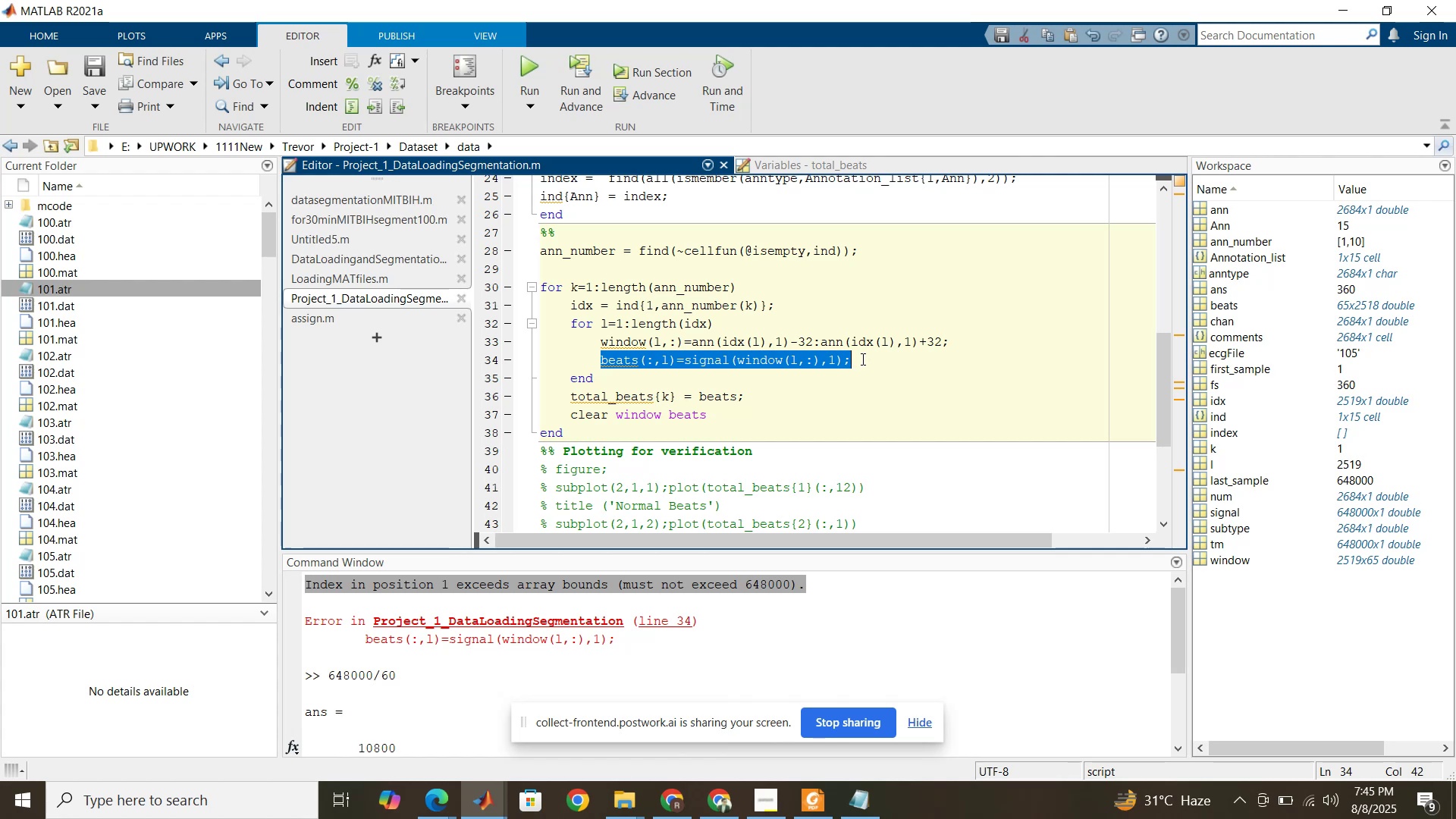 
scroll: coordinate [782, 300], scroll_direction: up, amount: 10.0
 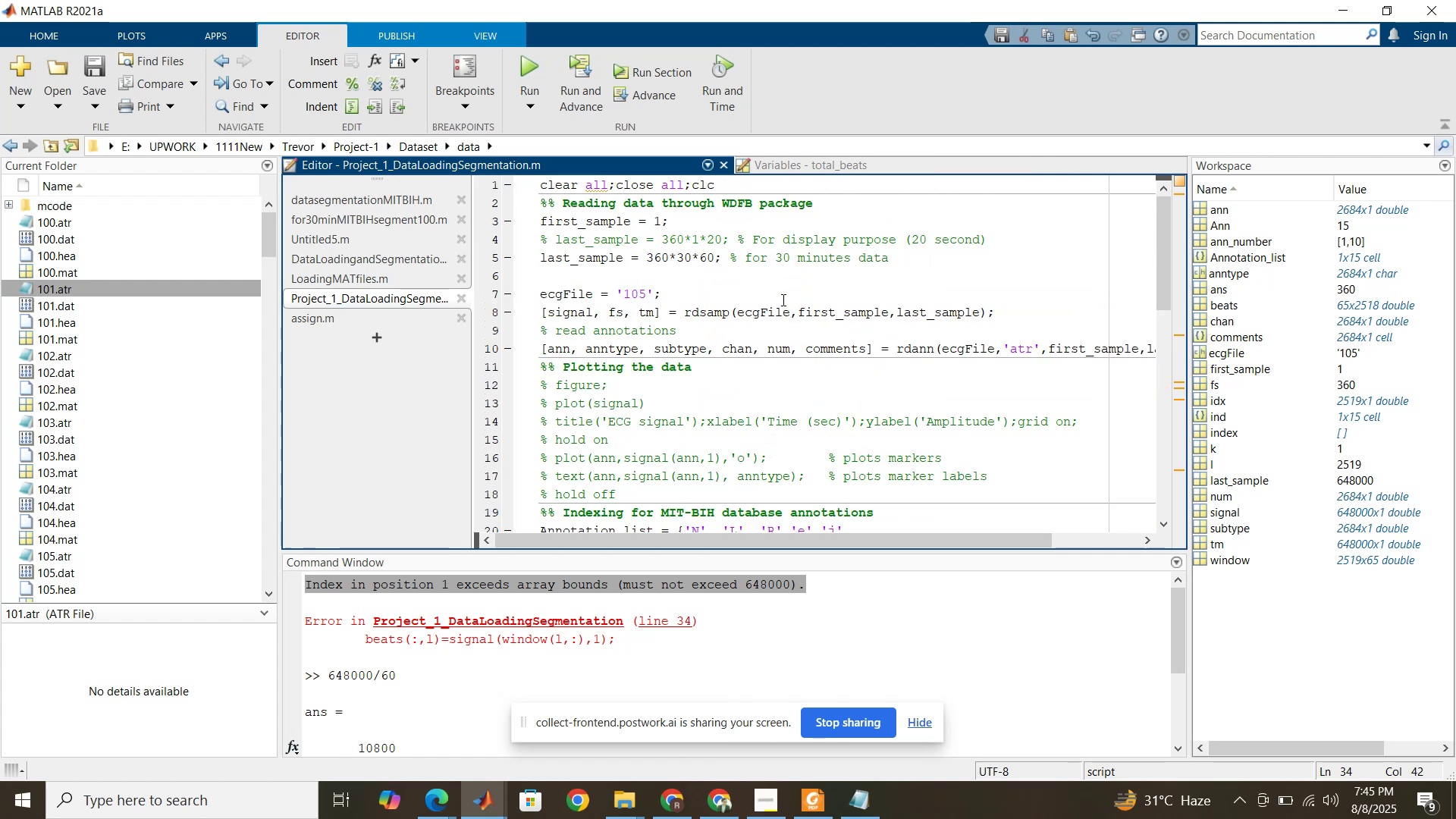 
scroll: coordinate [782, 300], scroll_direction: down, amount: 1.0
 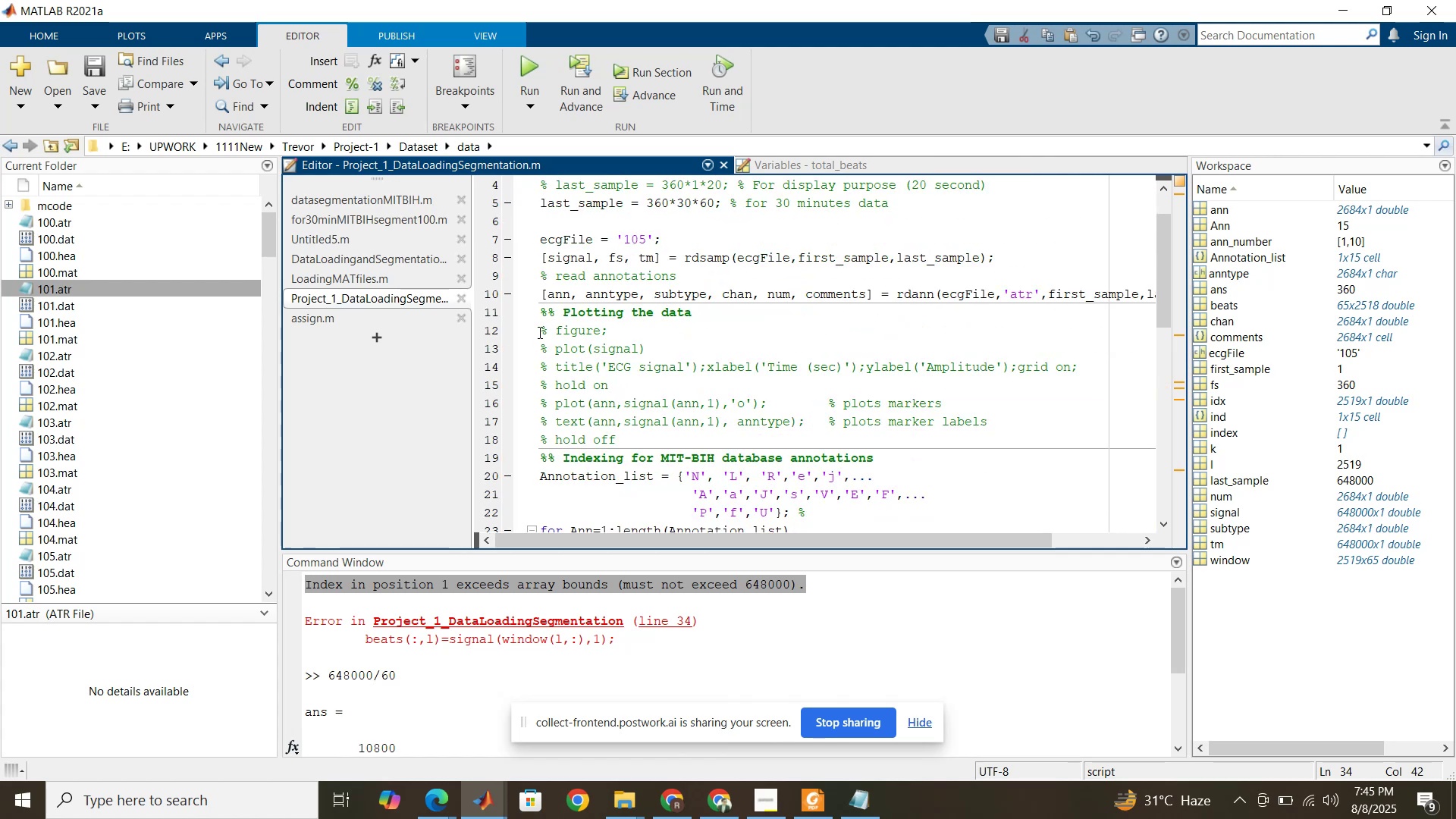 
left_click_drag(start_coordinate=[541, 331], to_coordinate=[662, 431])
 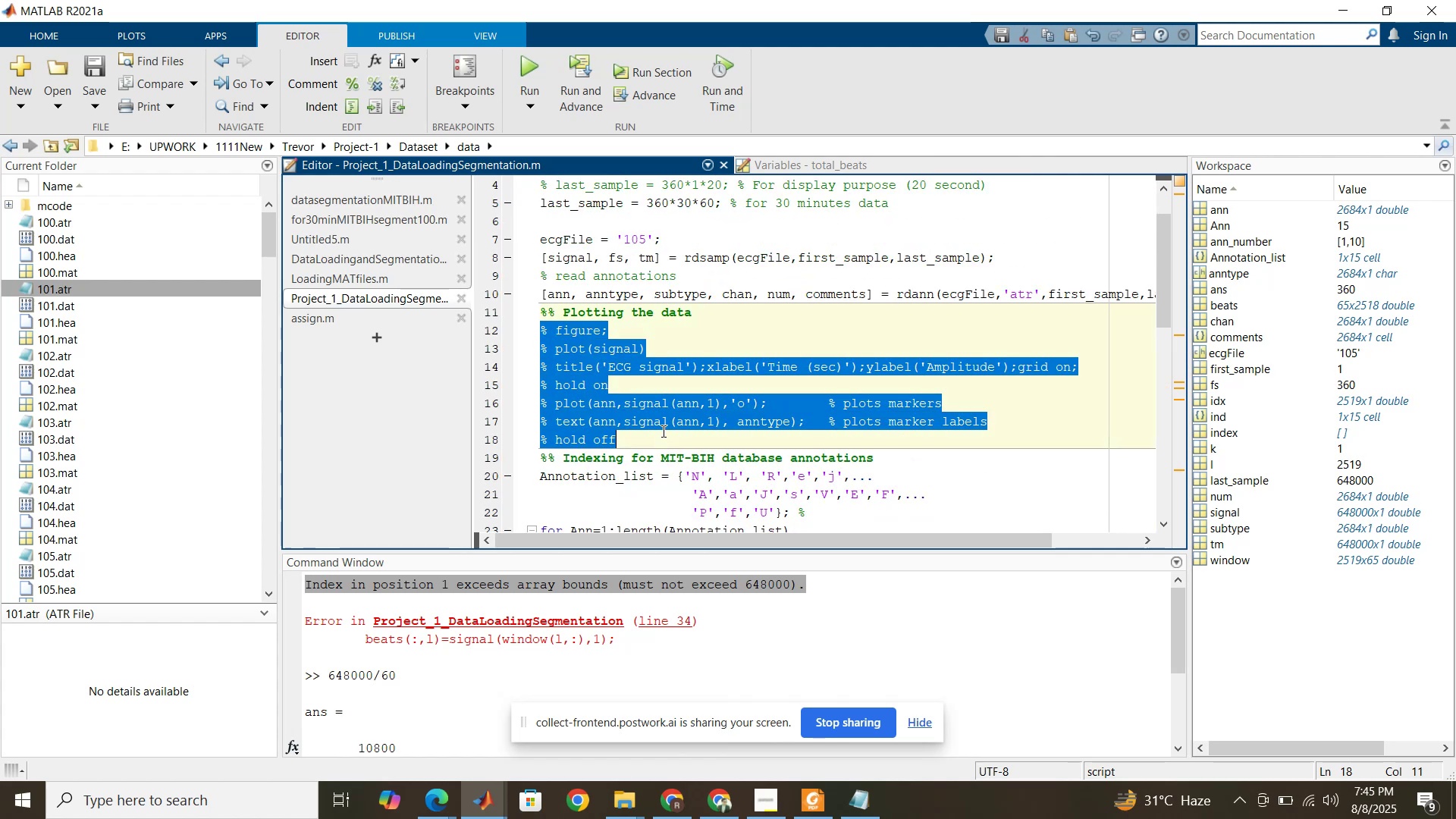 
key(Control+T)
 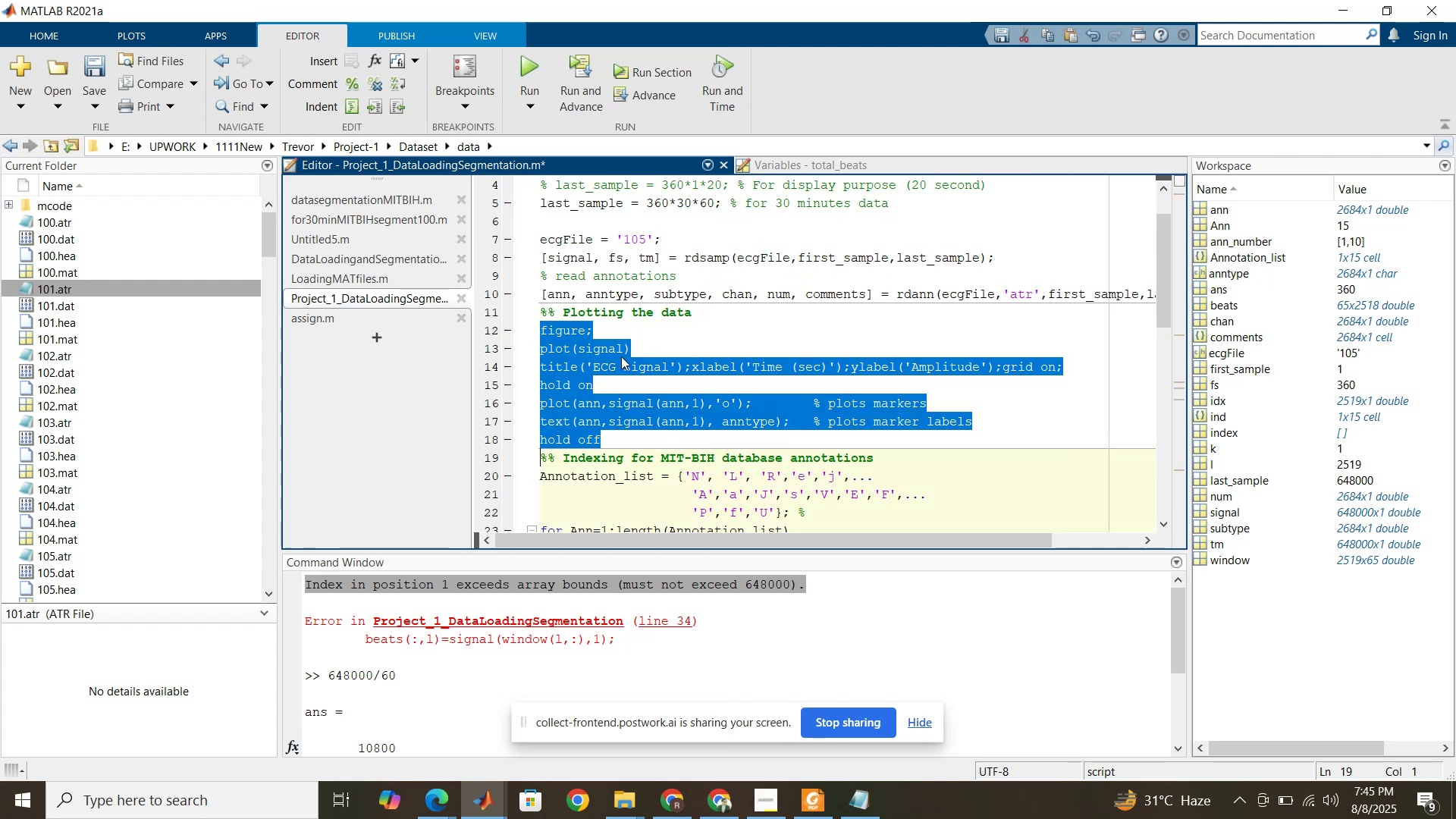 
left_click([621, 356])
 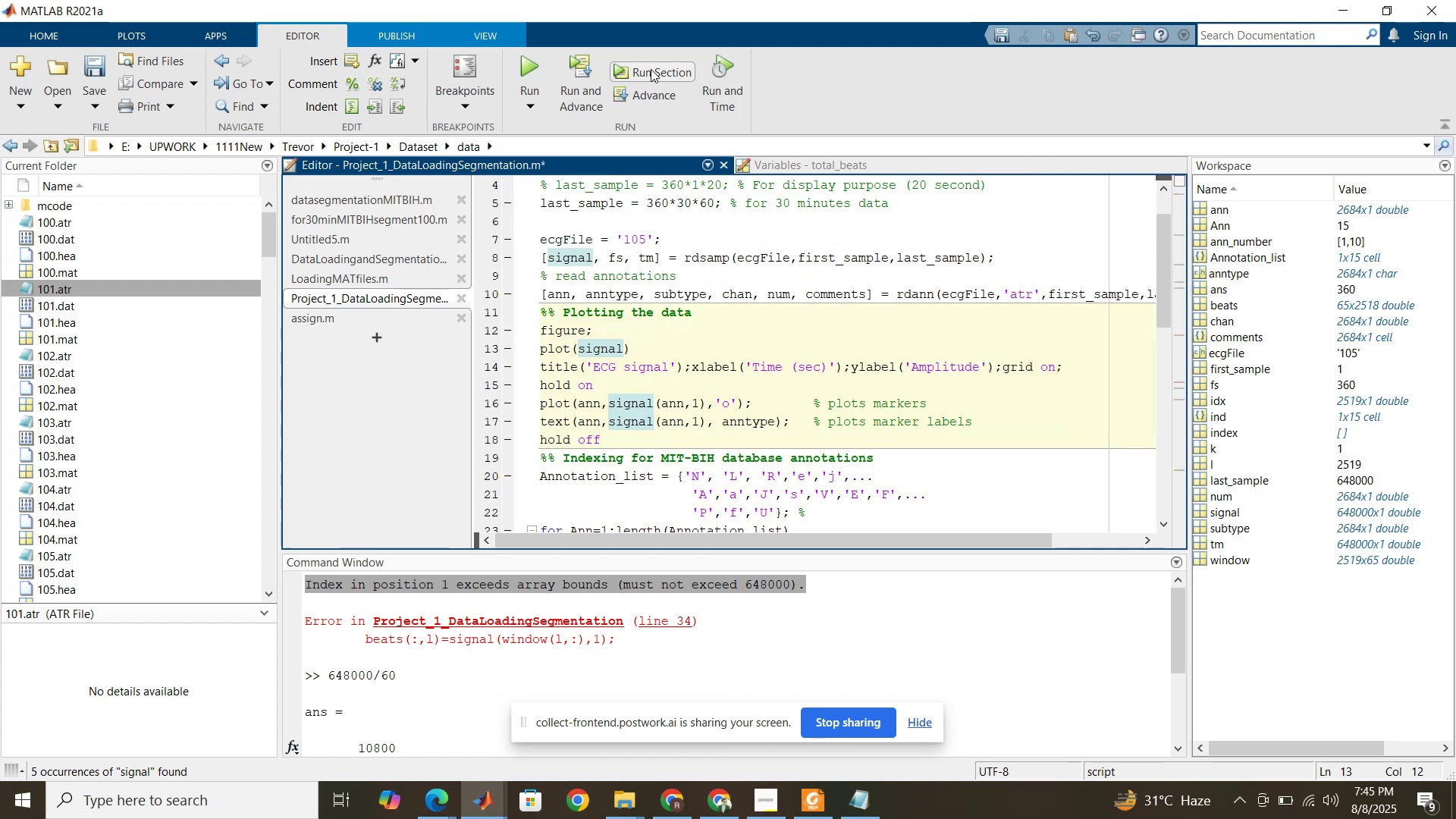 
left_click([654, 70])
 